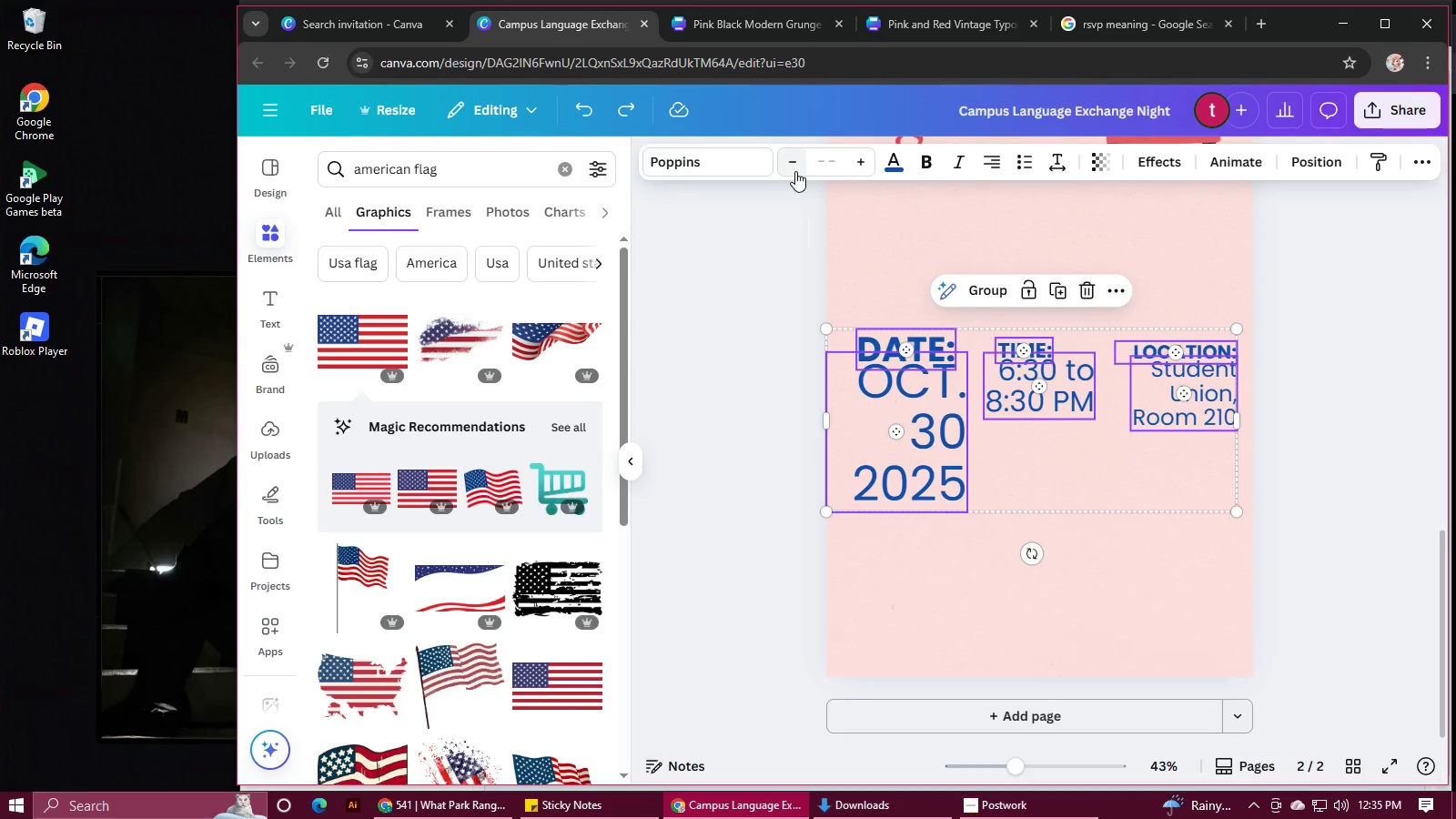 
left_click([794, 167])
 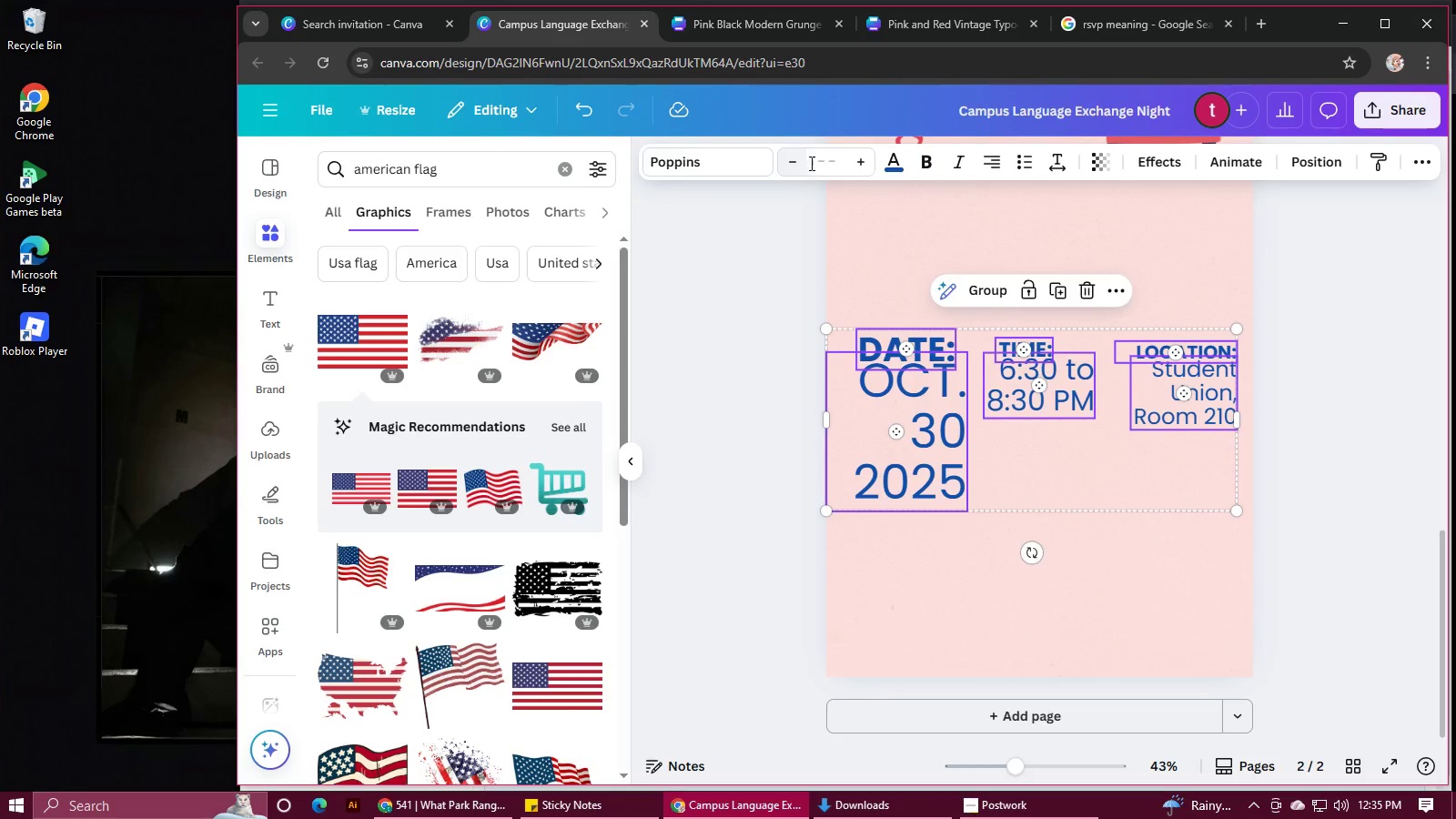 
left_click_drag(start_coordinate=[816, 159], to_coordinate=[834, 162])
 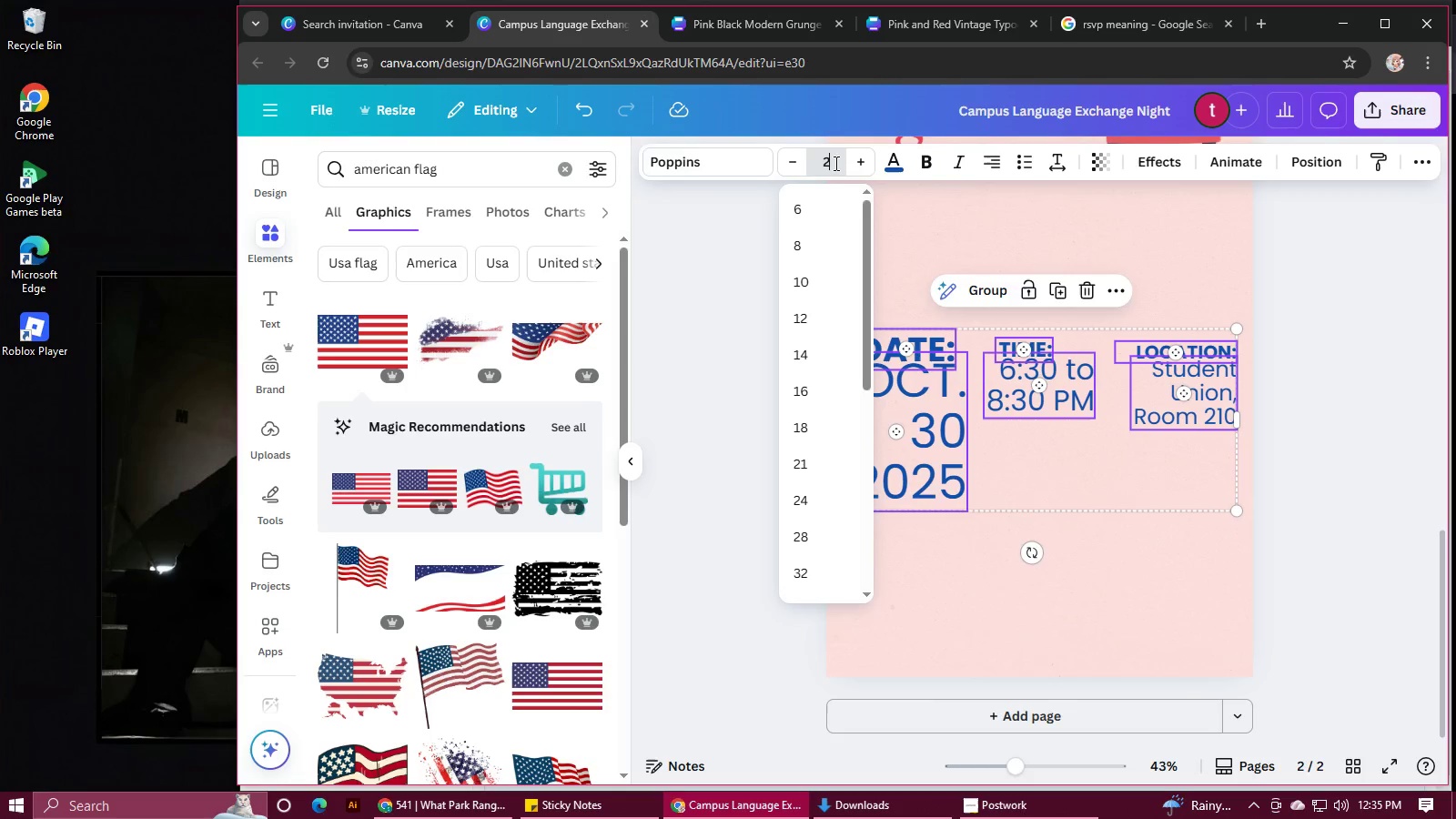 
type(20)
 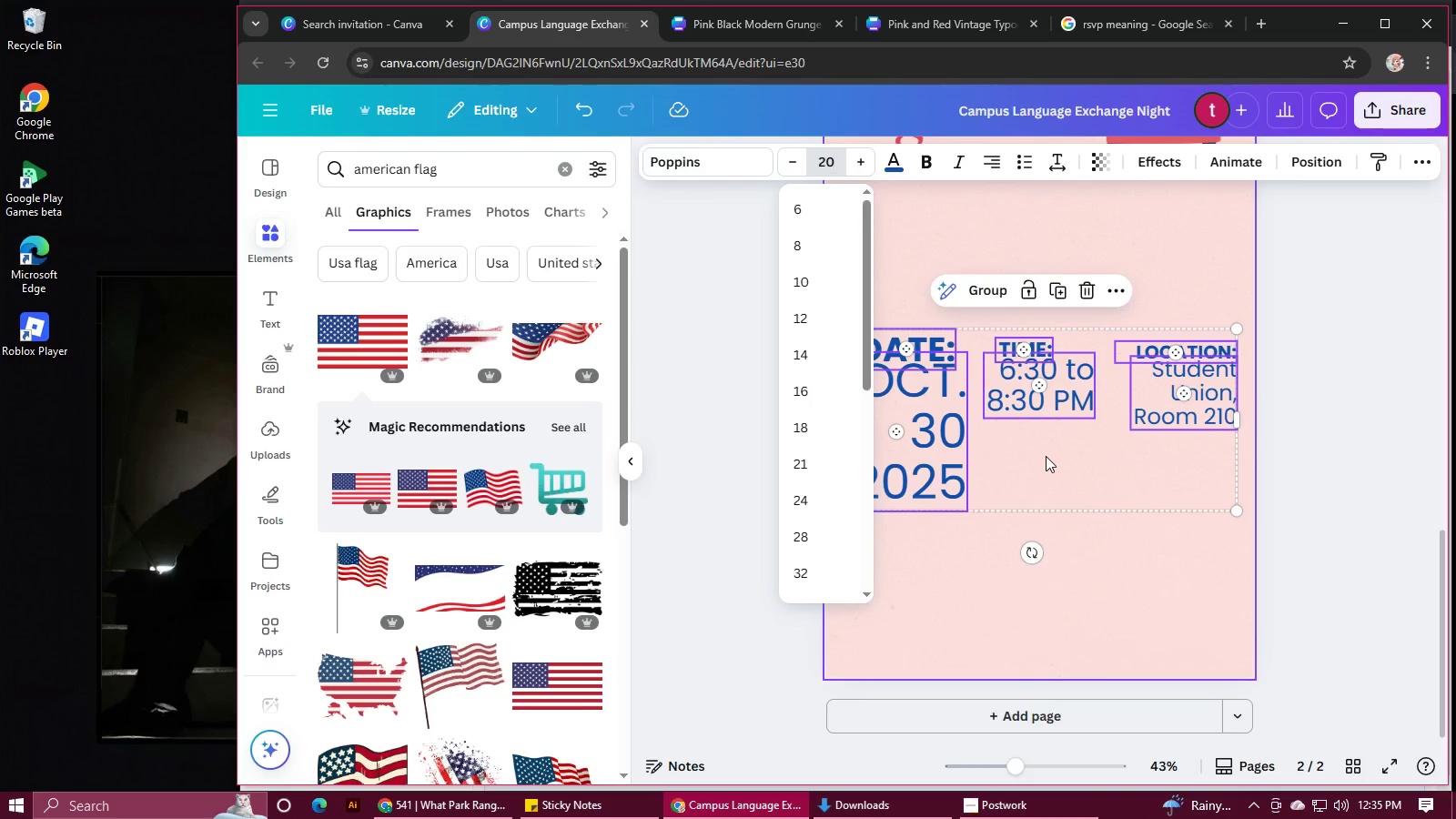 
left_click([1046, 456])
 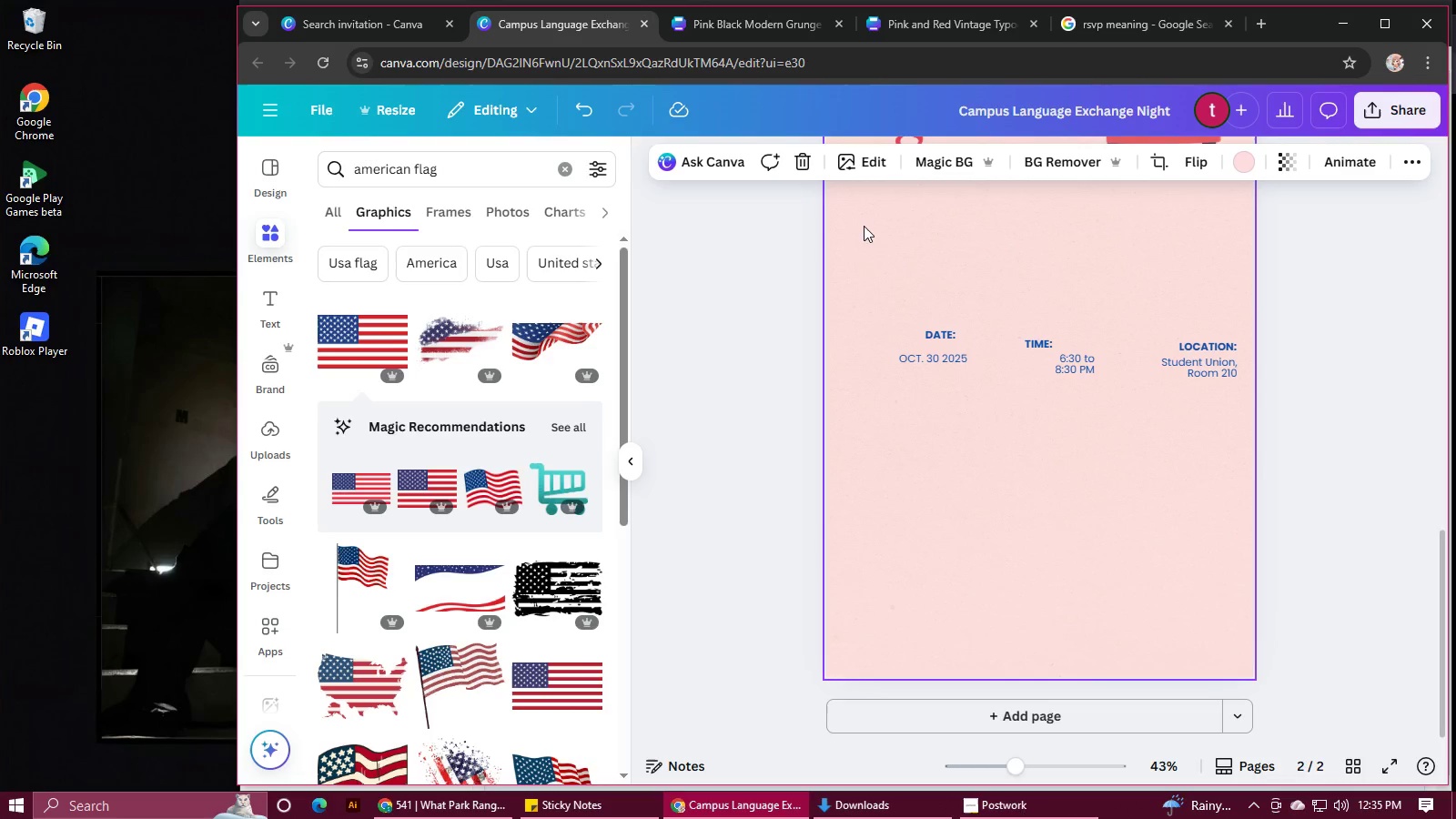 
left_click([955, 470])
 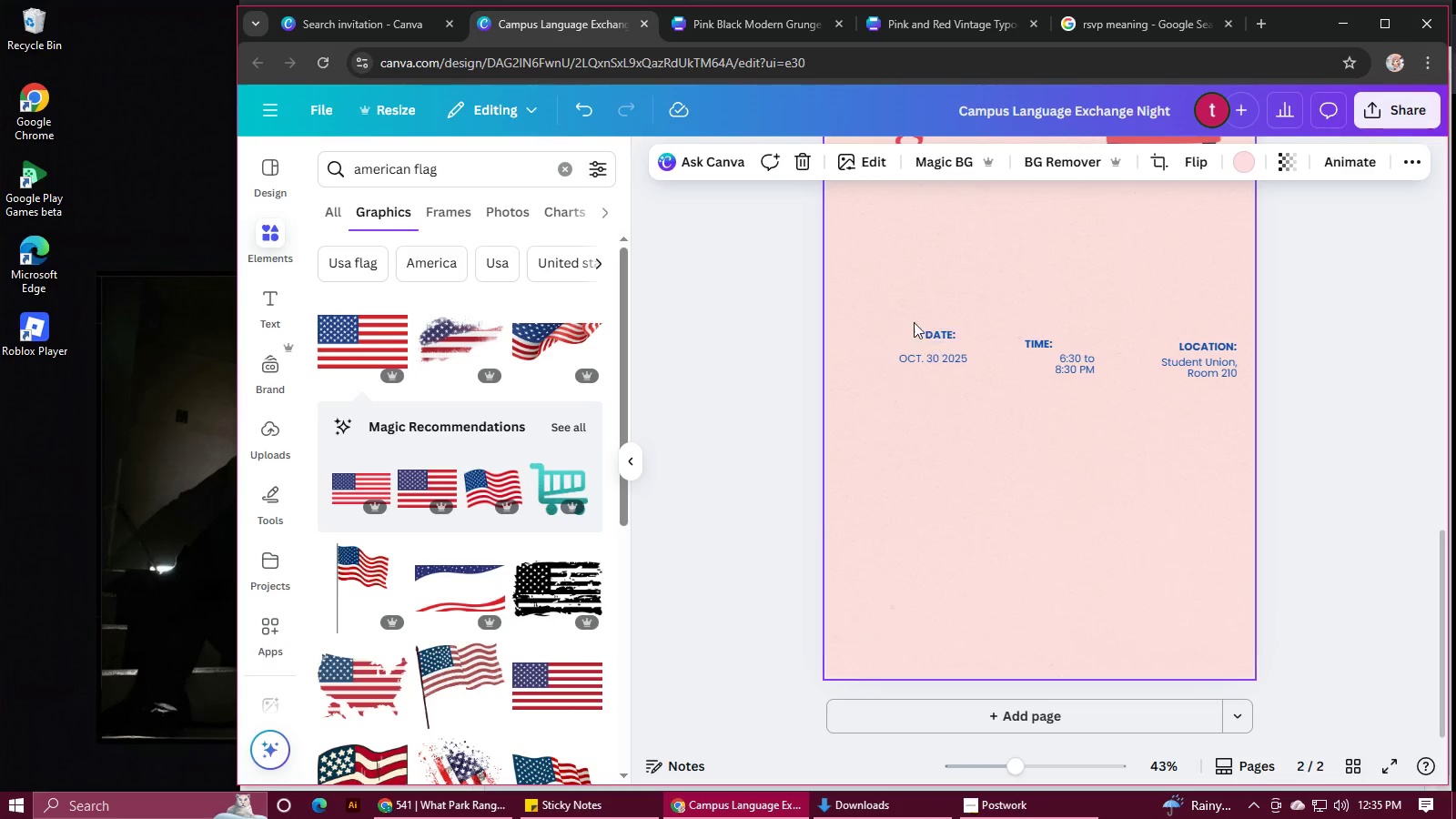 
left_click_drag(start_coordinate=[886, 309], to_coordinate=[1356, 433])
 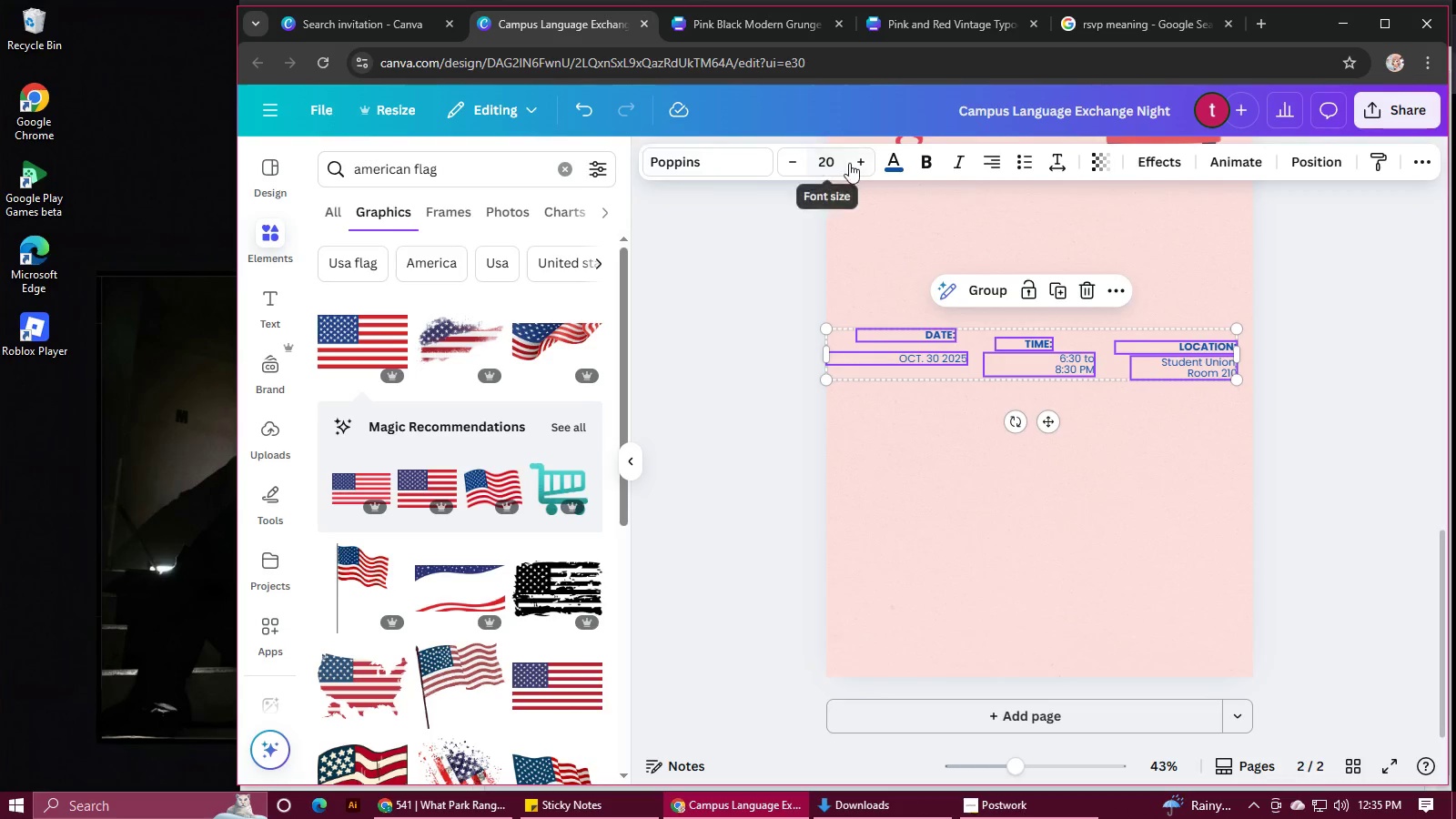 
left_click_drag(start_coordinate=[836, 160], to_coordinate=[784, 152])
 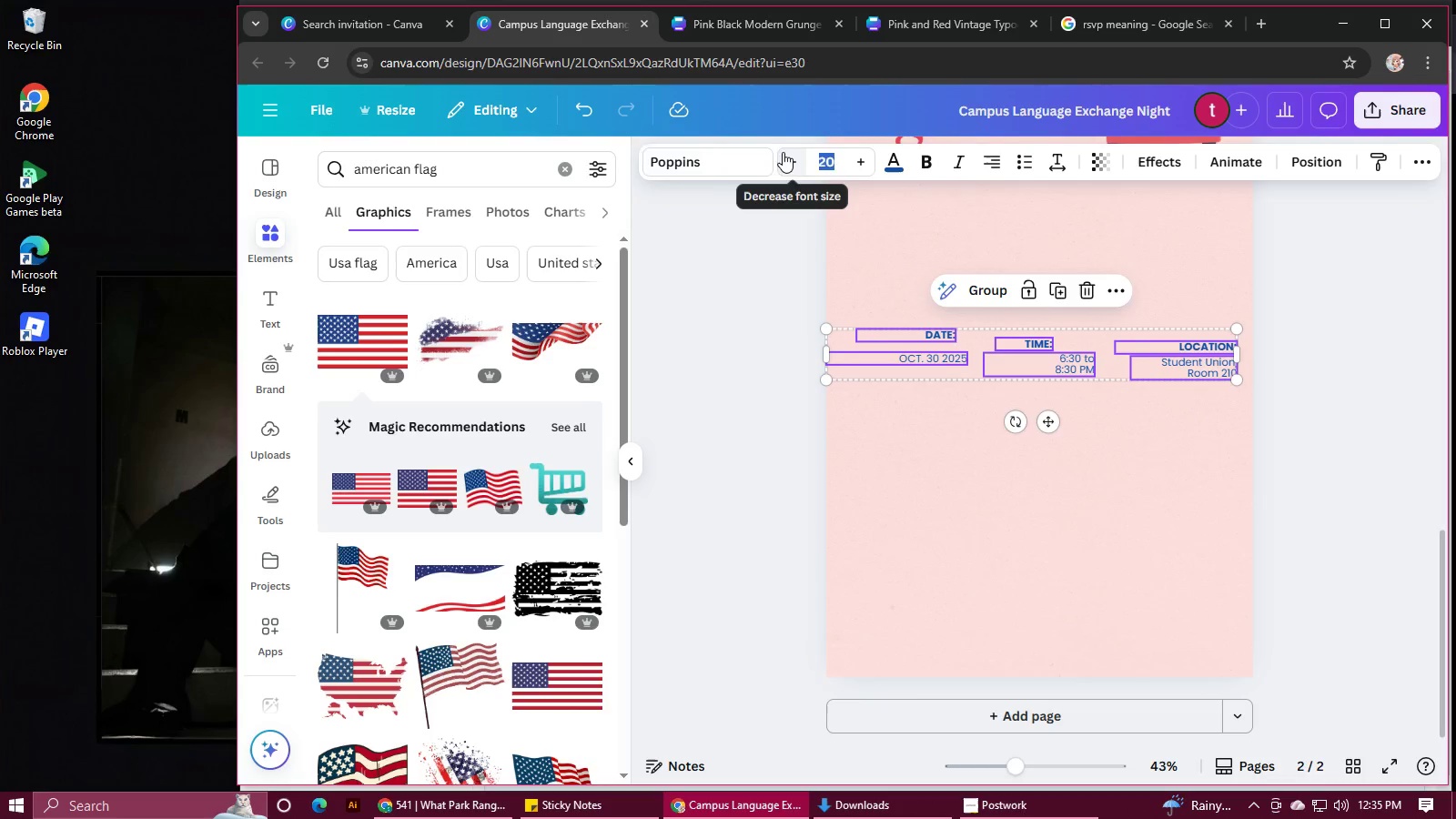 
type(40)
 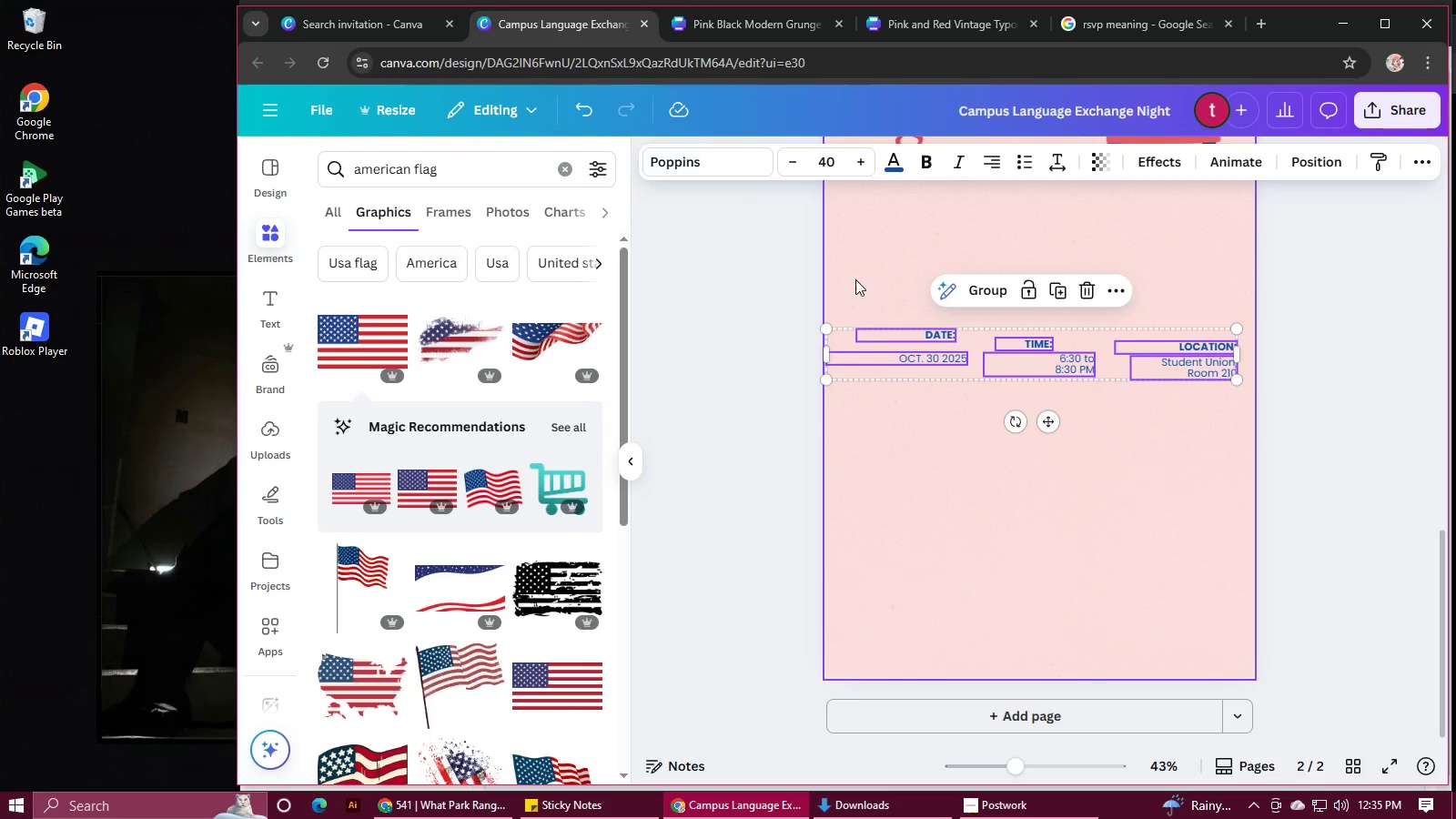 
key(Enter)
 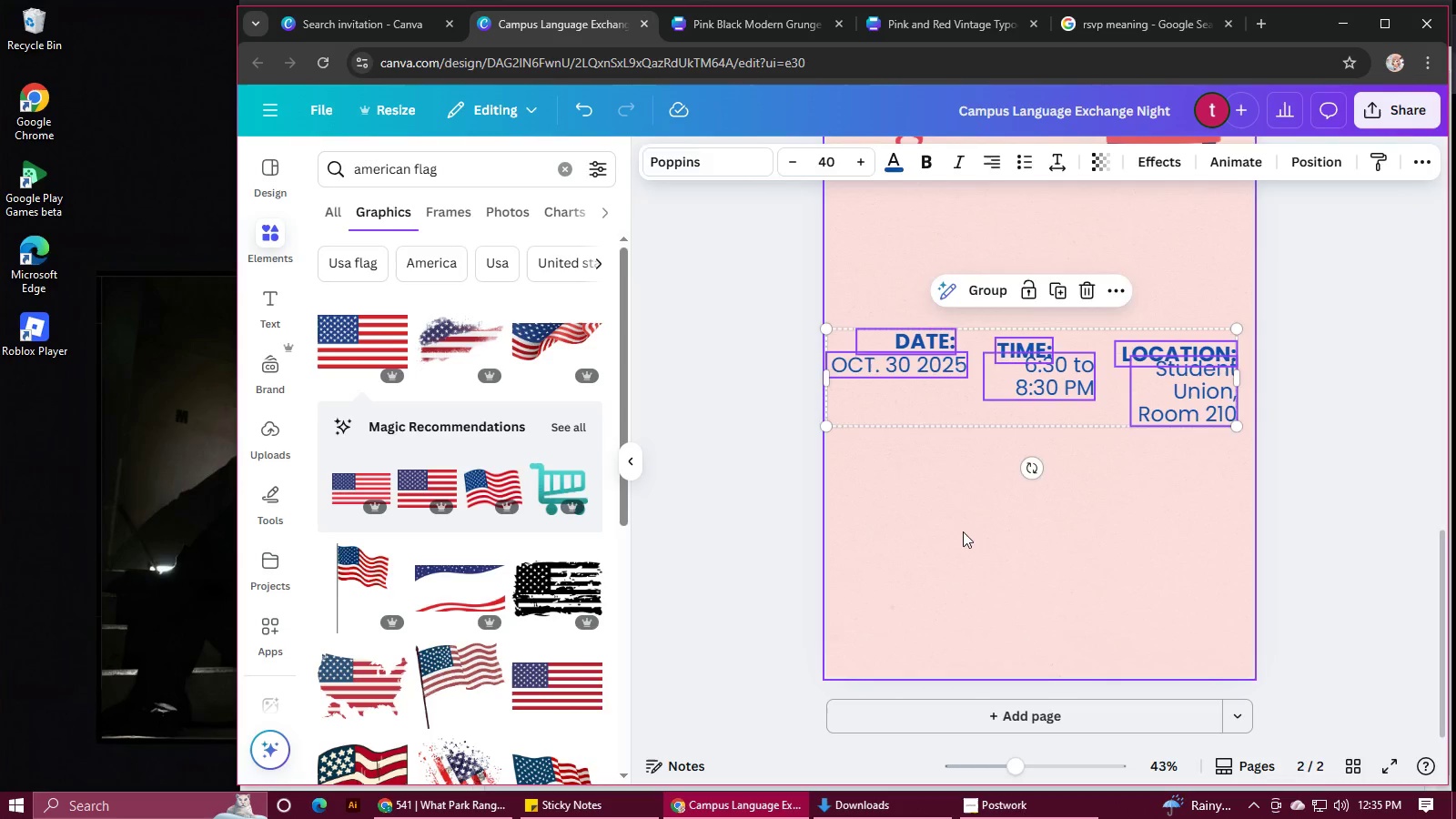 
left_click([963, 537])
 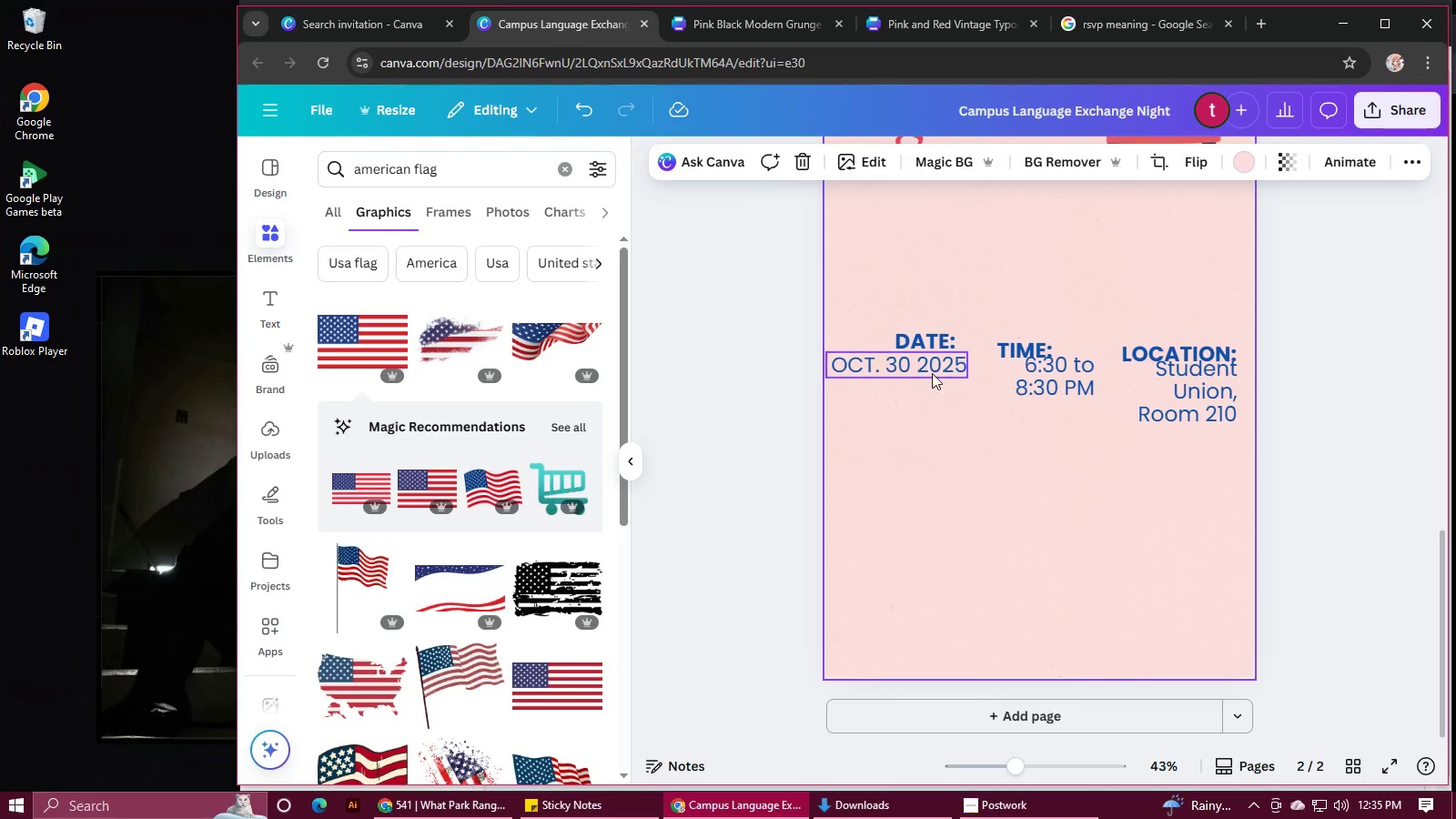 
left_click([929, 369])
 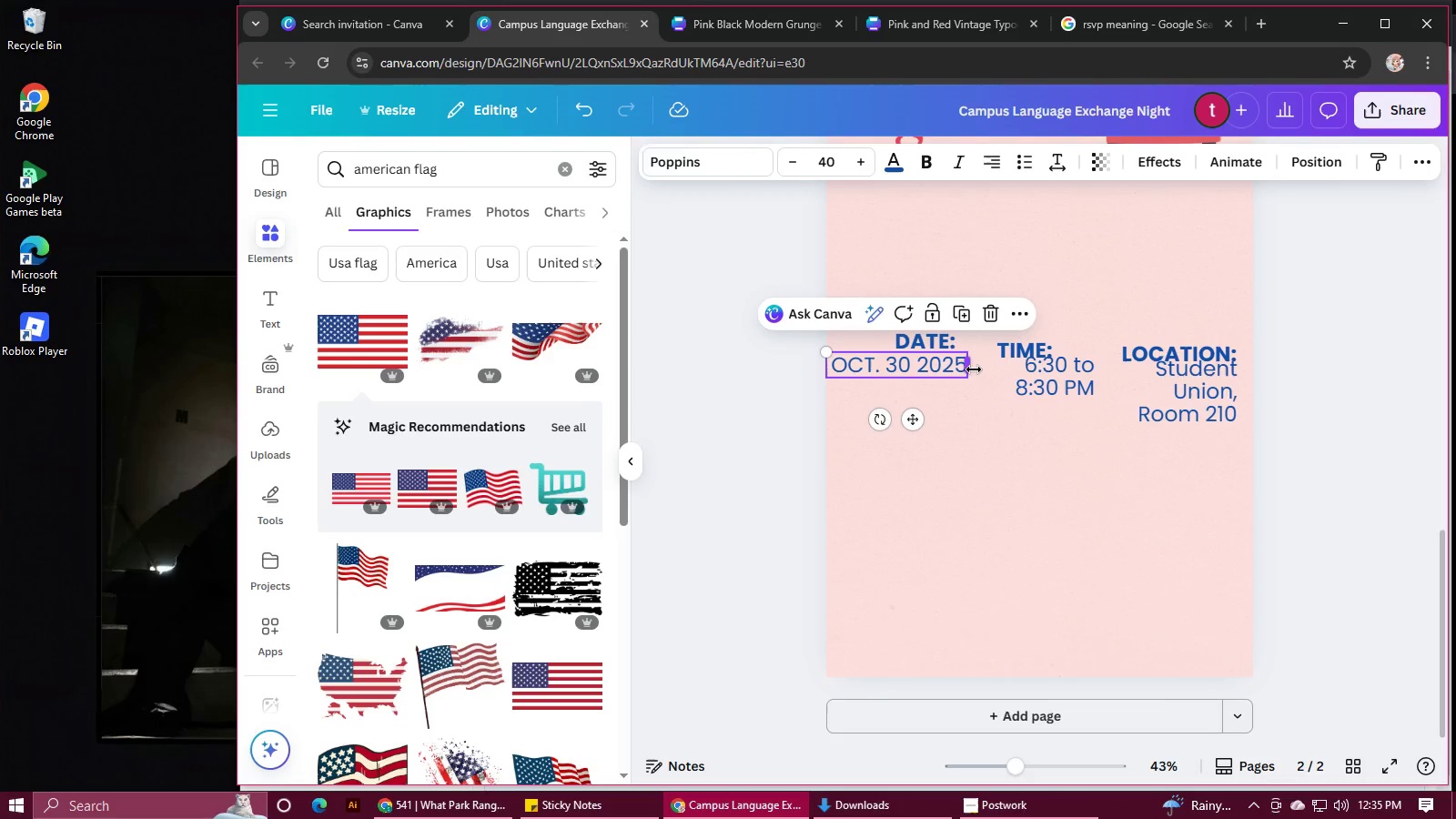 
left_click_drag(start_coordinate=[973, 369], to_coordinate=[947, 373])
 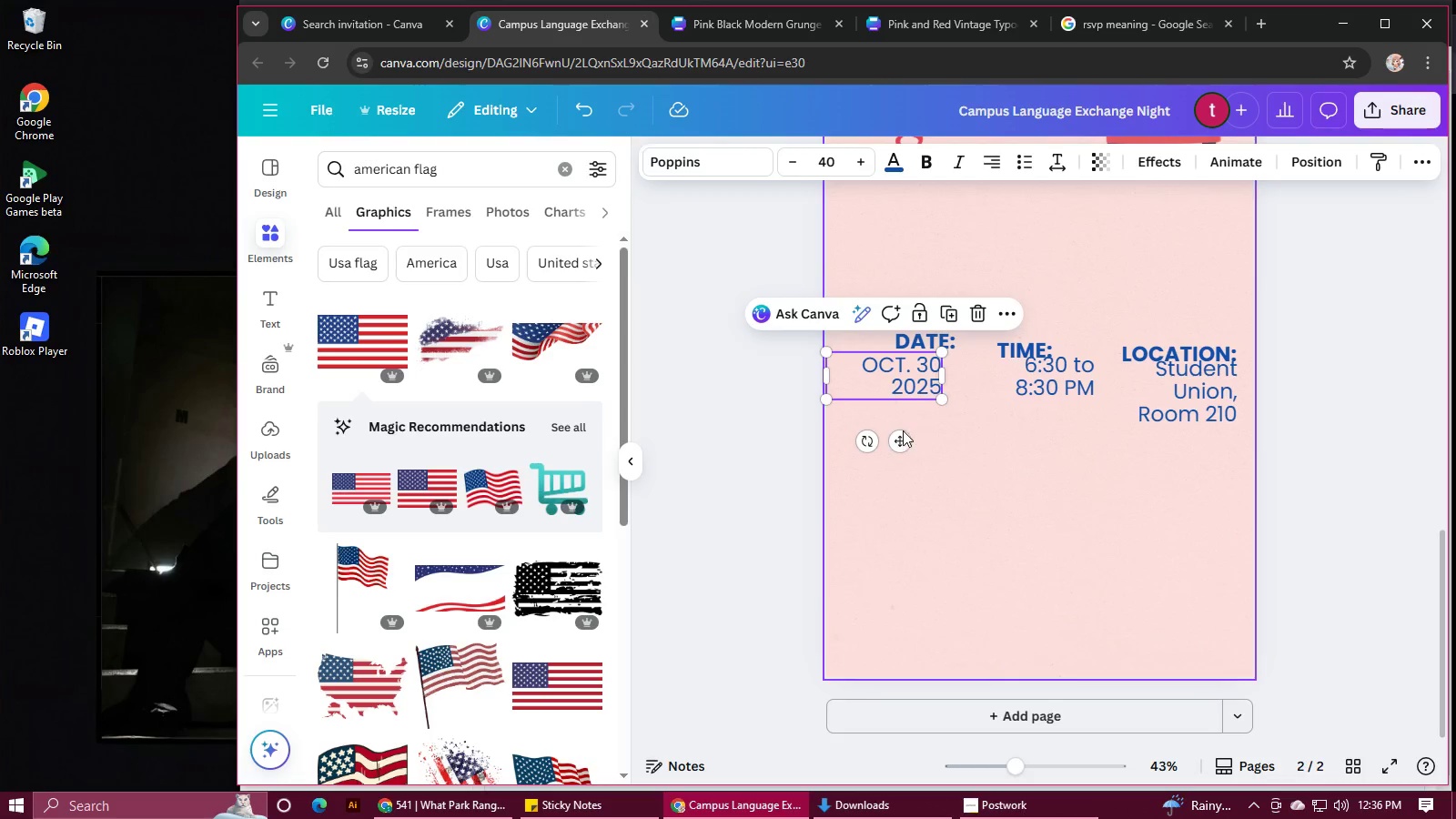 
left_click_drag(start_coordinate=[893, 440], to_coordinate=[907, 440])
 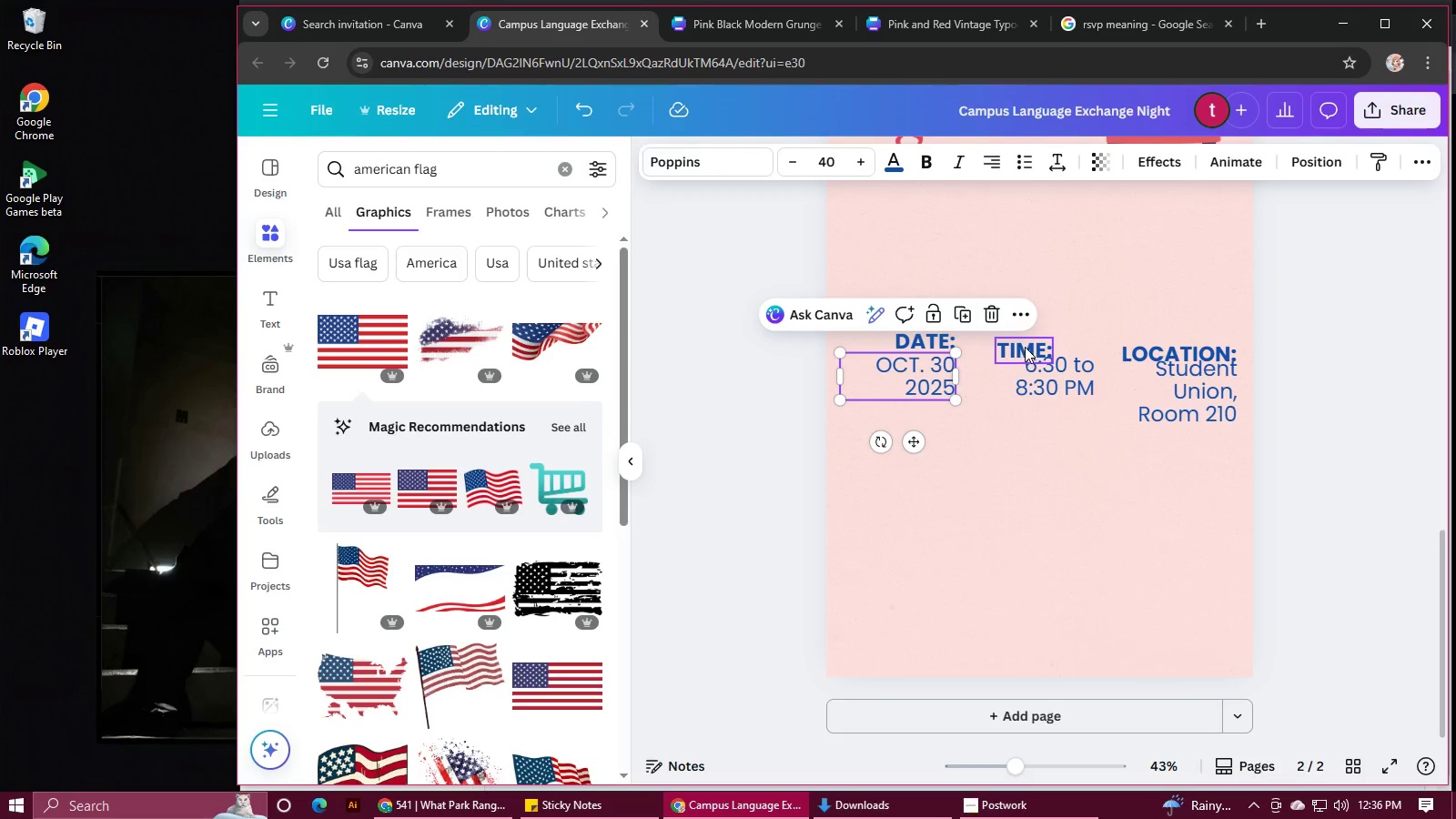 
left_click_drag(start_coordinate=[1025, 347], to_coordinate=[923, 338])
 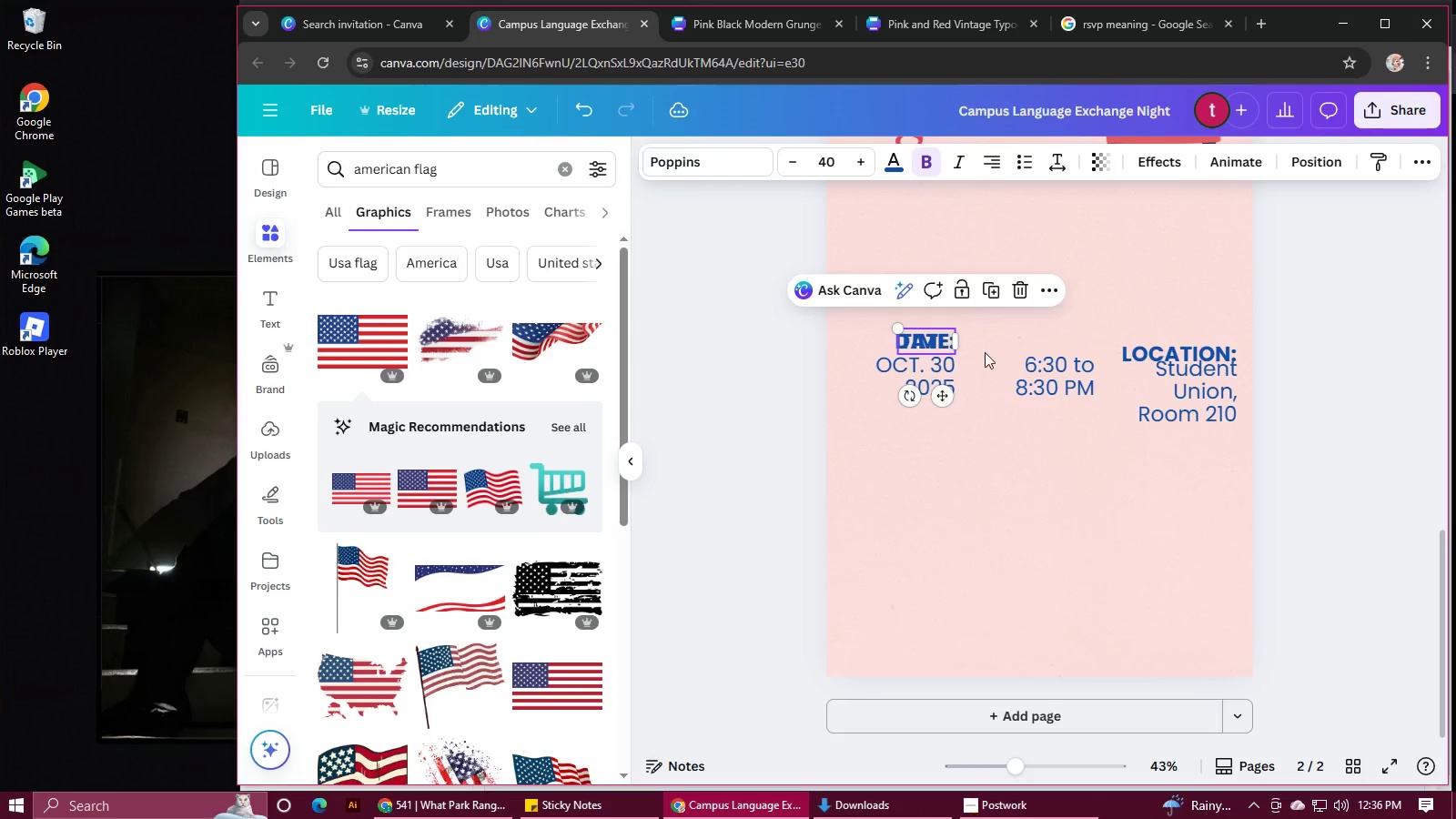 
hold_key(key=ControlLeft, duration=0.63)
scroll: coordinate [1007, 359], scroll_direction: up, amount: 3.0
 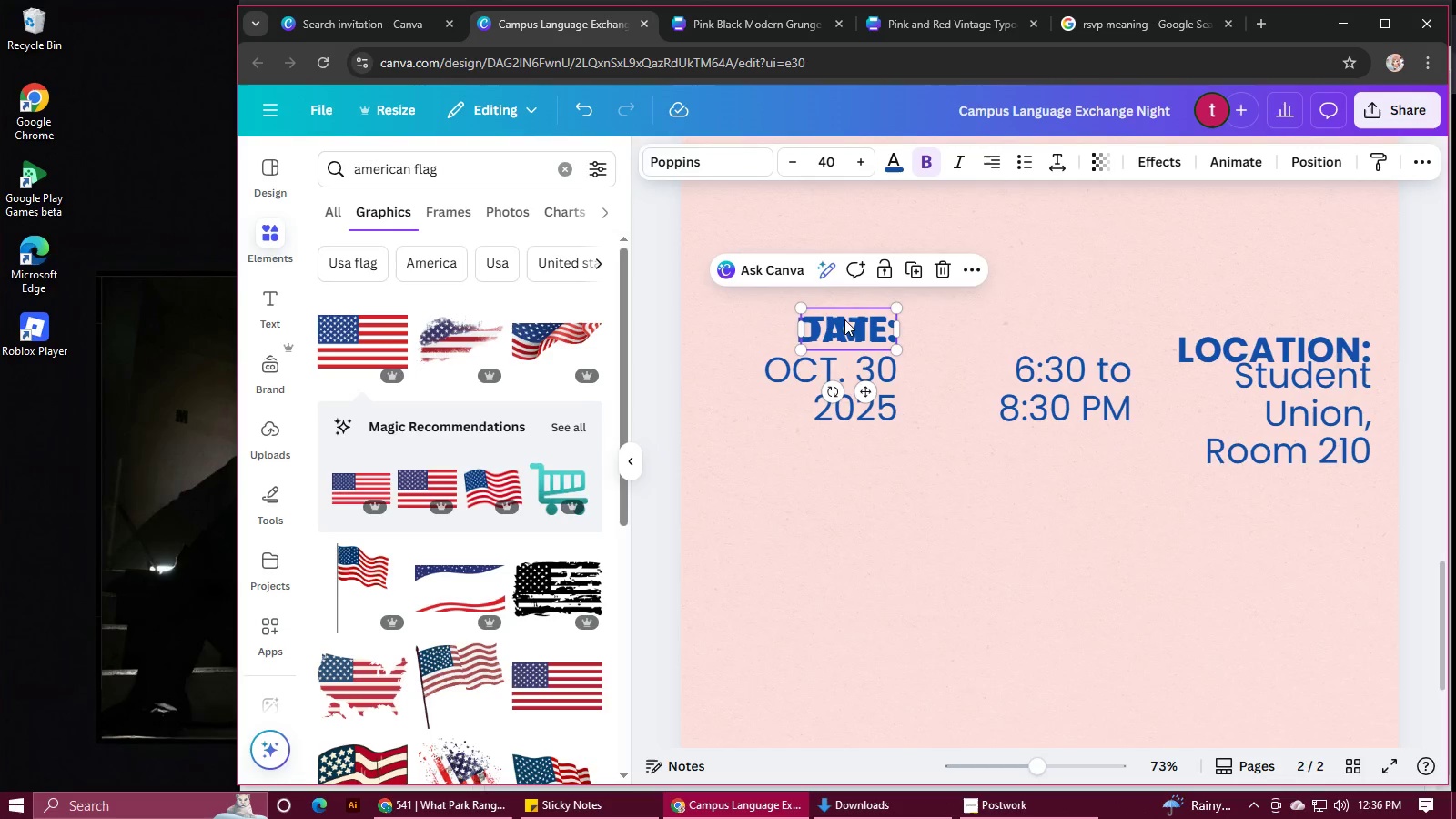 
left_click_drag(start_coordinate=[833, 321], to_coordinate=[1038, 322])
 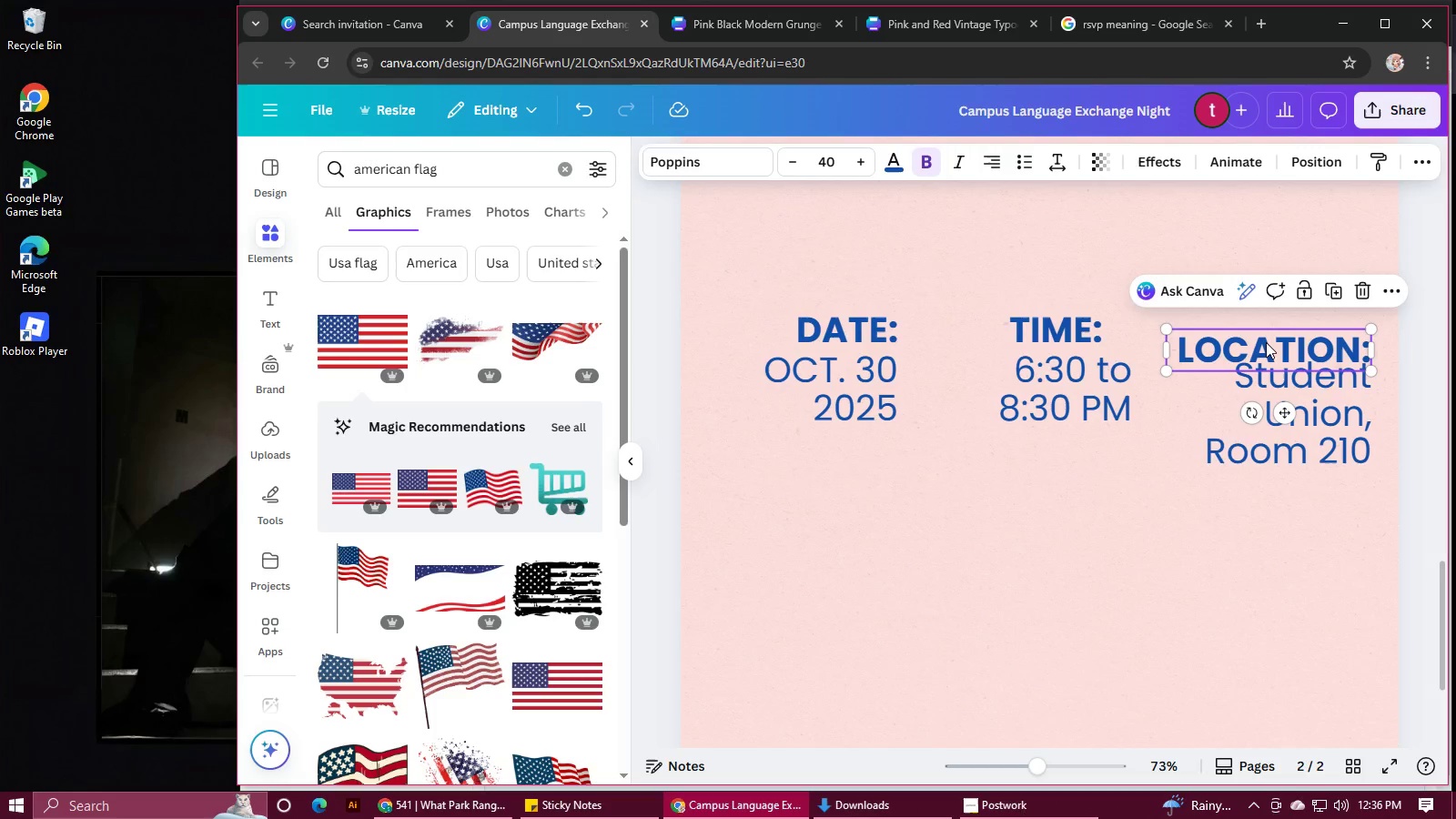 
left_click_drag(start_coordinate=[1266, 342], to_coordinate=[1275, 323])
 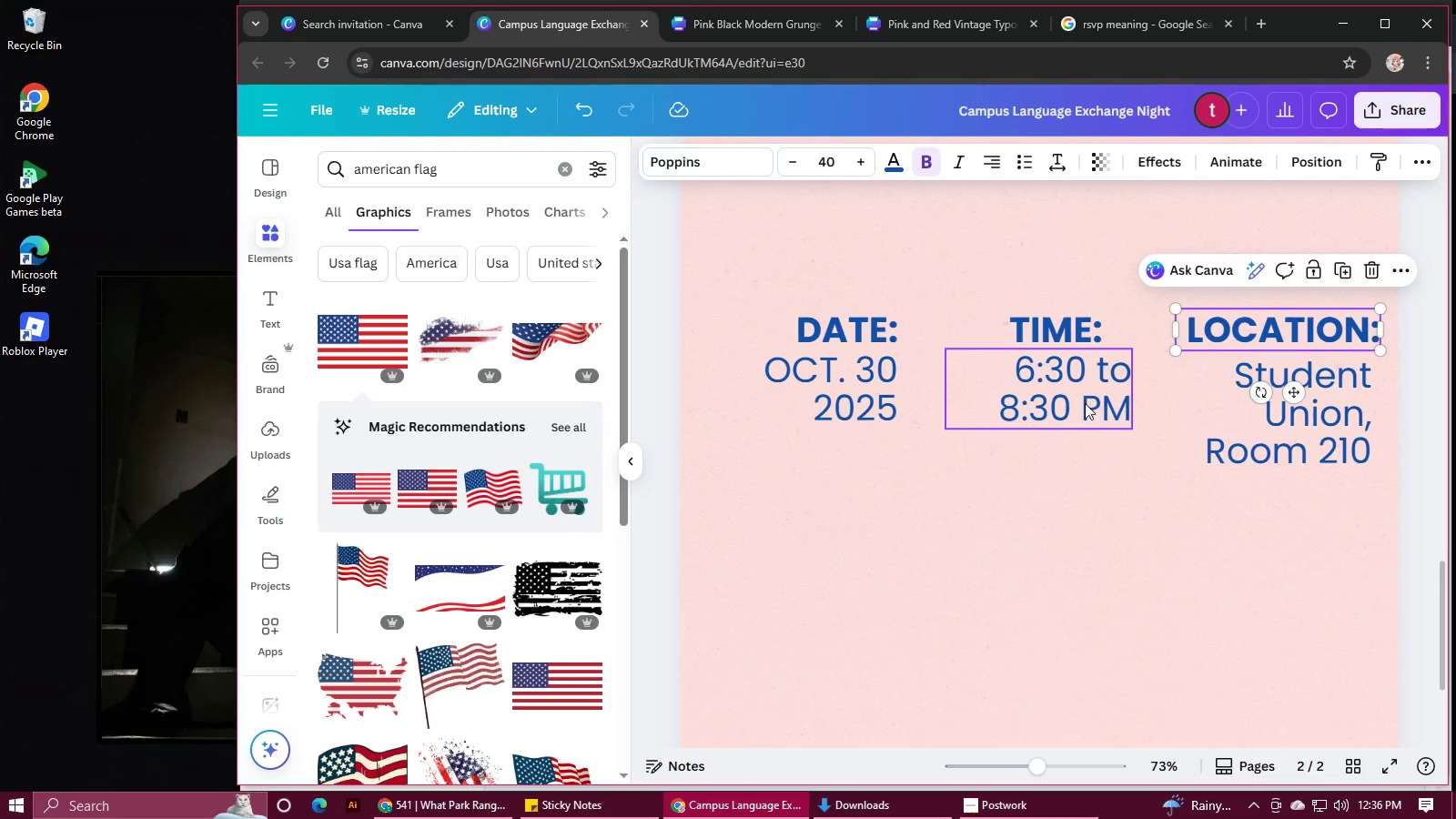 
left_click_drag(start_coordinate=[1085, 403], to_coordinate=[1056, 399])
 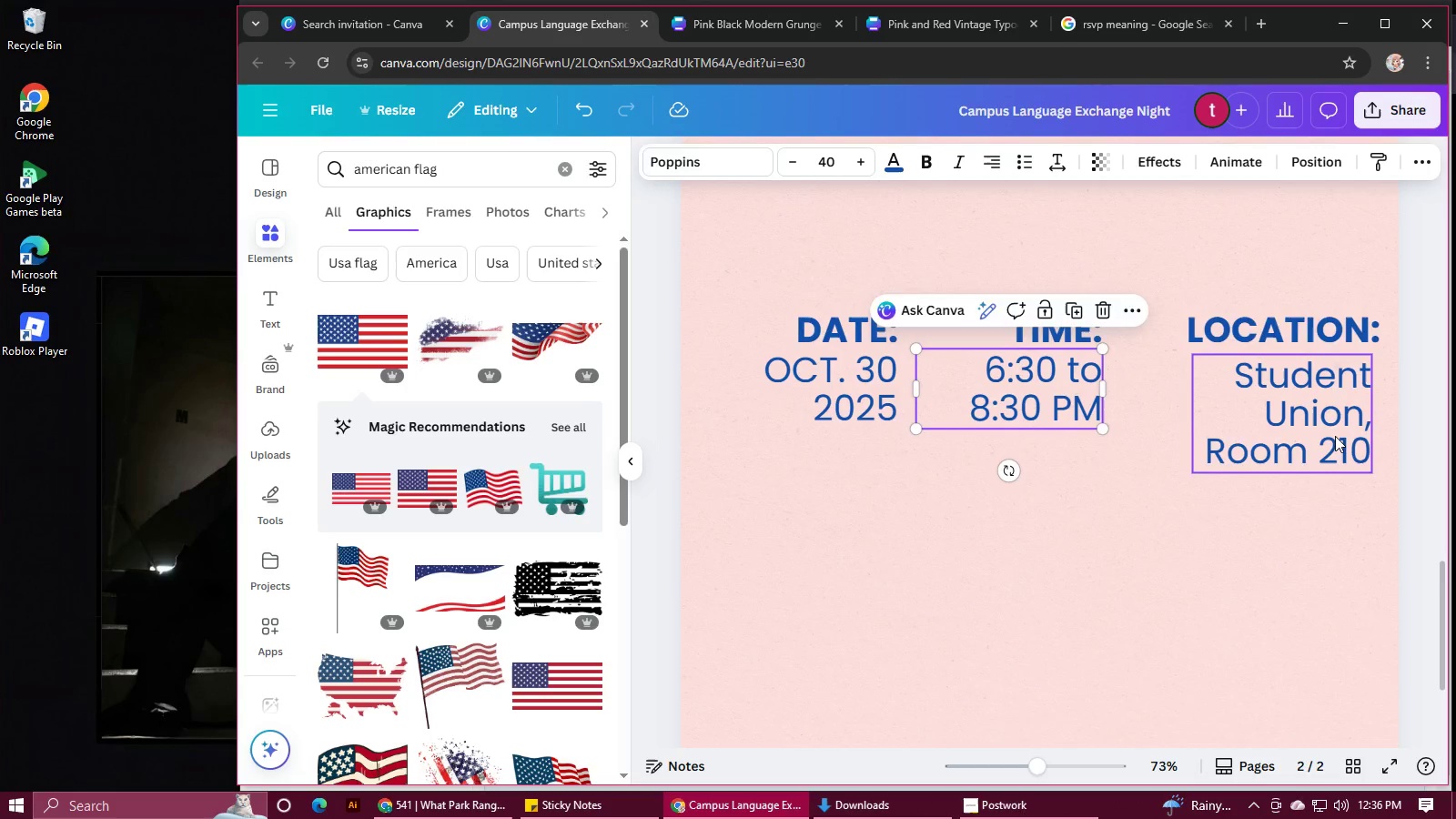 
left_click_drag(start_coordinate=[1334, 436], to_coordinate=[1341, 422])
 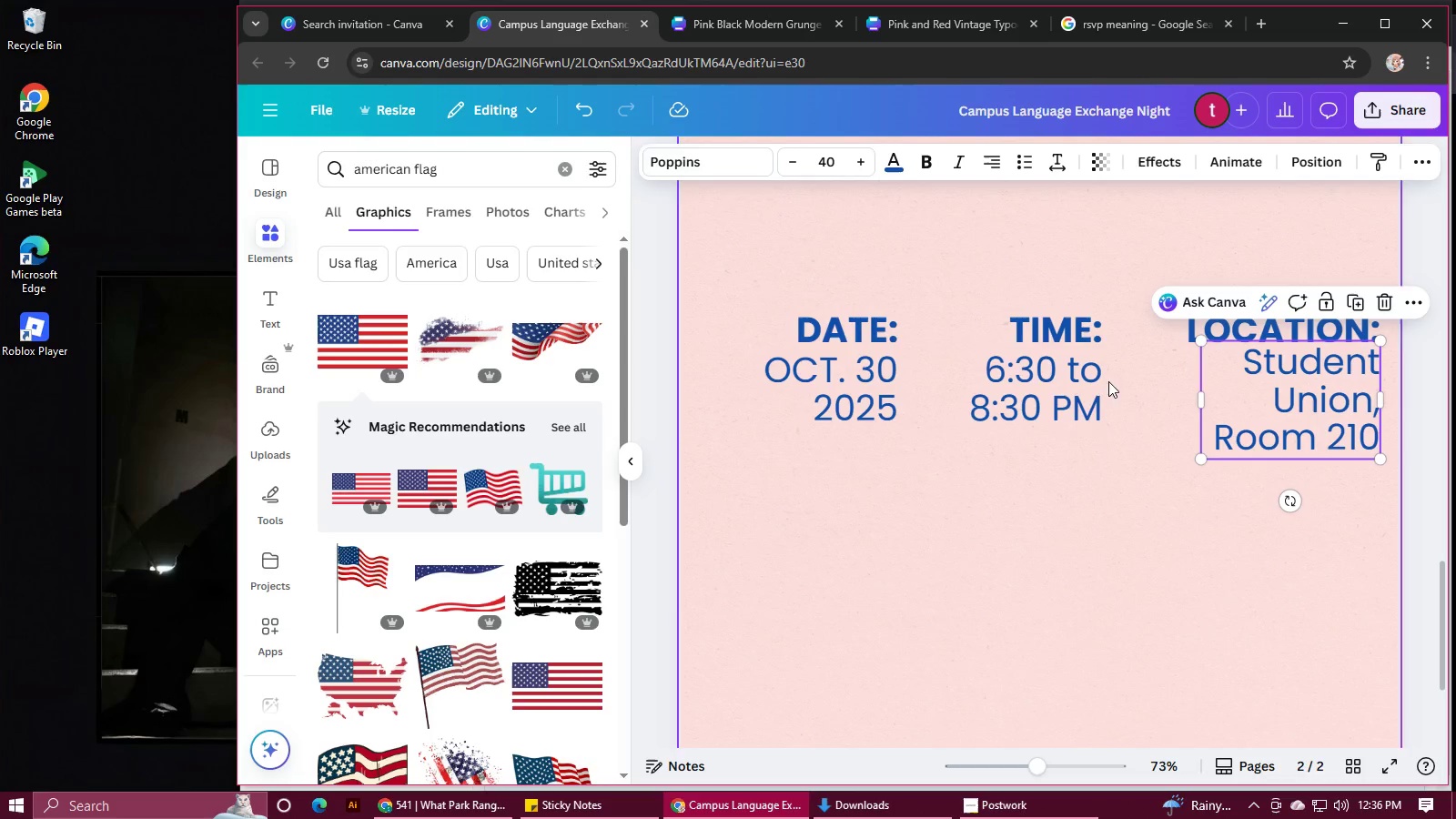 
hold_key(key=ShiftLeft, duration=1.53)
double_click([862, 382])
 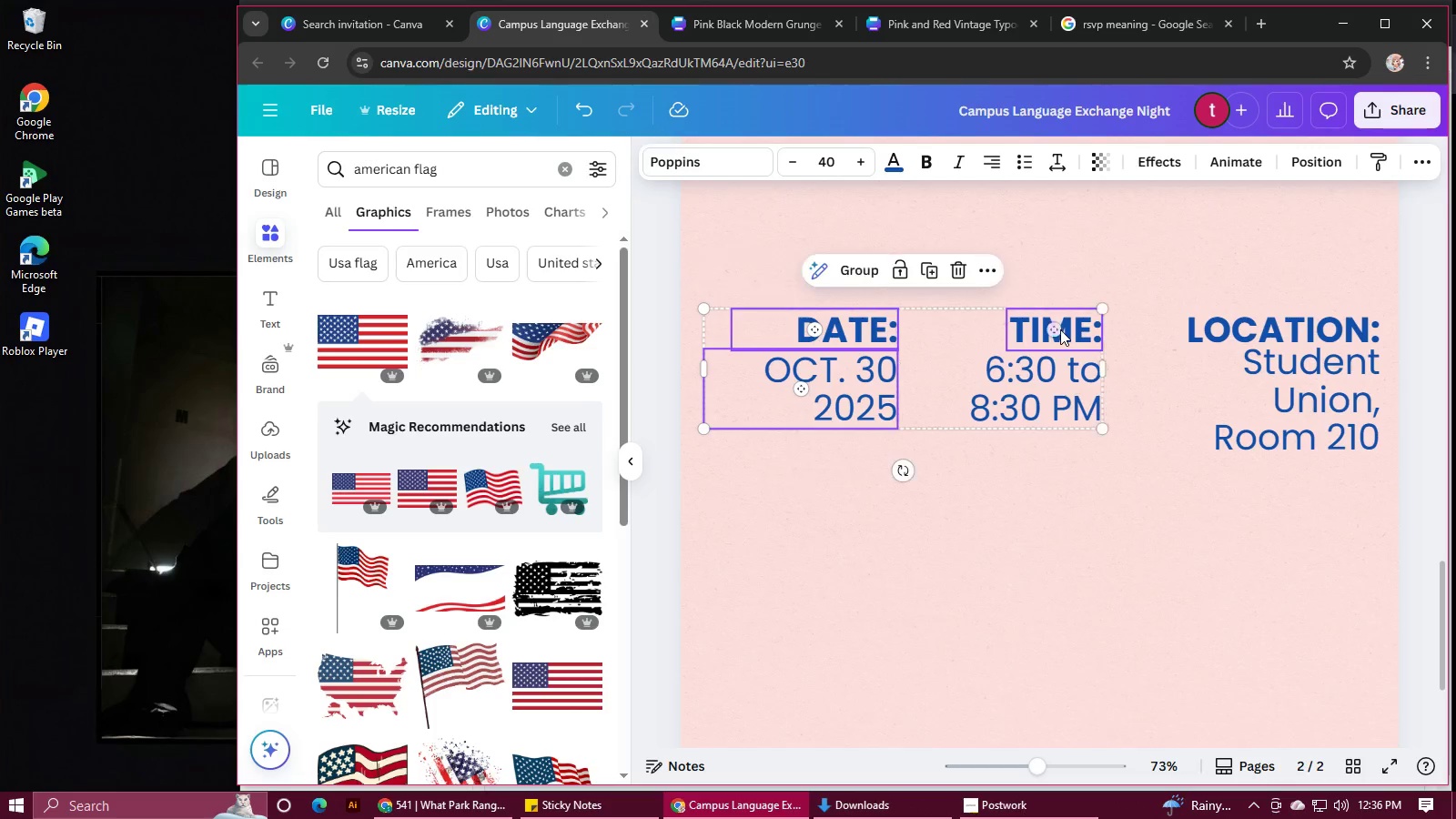 
left_click([1060, 329])
 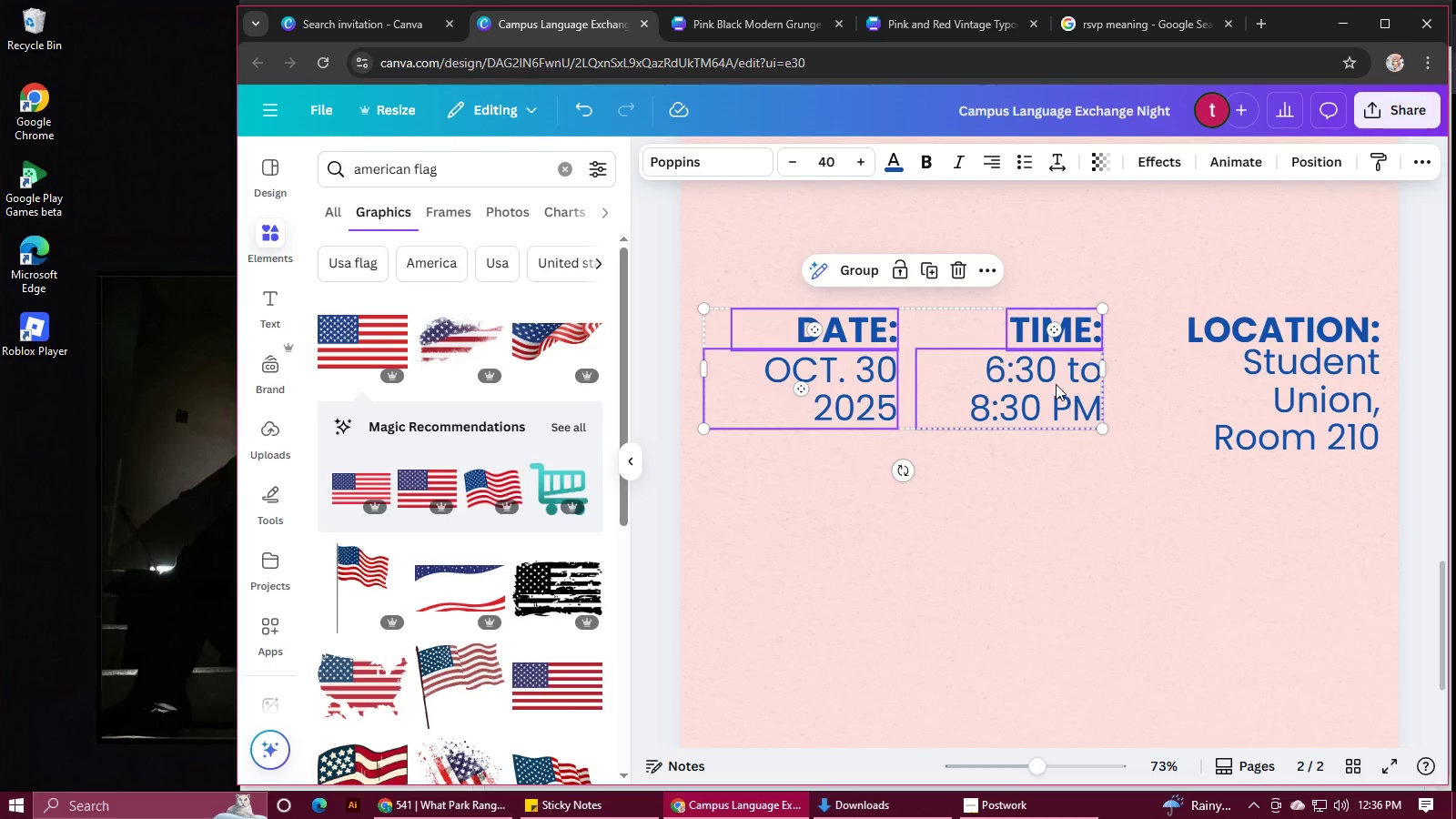 
double_click([1056, 384])
 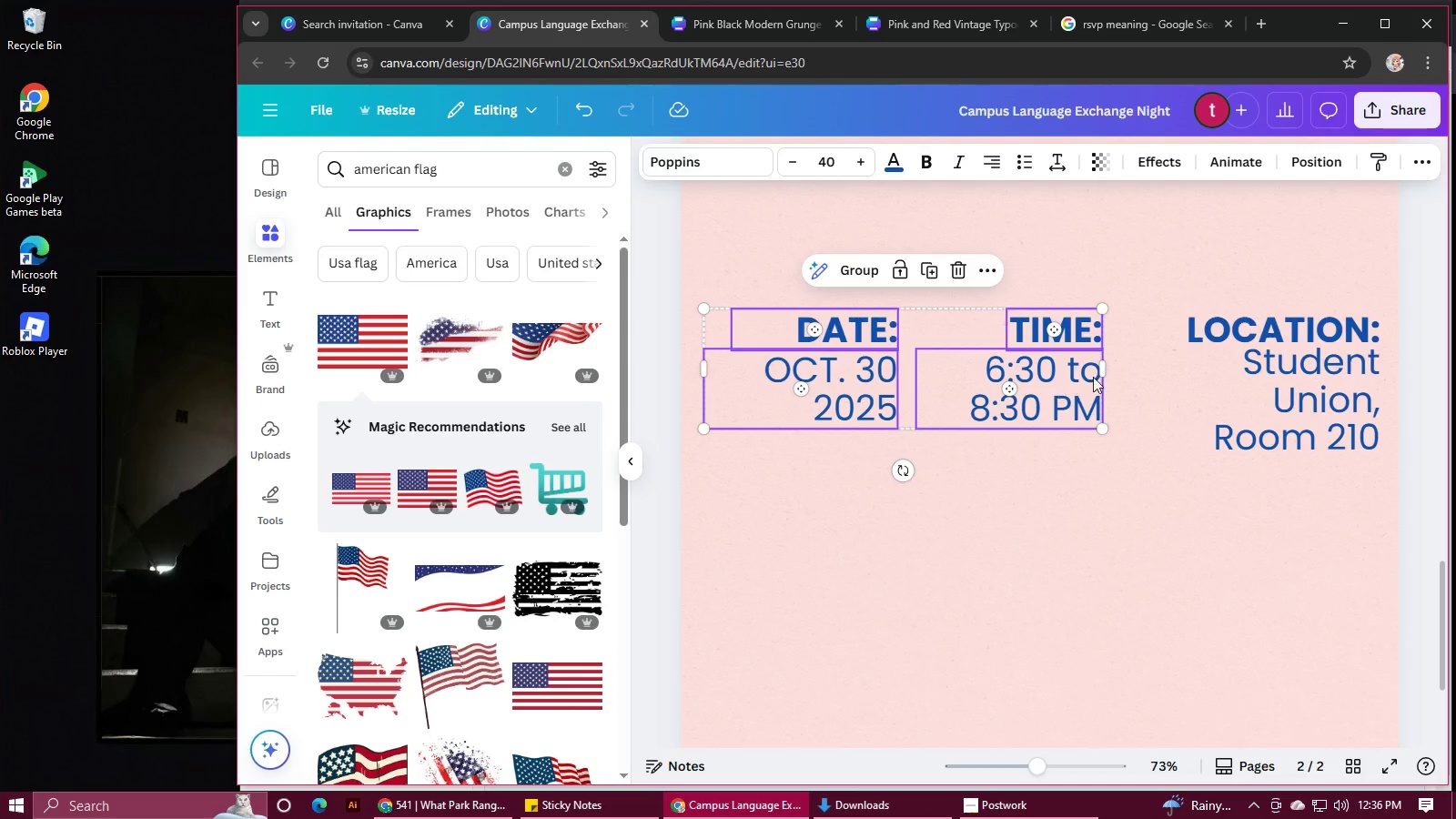 
hold_key(key=ShiftLeft, duration=0.91)
triple_click([1236, 328])
 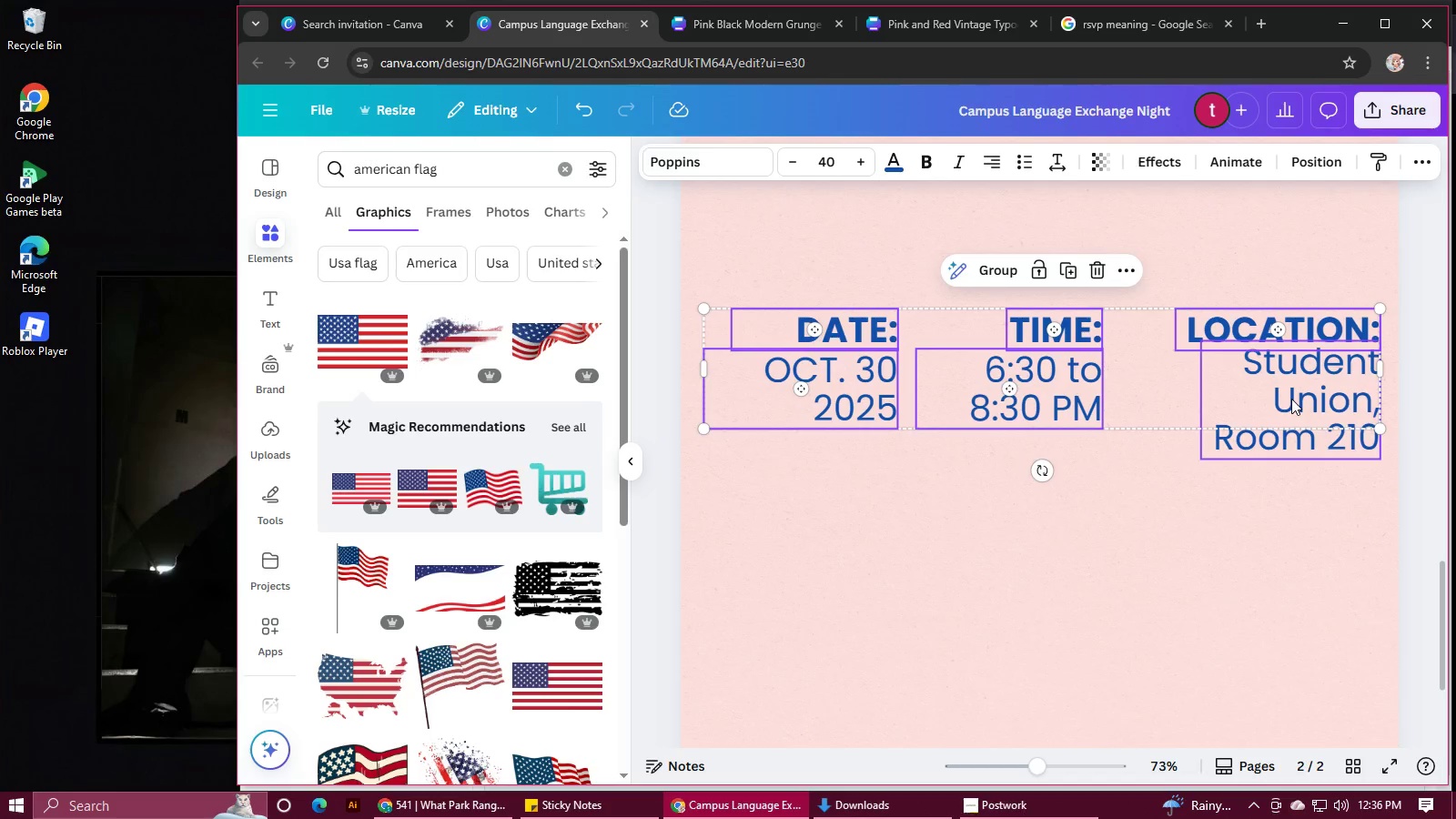 
triple_click([1291, 399])
 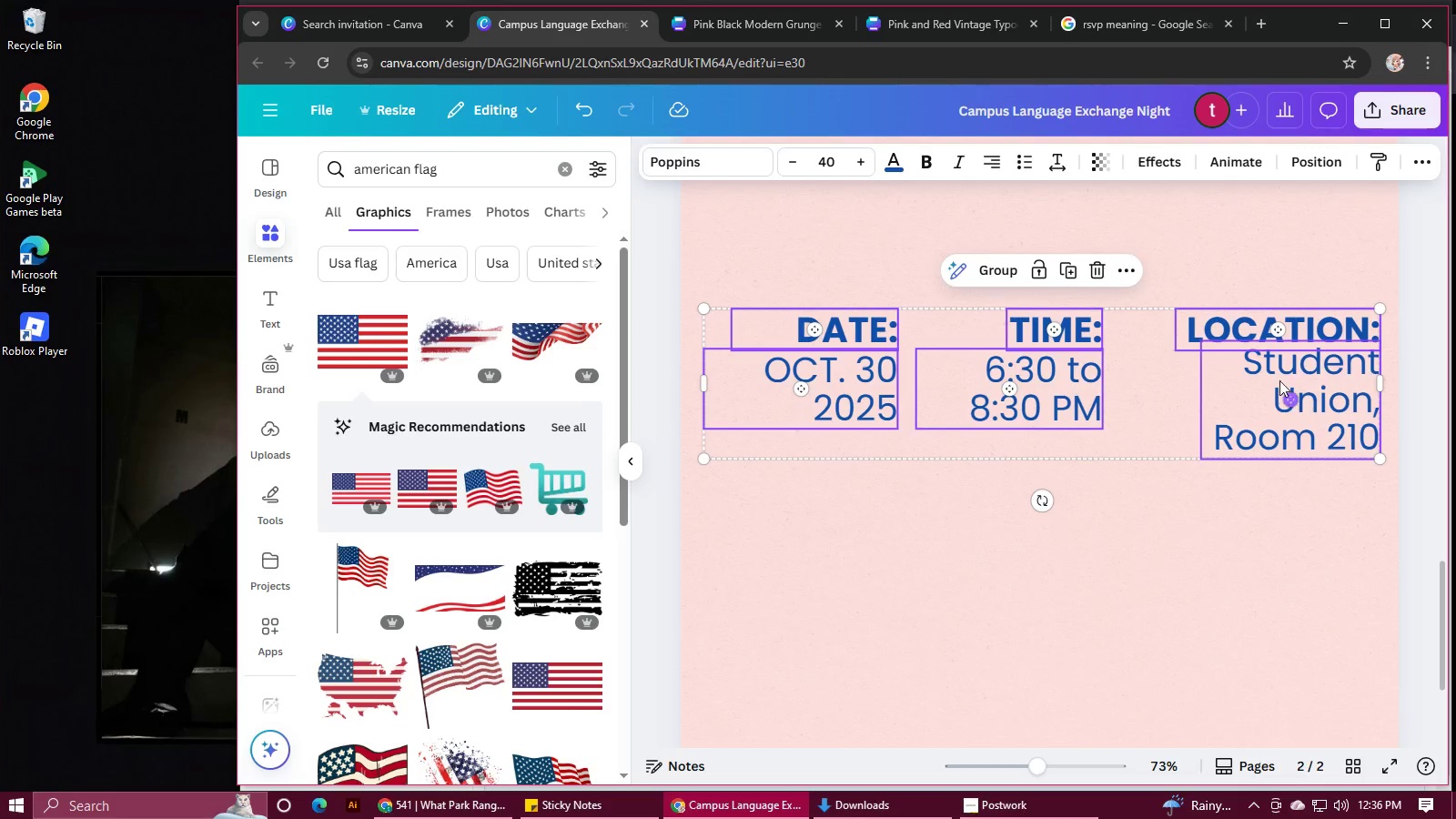 
hold_key(key=ShiftLeft, duration=9.7)
left_click([1321, 163])
 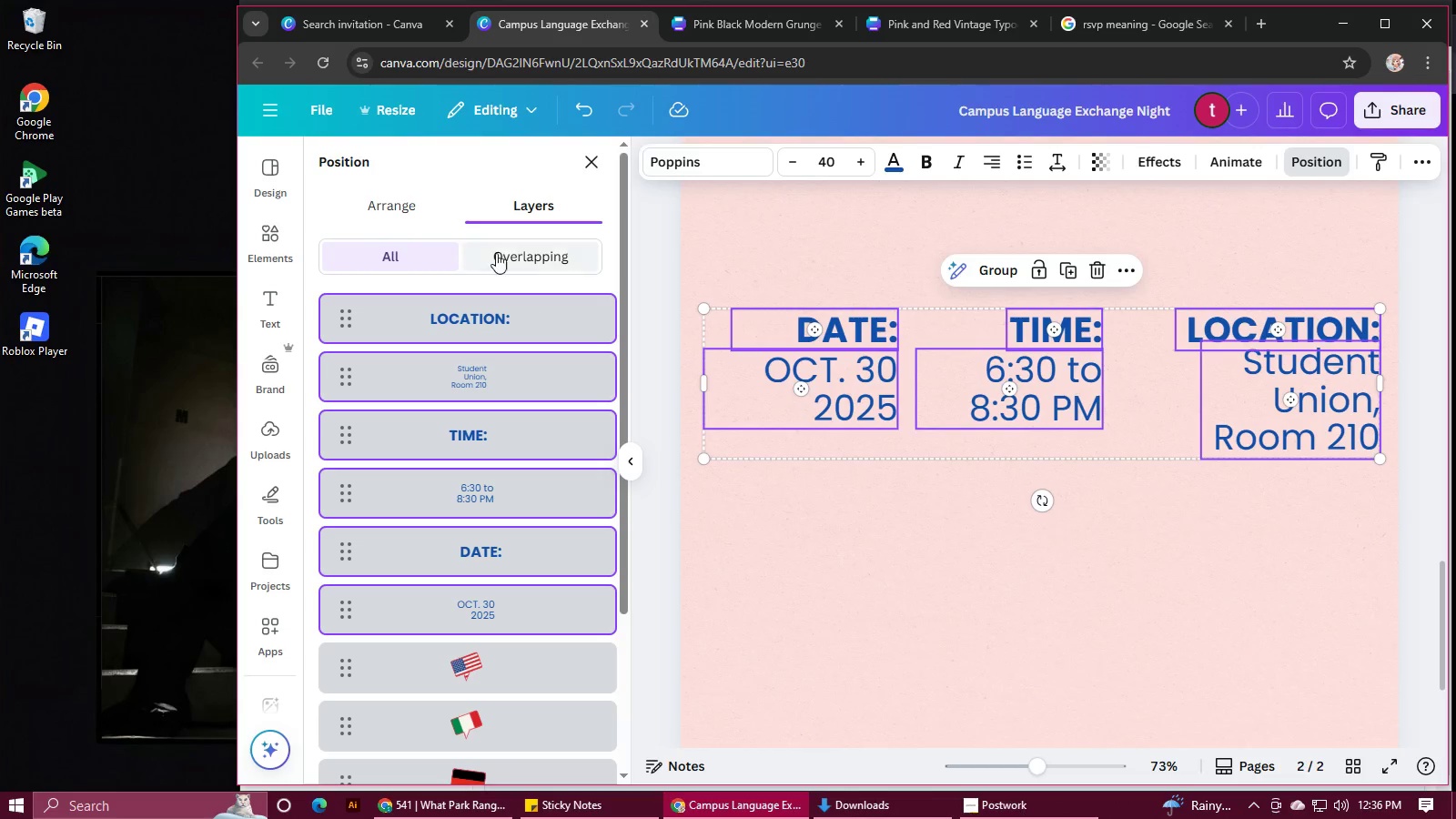 
left_click([398, 212])
 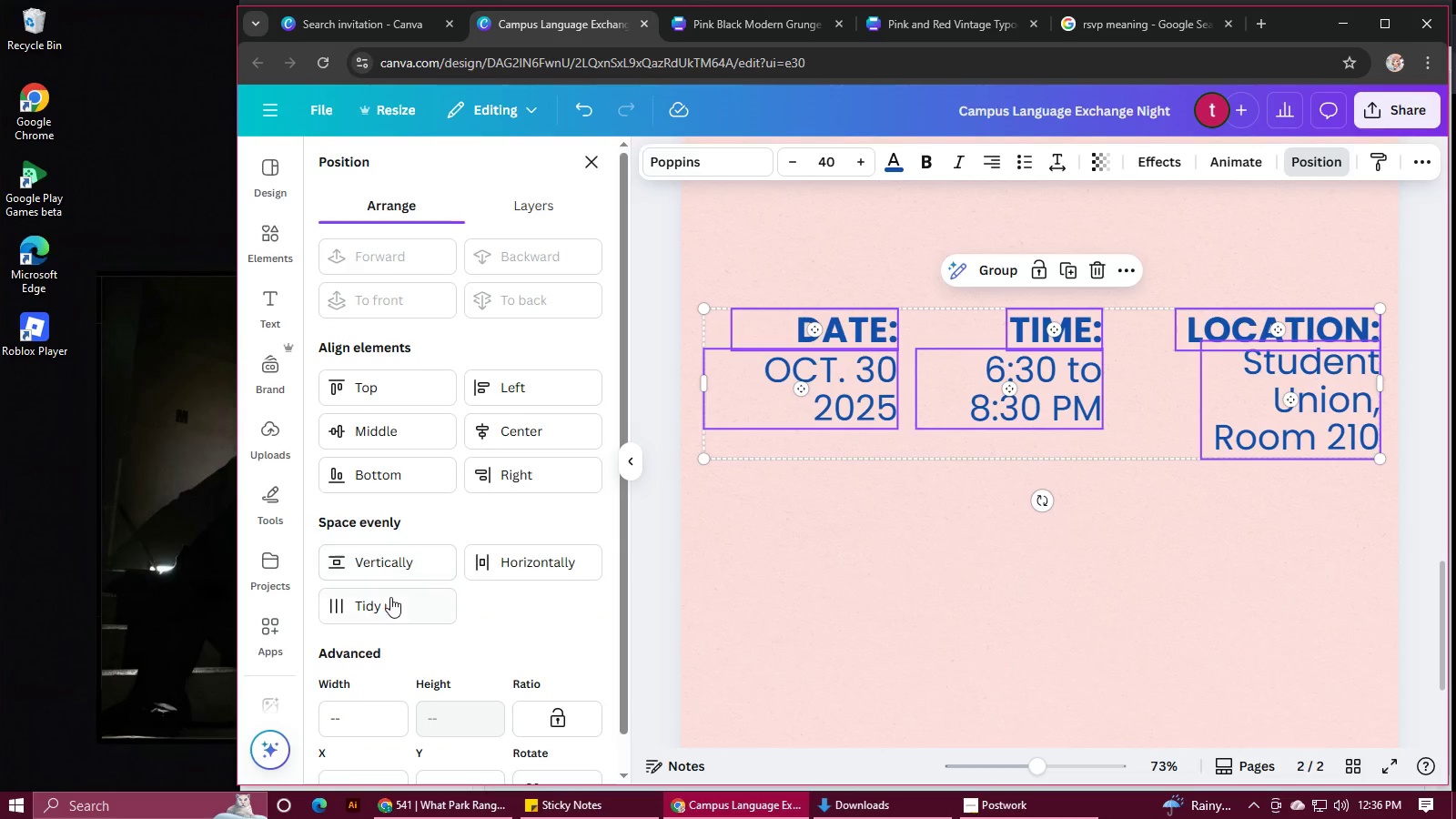 
left_click([389, 603])
 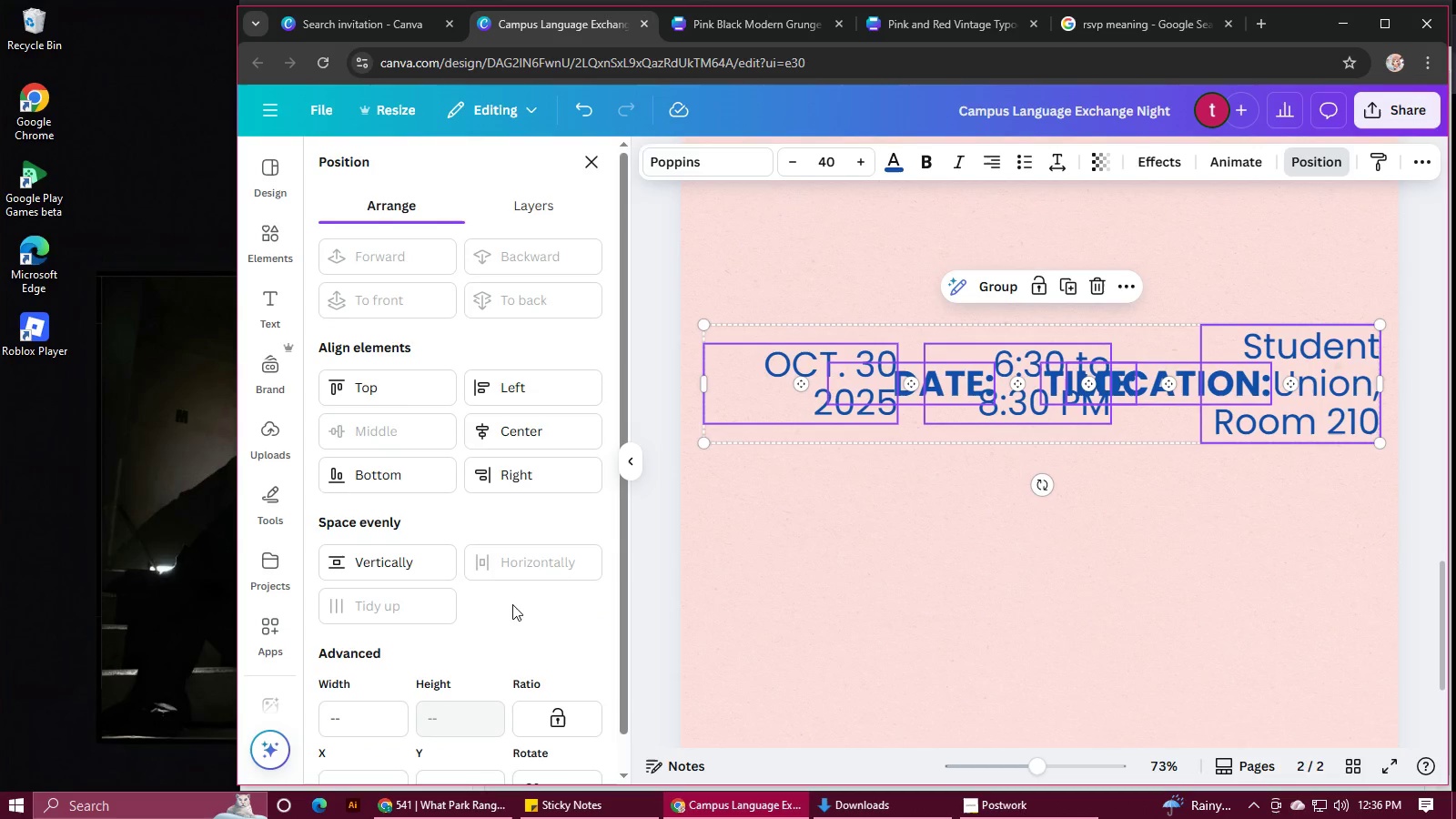 
key(Control+Z)
 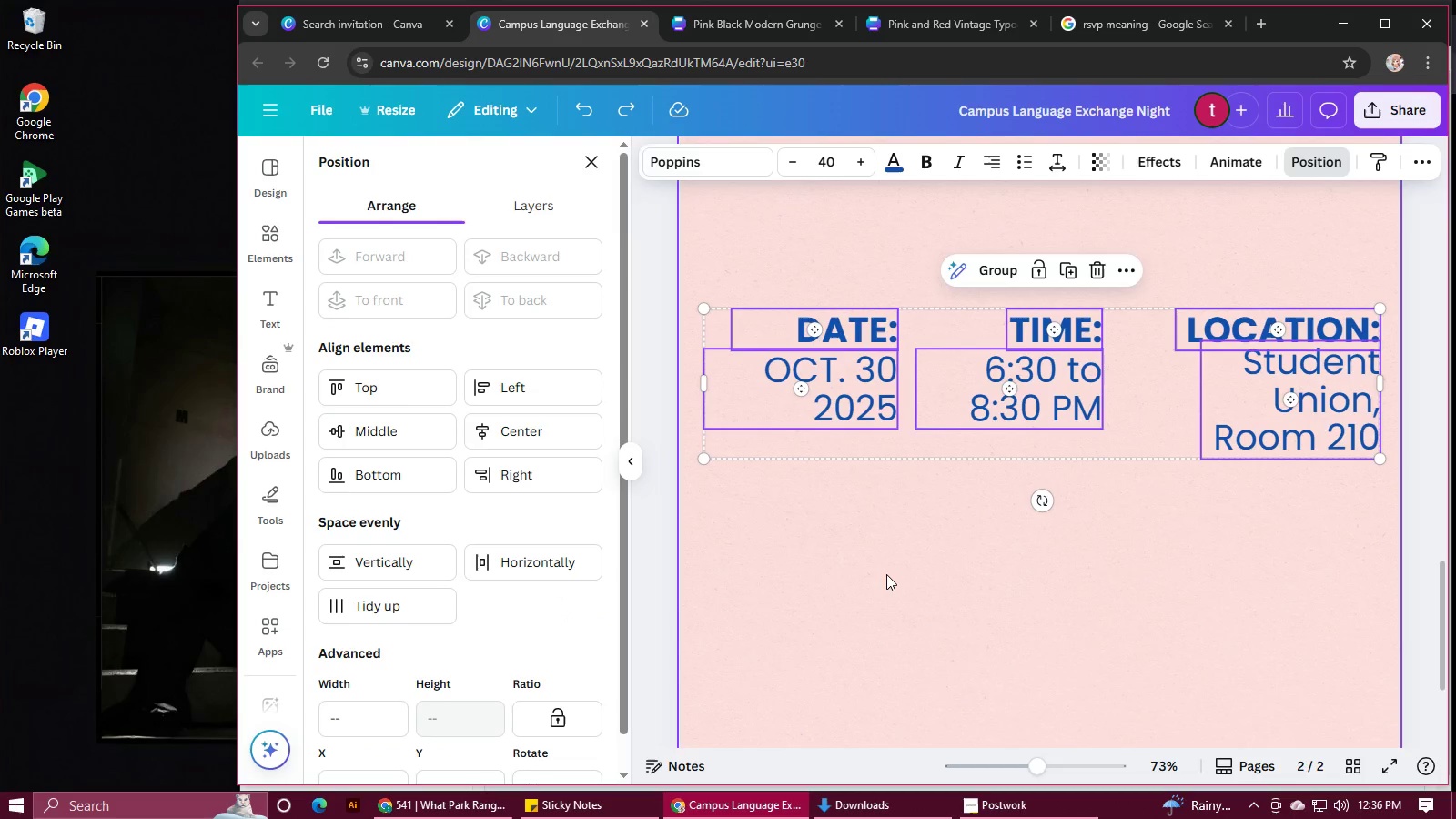 
left_click([891, 574])
 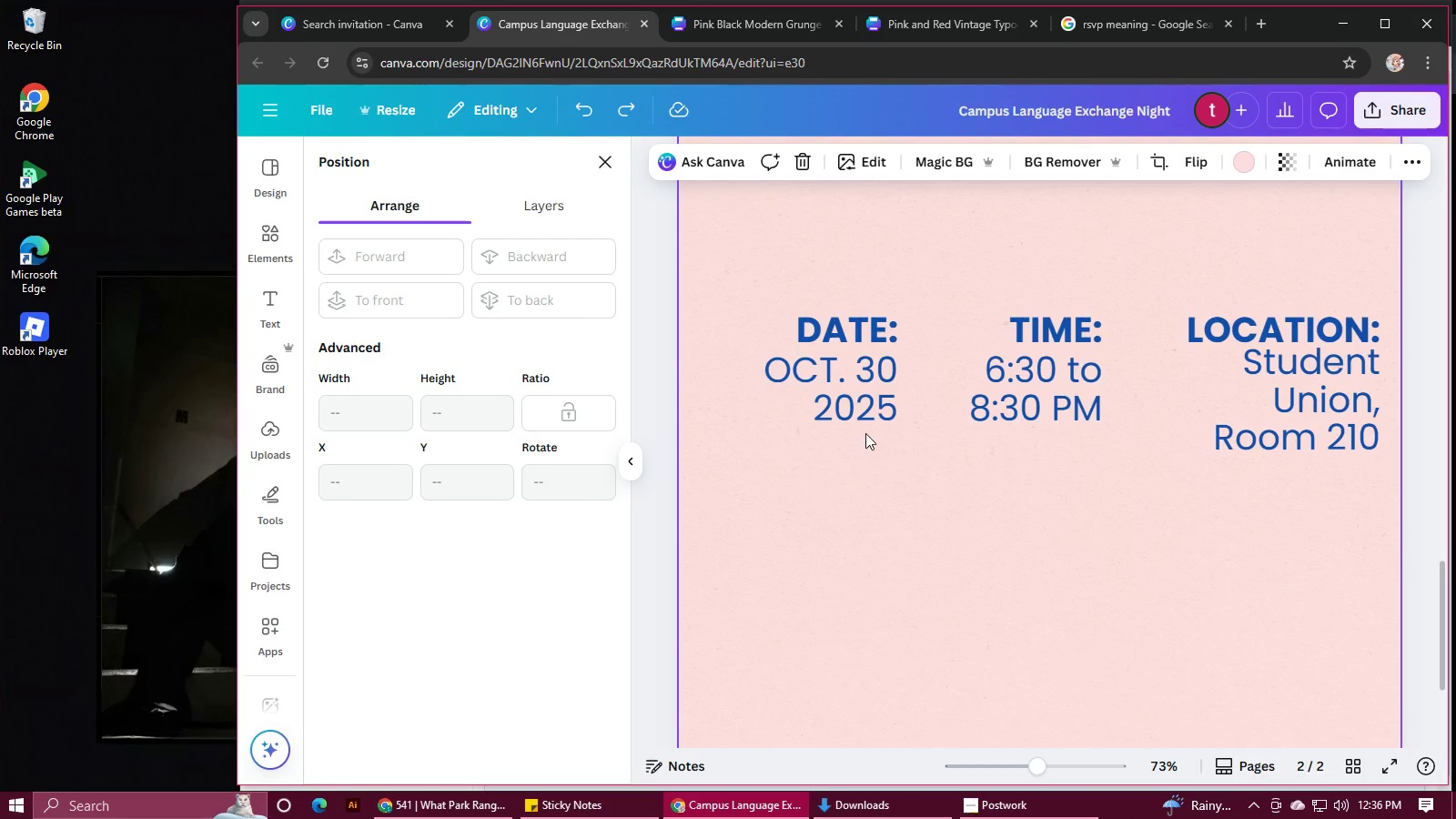 
hold_key(key=ControlLeft, duration=0.53)
scroll: coordinate [913, 489], scroll_direction: down, amount: 2.0
 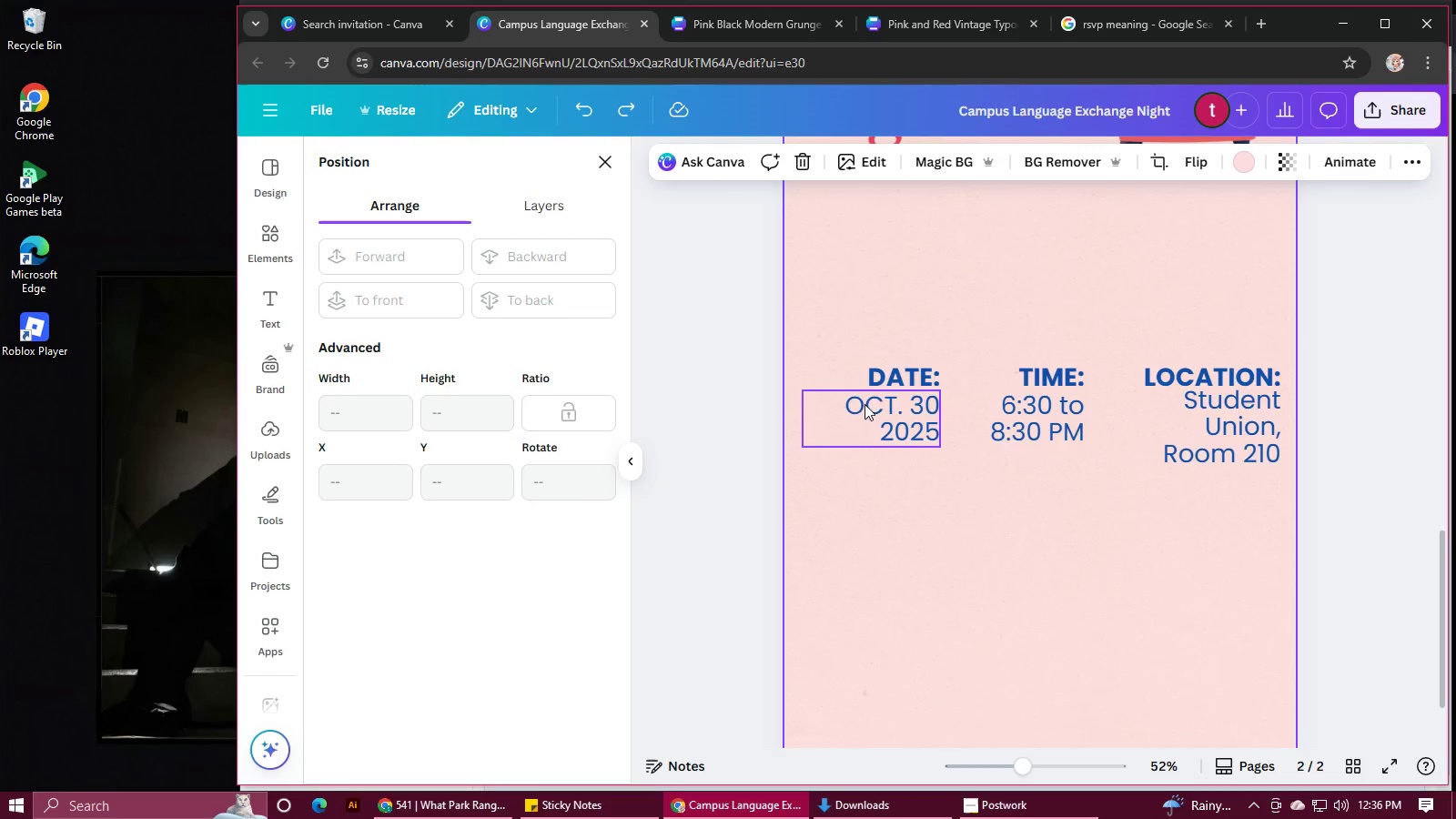 
hold_key(key=ShiftLeft, duration=1.53)
left_click([875, 376])
 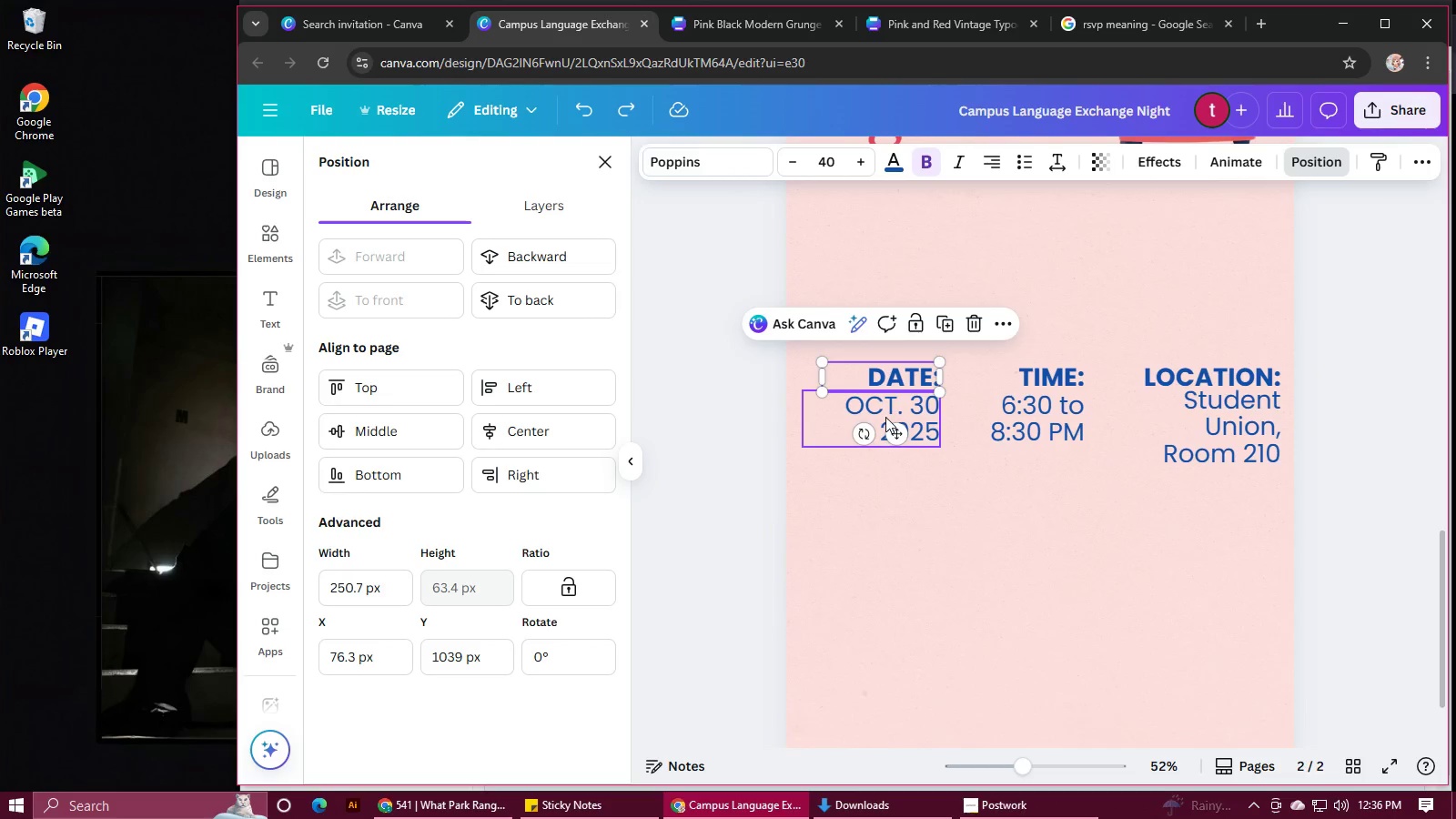 
double_click([885, 417])
 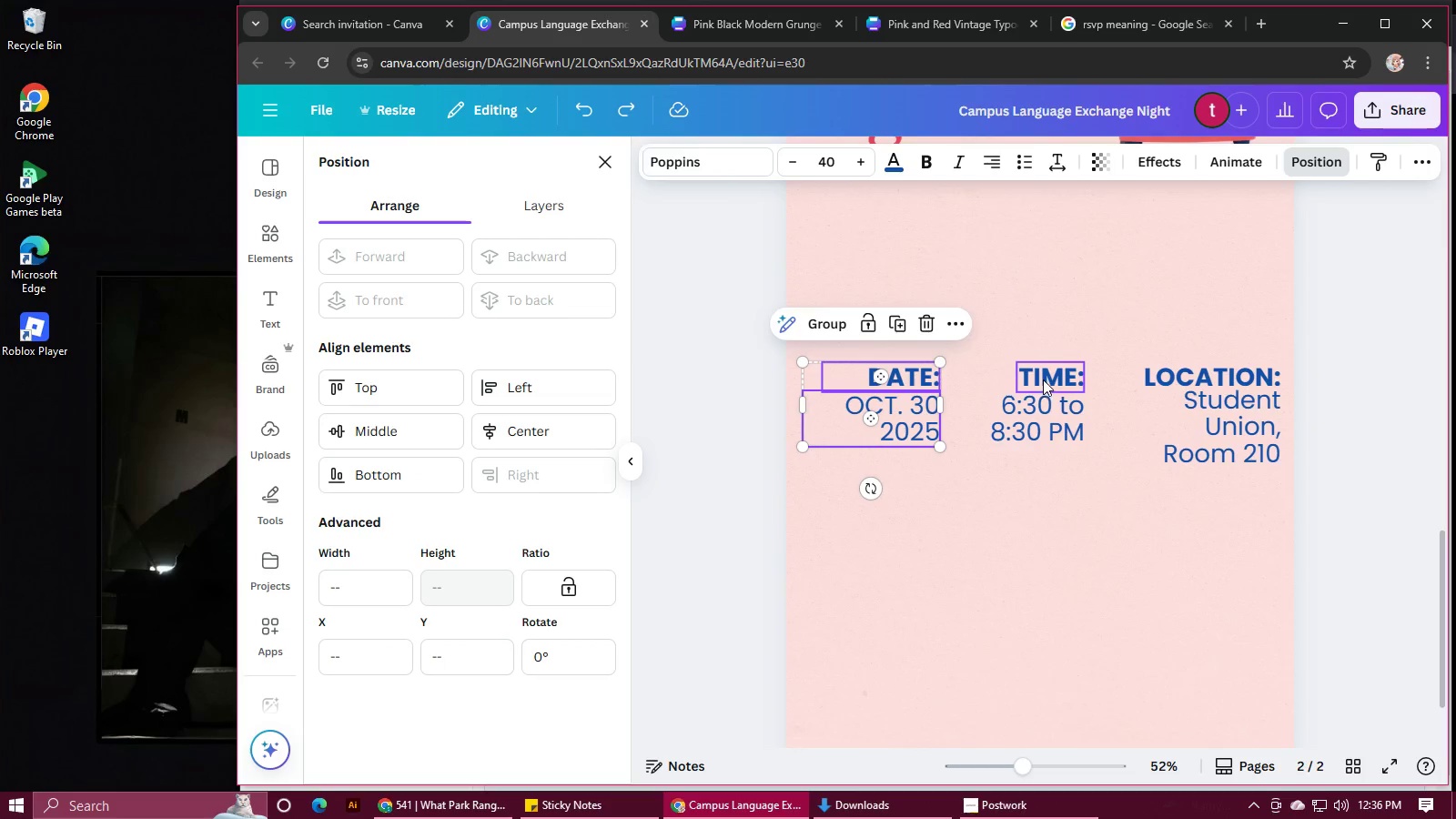 
left_click([1043, 379])
 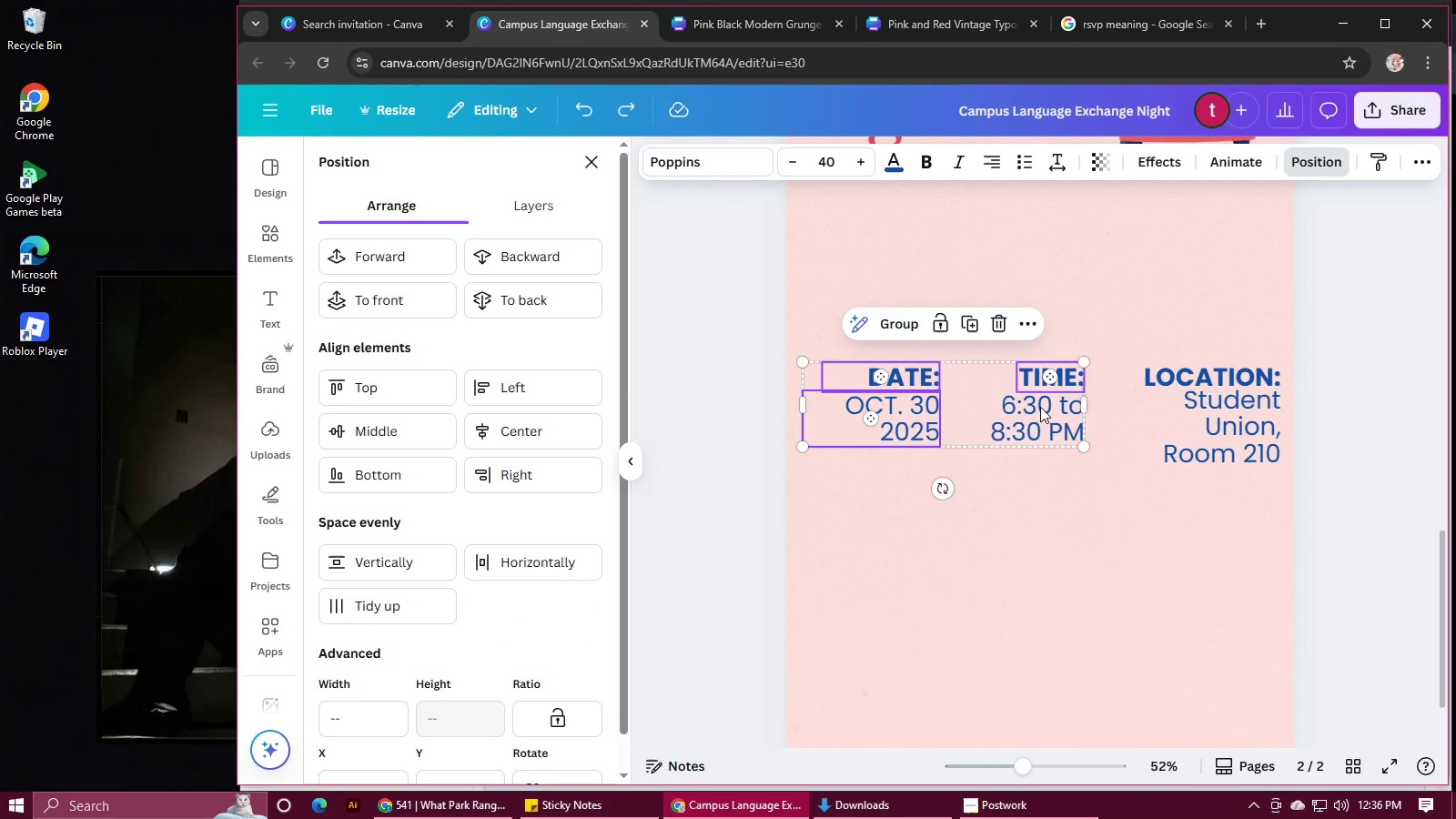 
hold_key(key=ShiftLeft, duration=1.43)
double_click([1039, 417])
 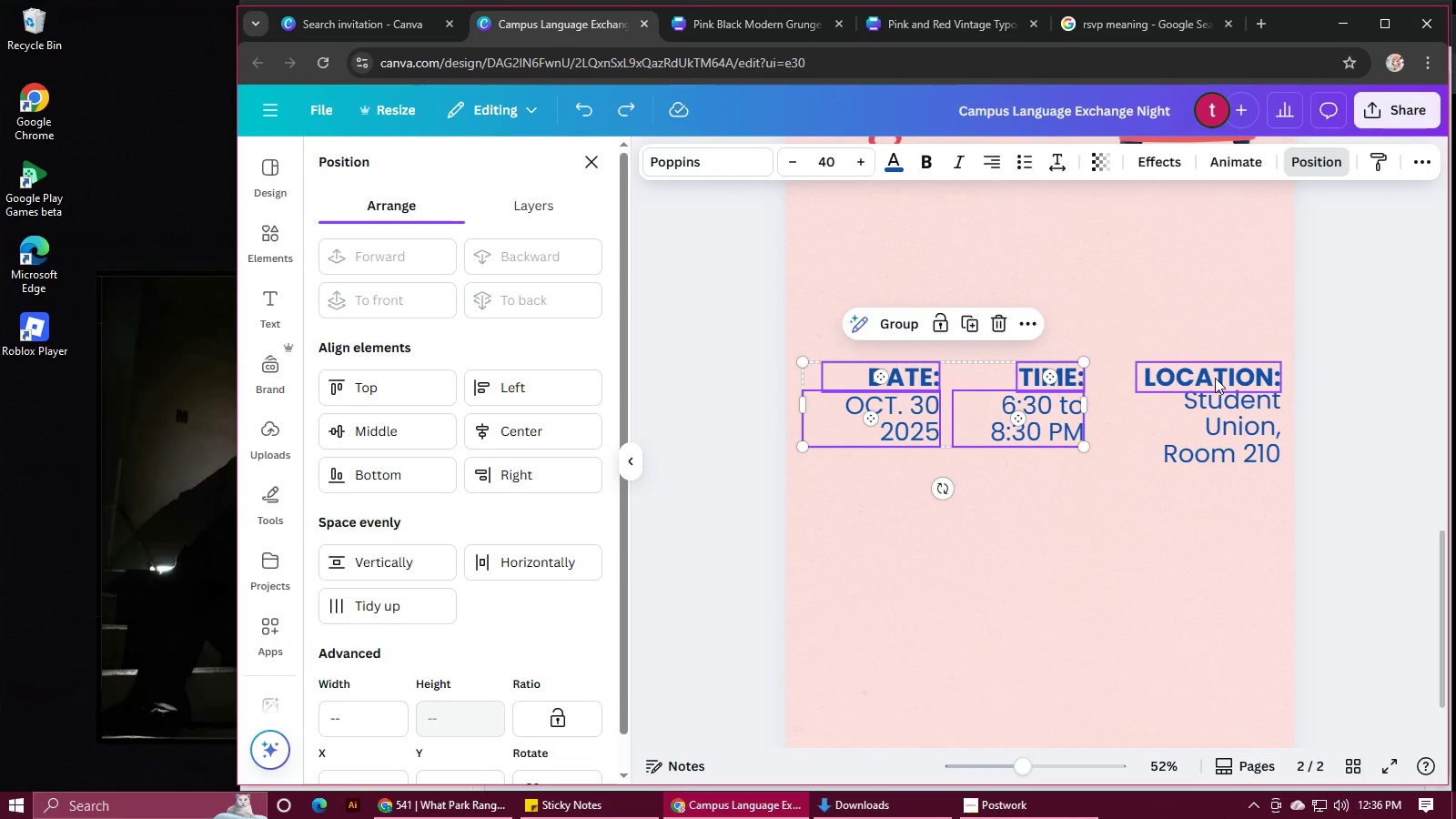 
left_click([1215, 379])
 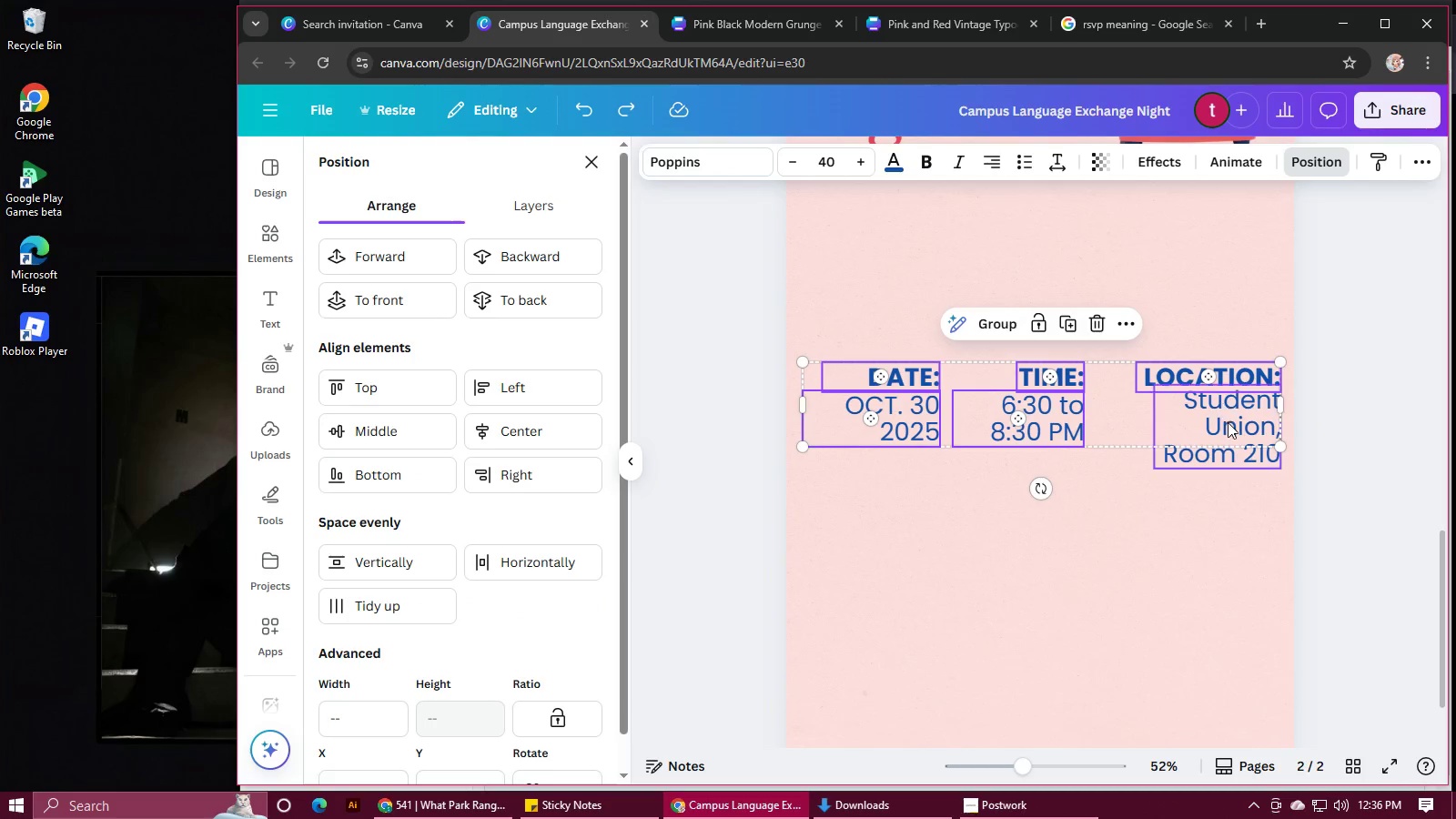 
double_click([1228, 422])
 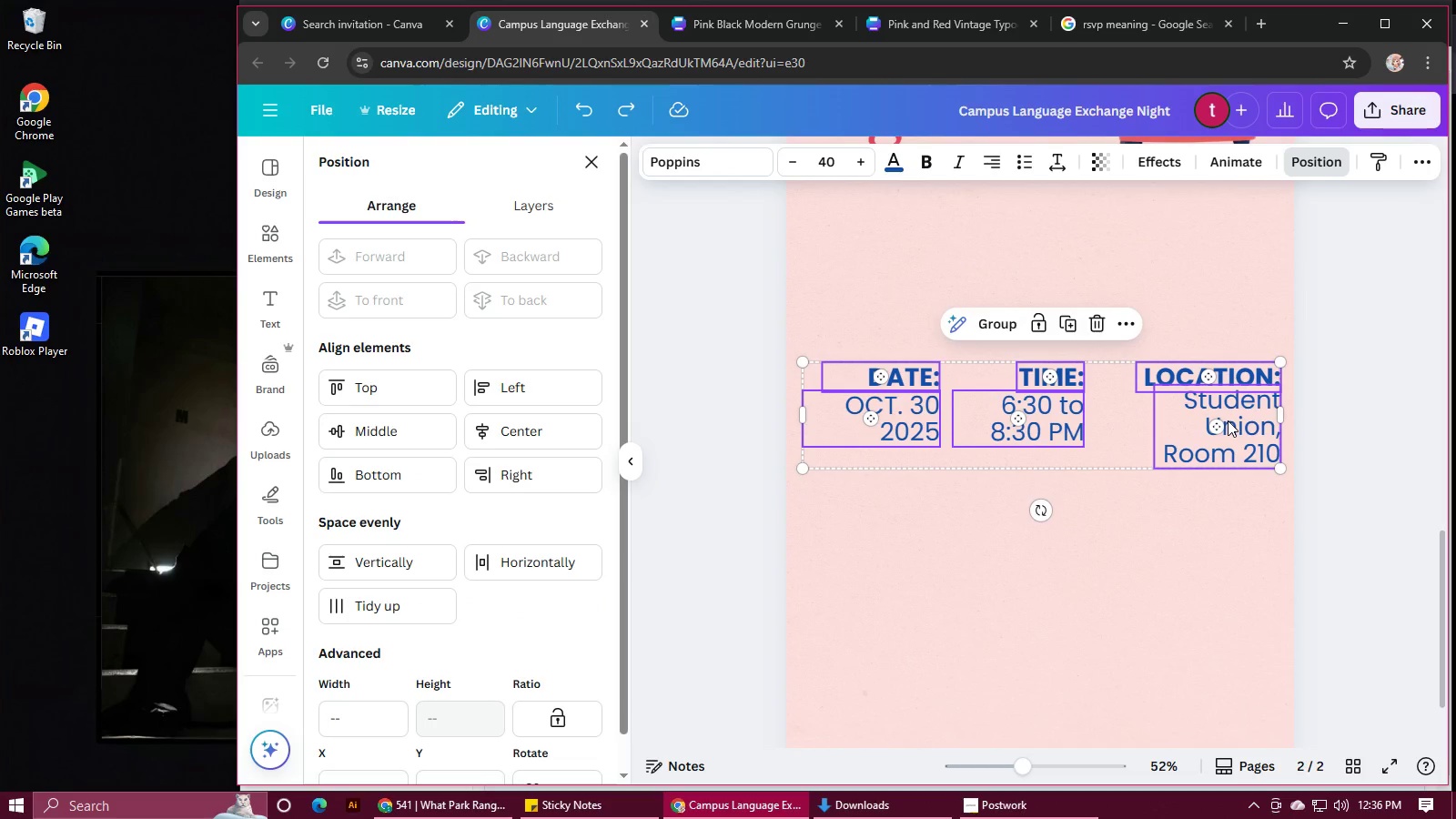 
left_click_drag(start_coordinate=[1228, 420], to_coordinate=[1214, 420])
 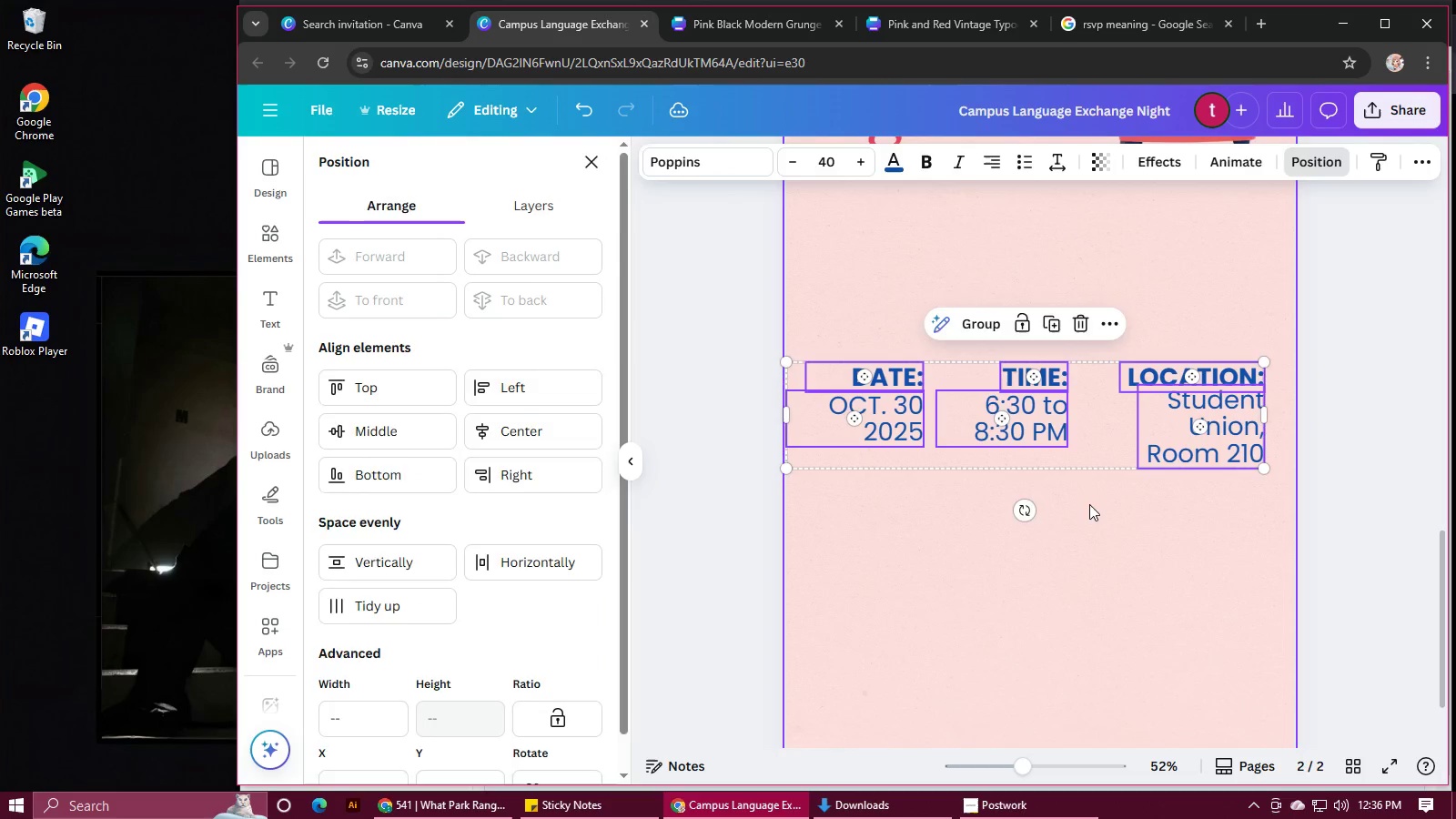 
left_click([1089, 504])
 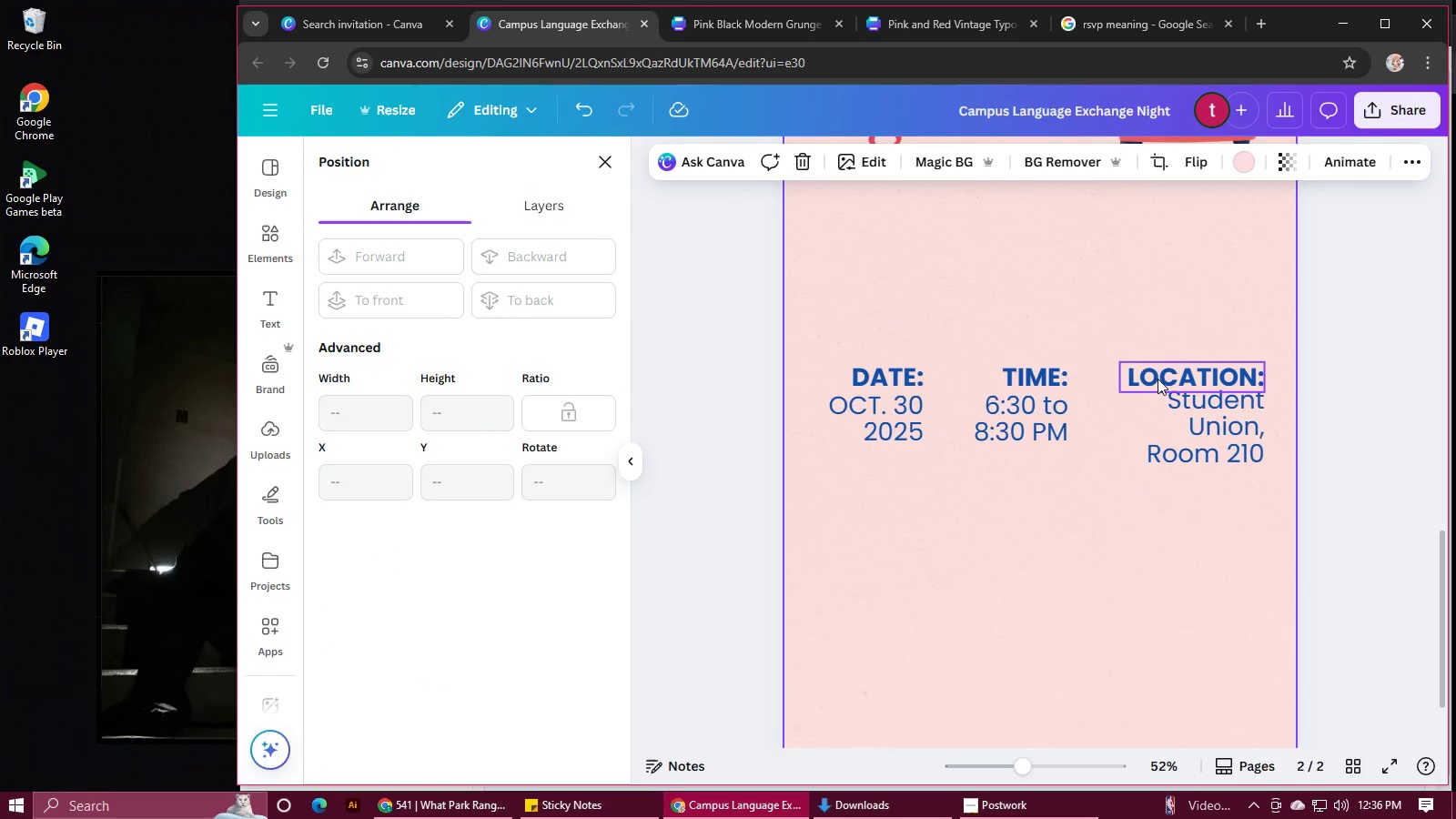 
left_click([1158, 379])
 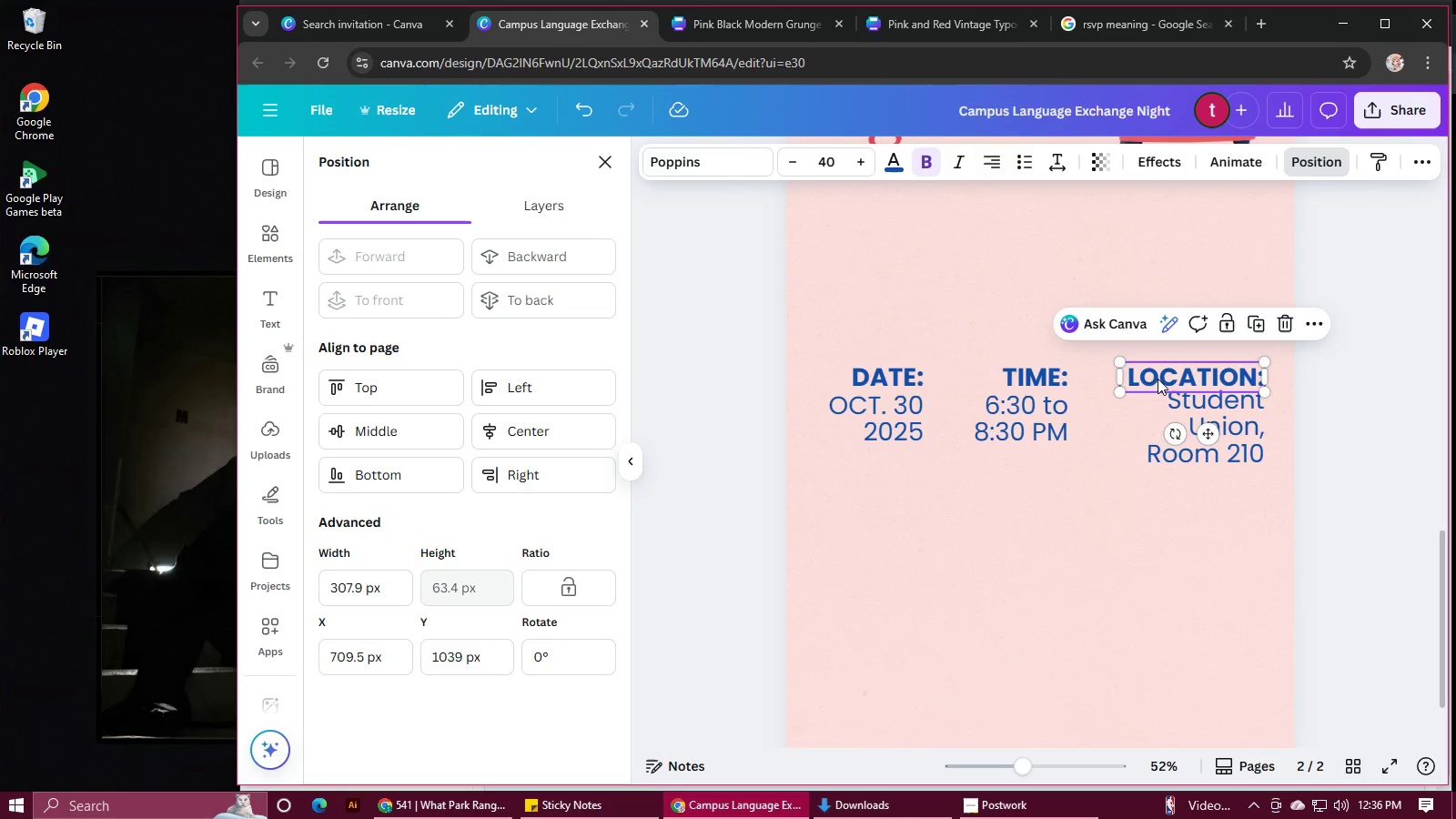 
hold_key(key=ShiftLeft, duration=0.61)
double_click([1196, 427])
 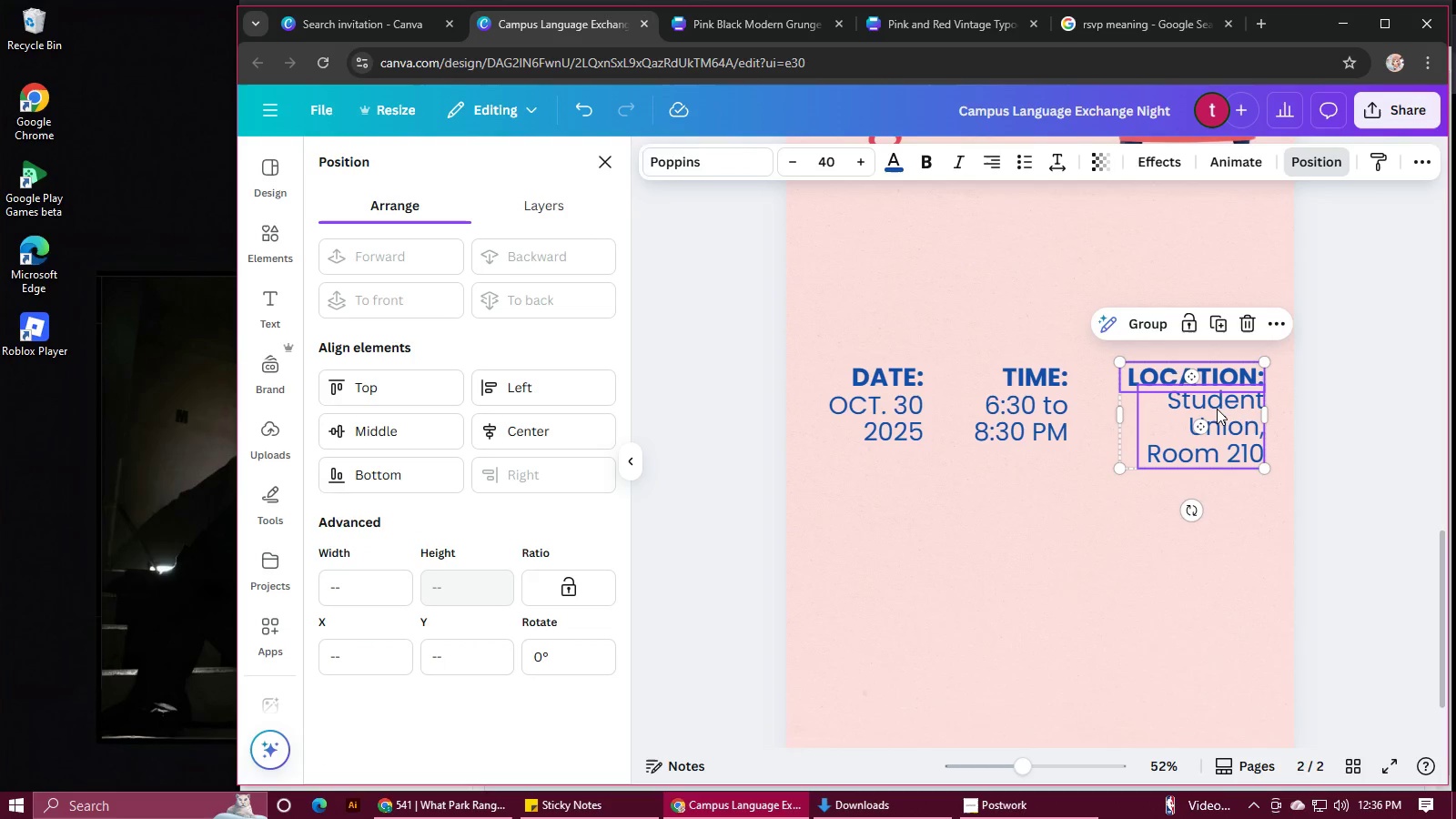 
left_click_drag(start_coordinate=[1217, 409], to_coordinate=[1201, 410])
 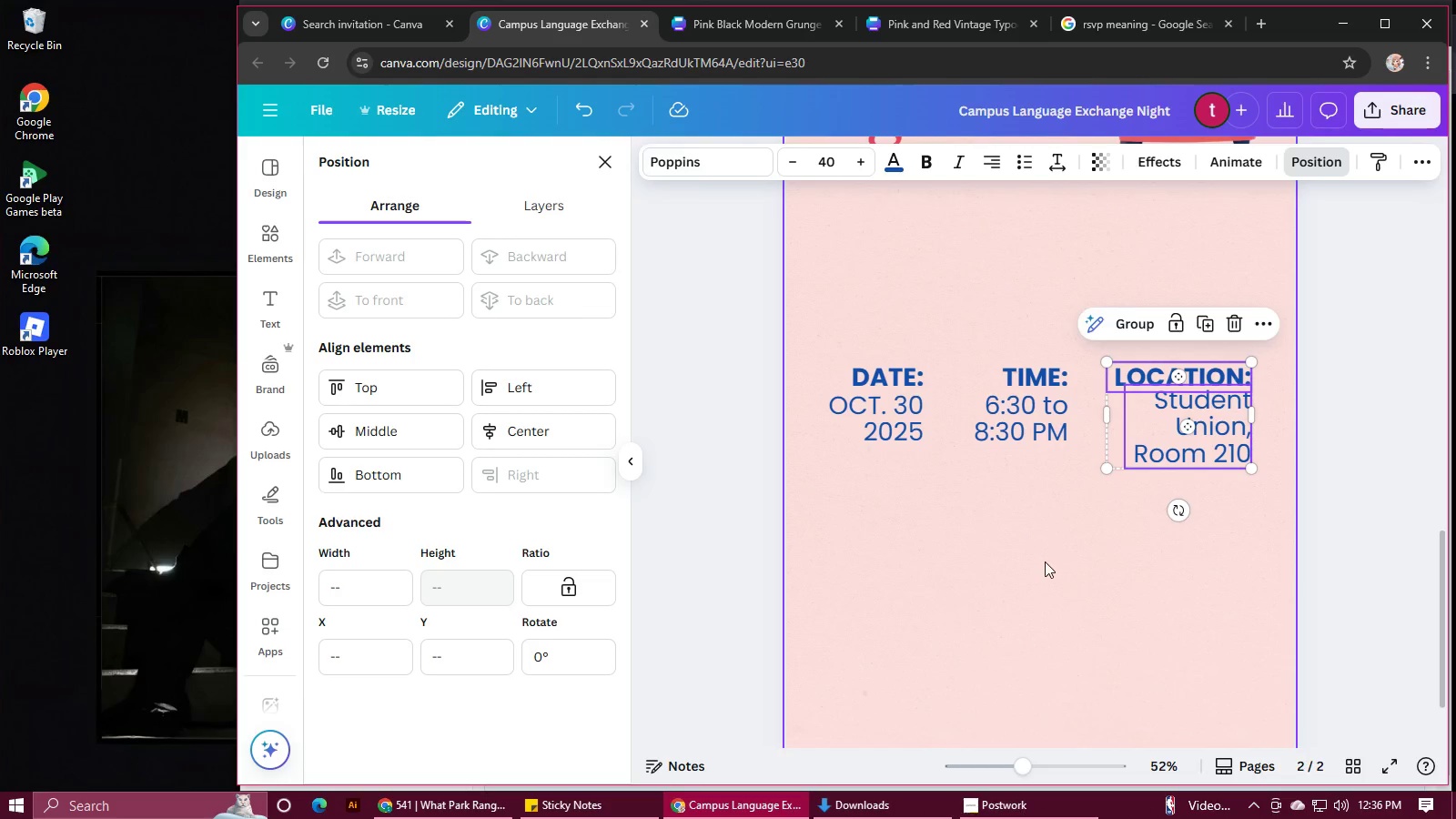 
left_click([1045, 561])
 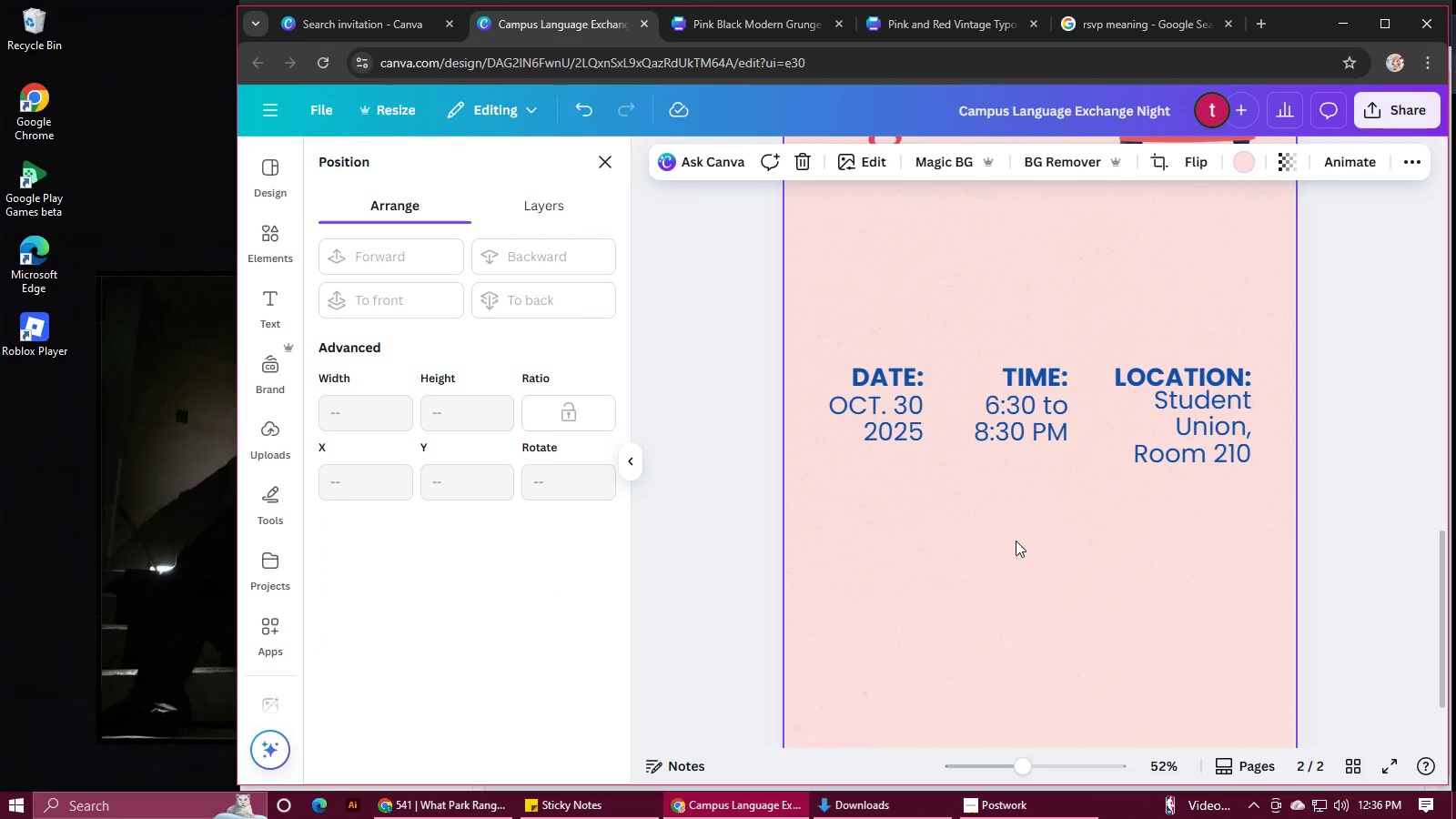 
wait(6.68)
 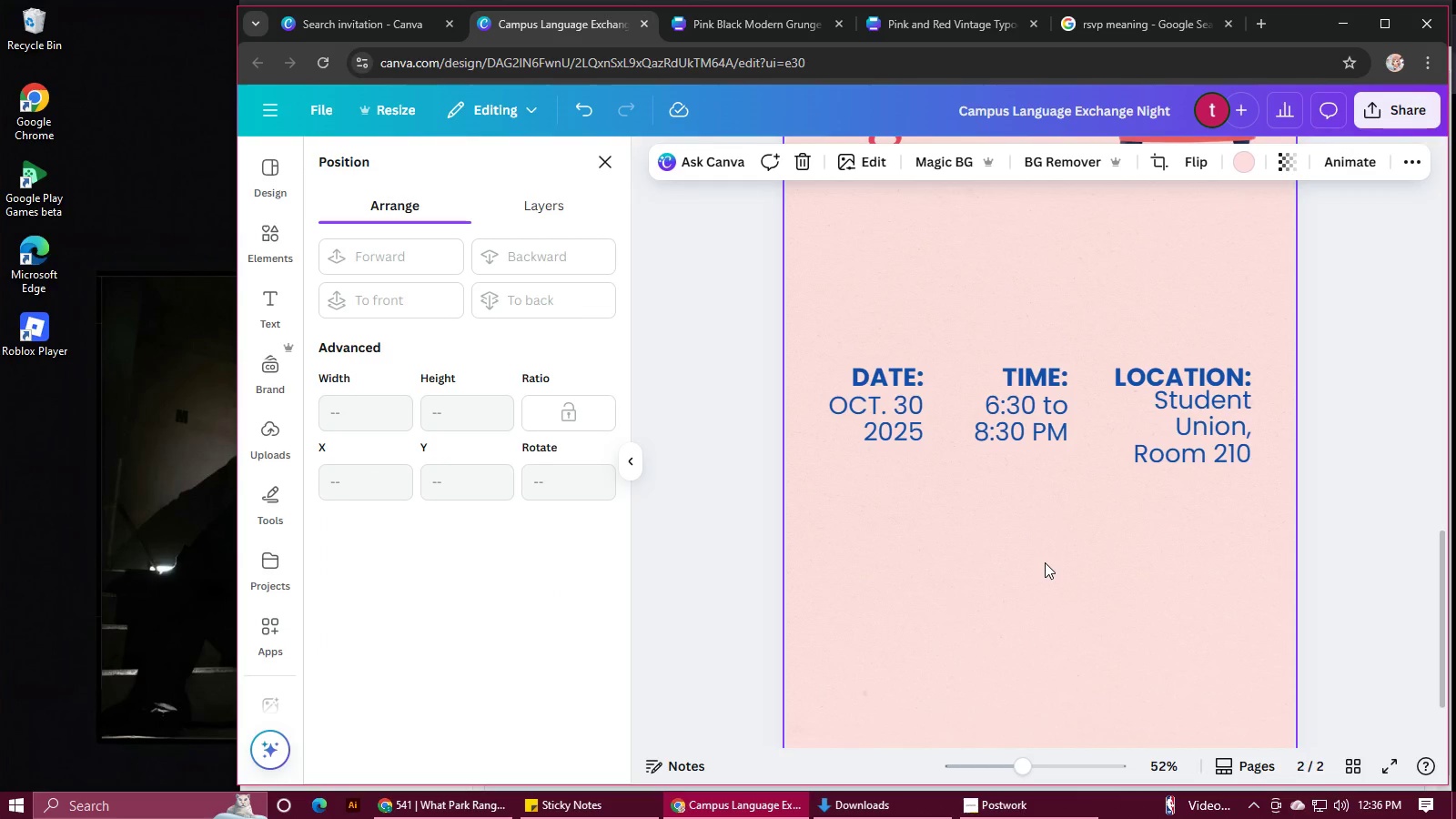 
left_click([592, 167])
 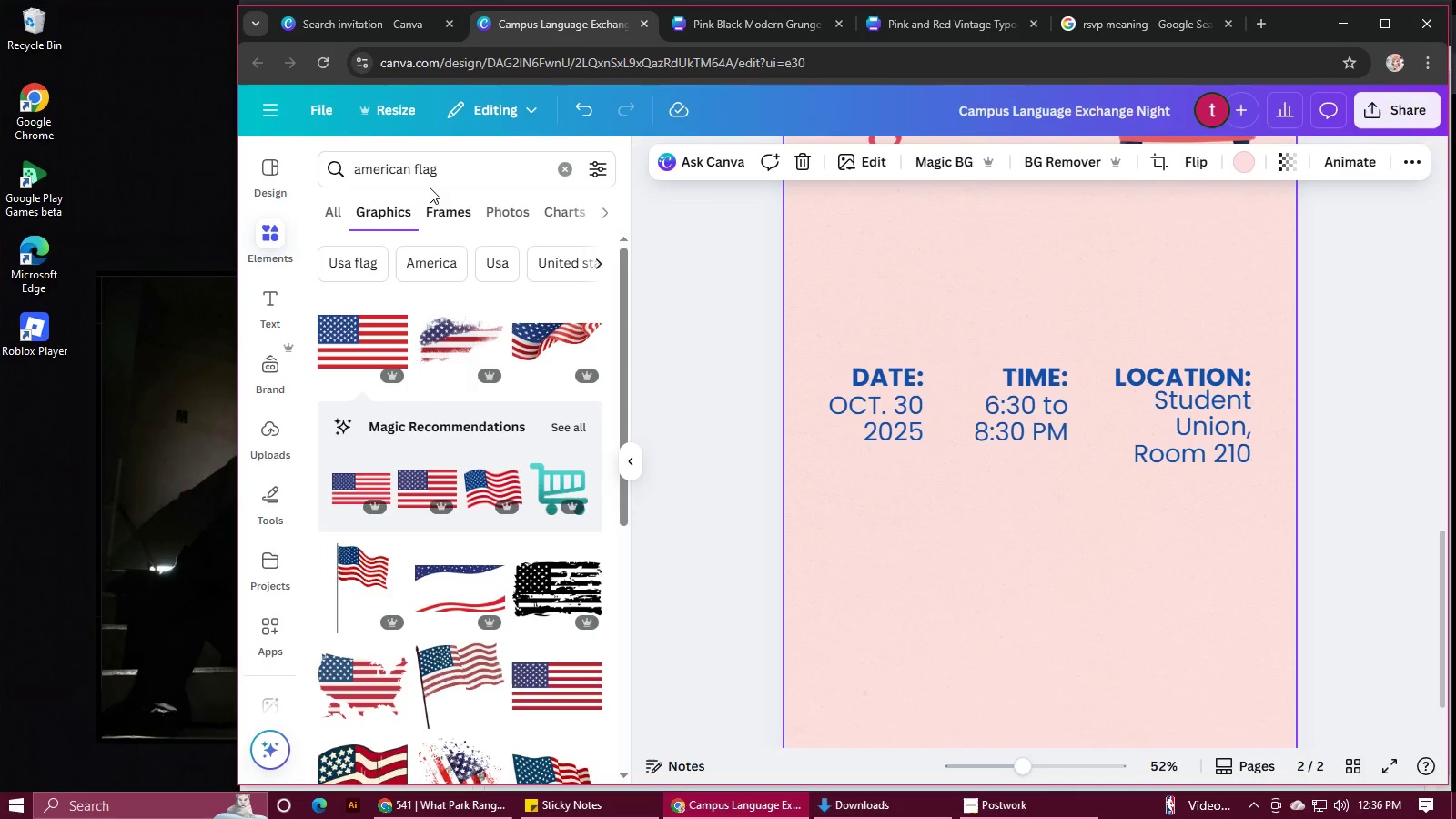 
left_click_drag(start_coordinate=[458, 172], to_coordinate=[352, 170])
 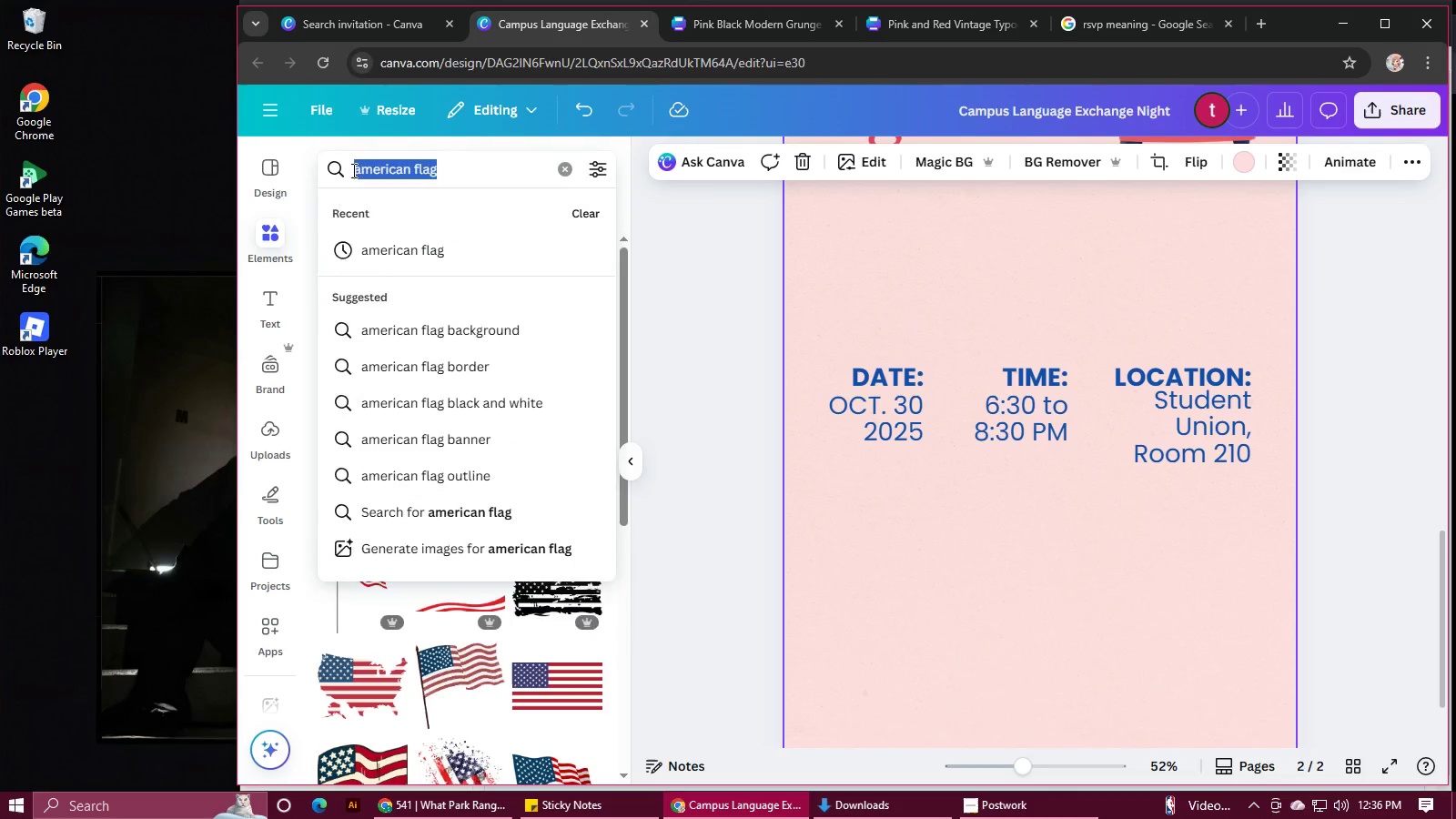 
type(l)
key(Backspace)
type(curve l)
 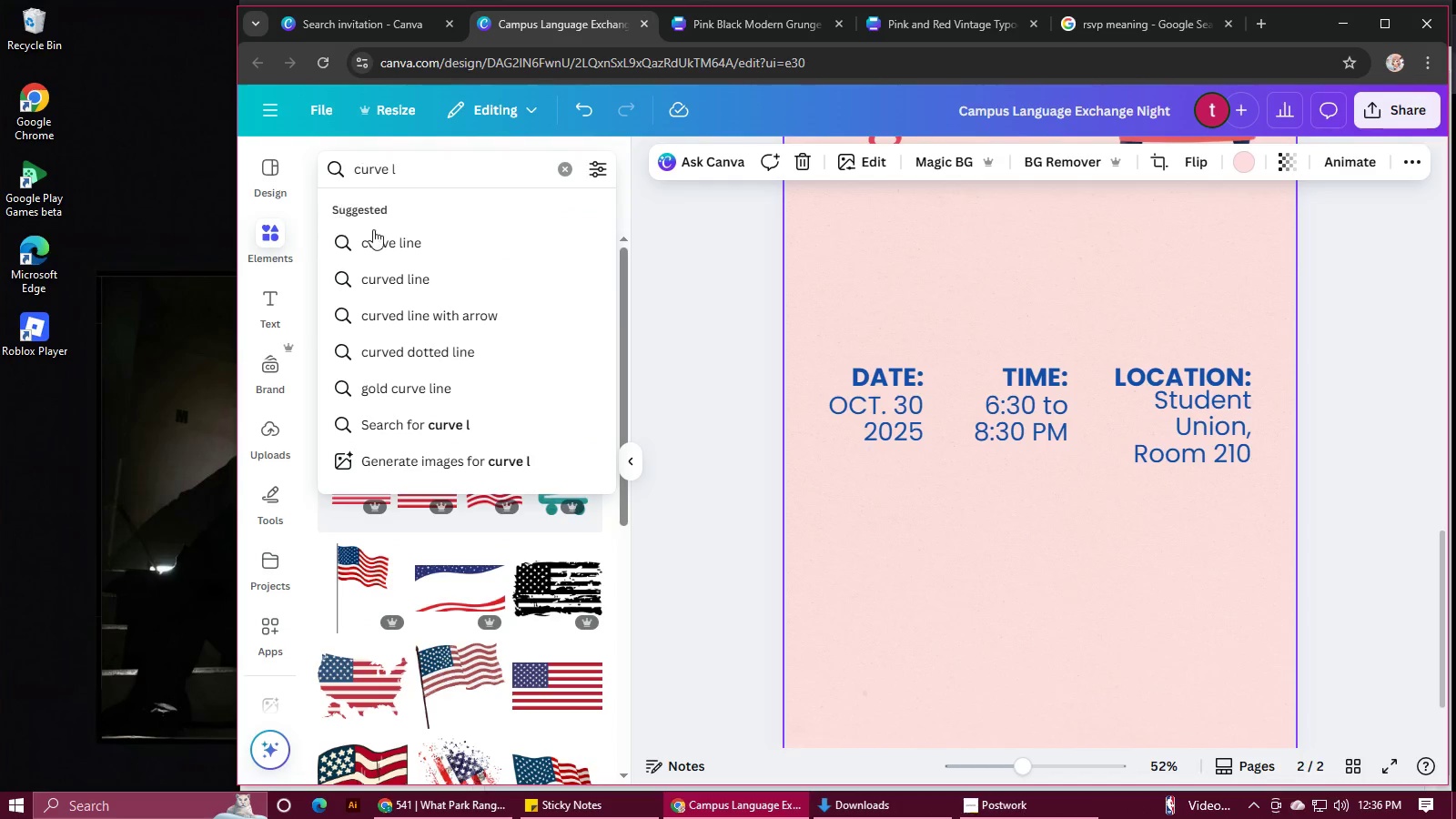 
mouse_move([401, 229])
 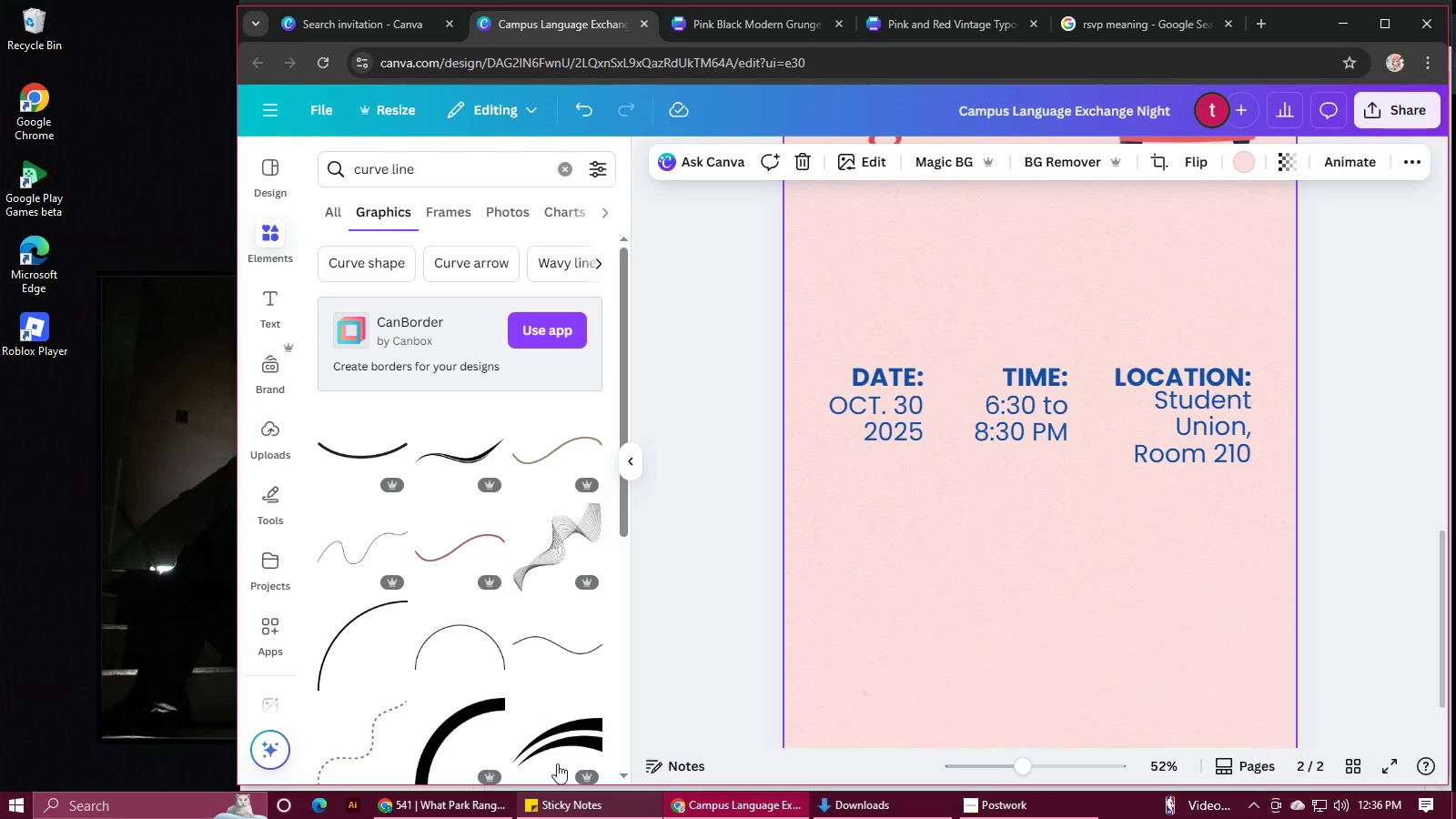 
scroll: coordinate [493, 704], scroll_direction: down, amount: 23.0
 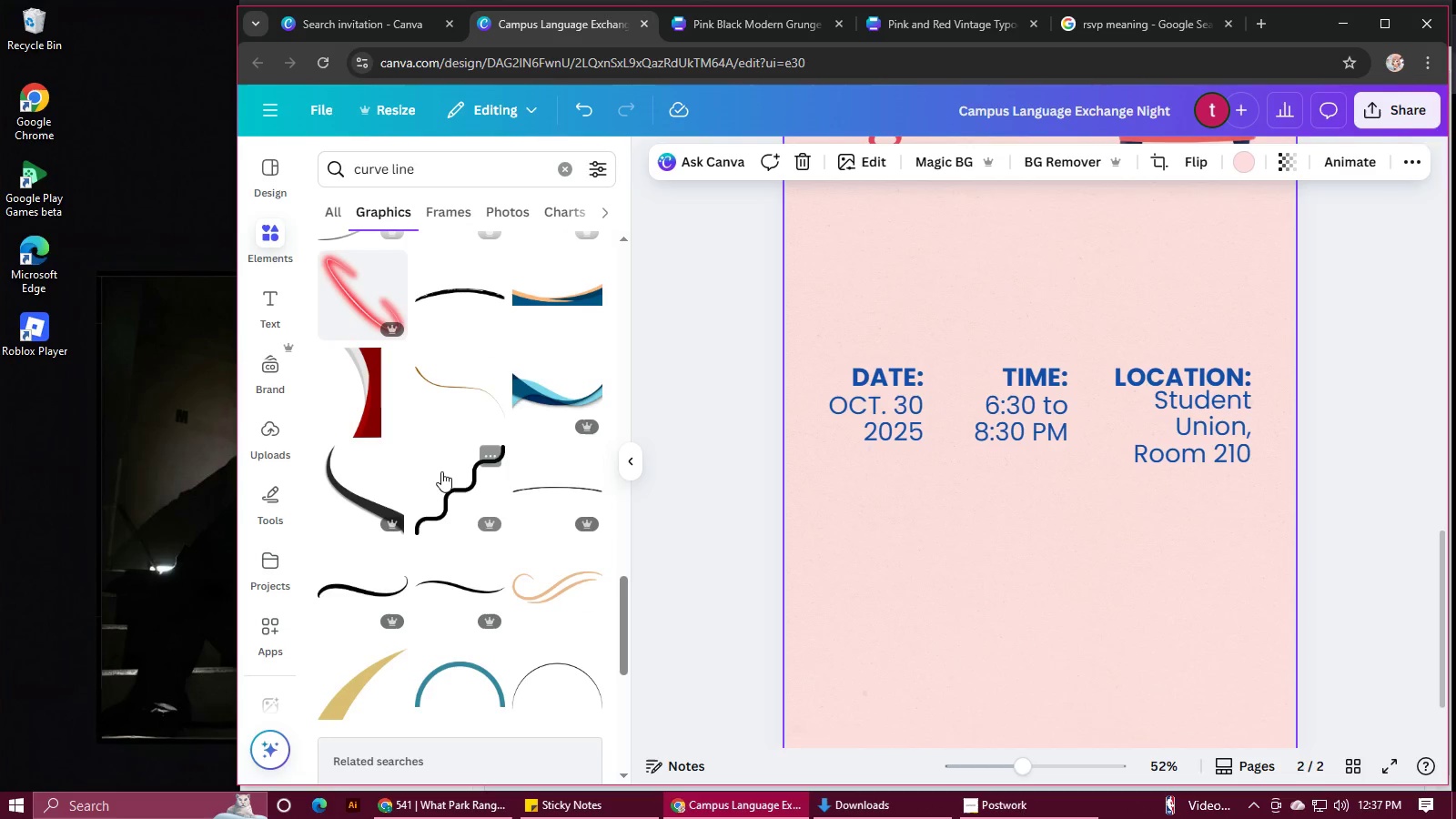 
left_click([447, 489])
 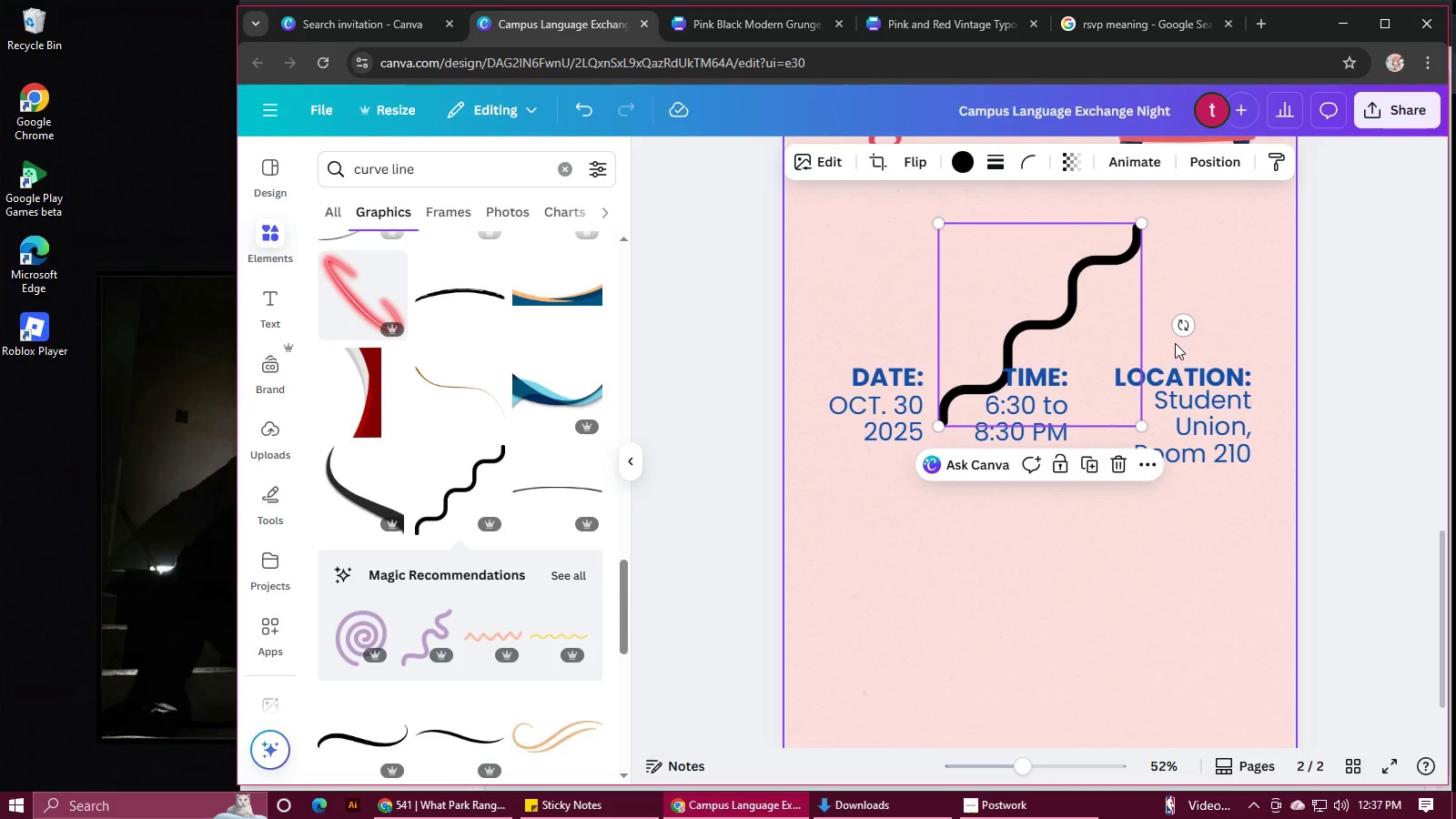 
left_click_drag(start_coordinate=[1188, 326], to_coordinate=[1128, 220])
 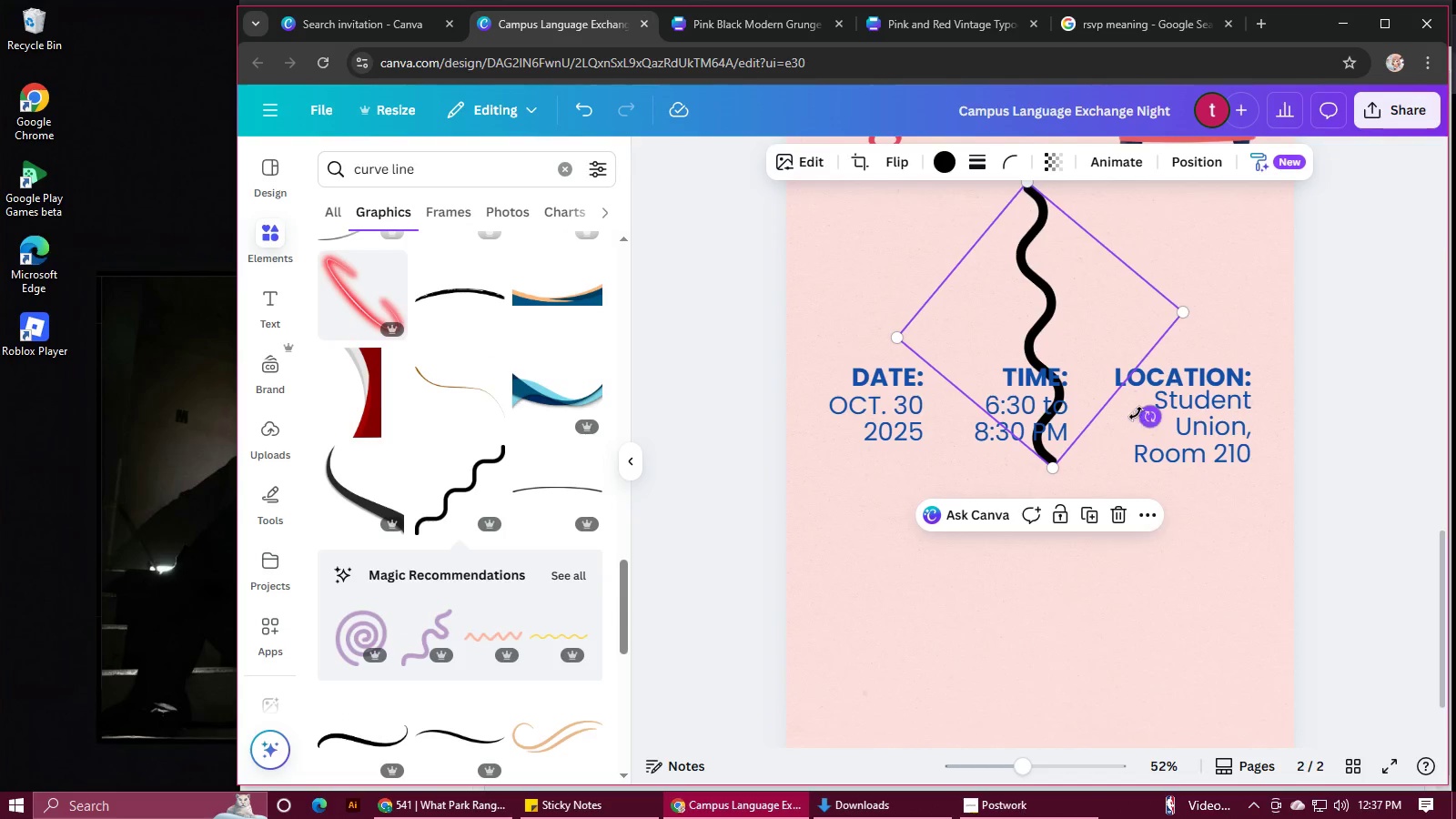 
left_click_drag(start_coordinate=[1081, 324], to_coordinate=[992, 397])
 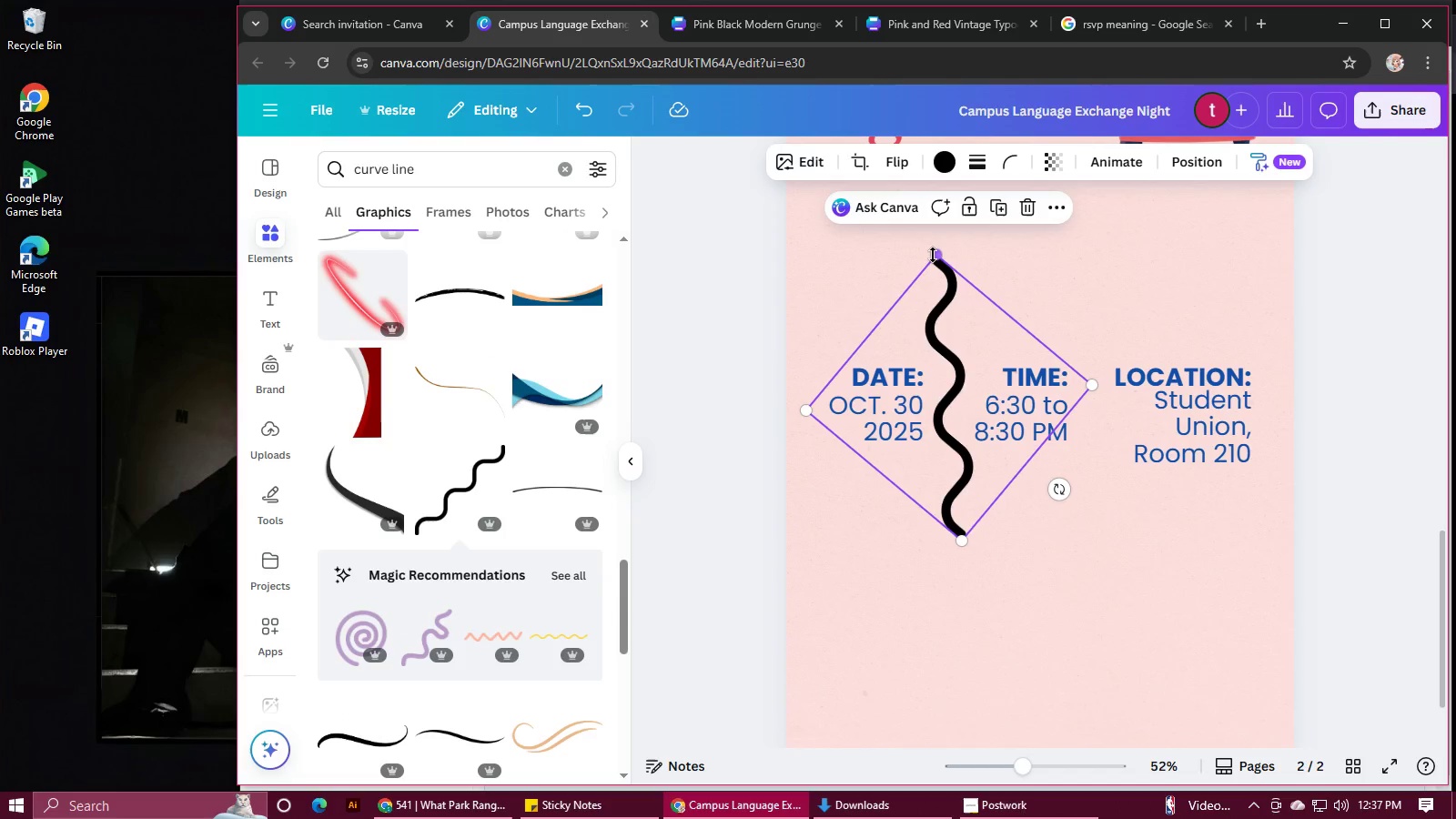 
left_click_drag(start_coordinate=[935, 254], to_coordinate=[971, 416])
 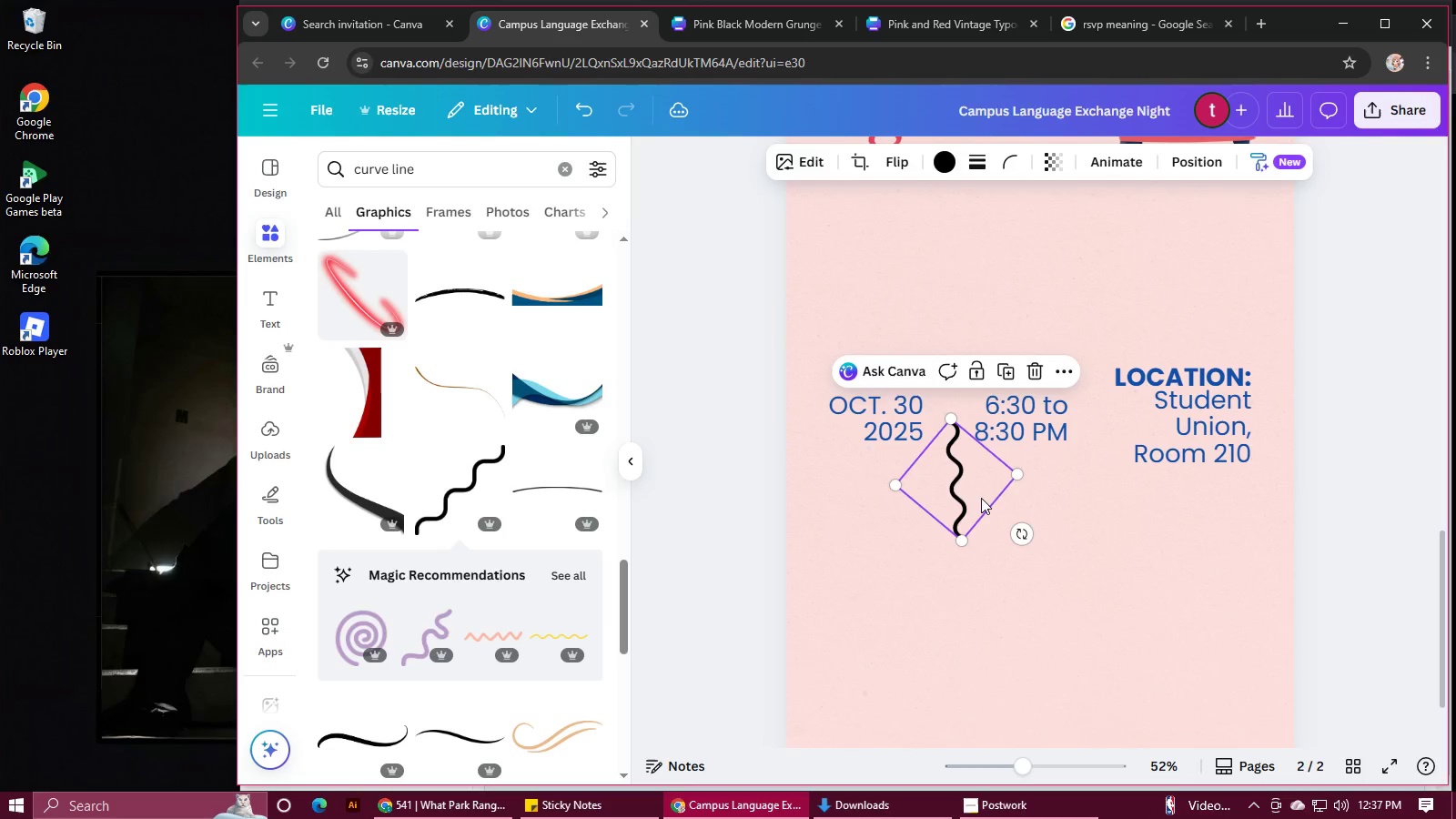 
left_click_drag(start_coordinate=[986, 493], to_coordinate=[986, 438])
 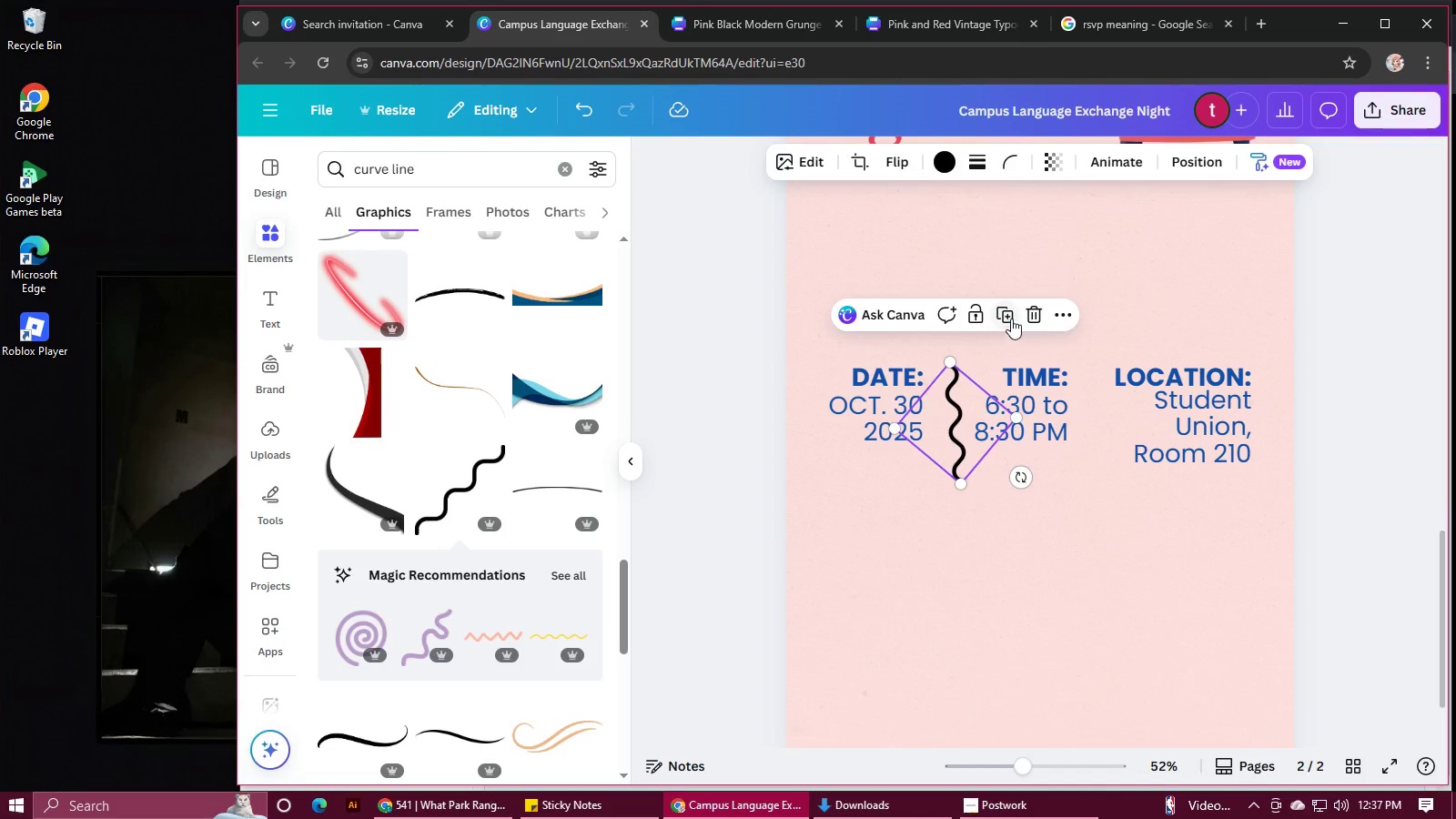 
left_click([1011, 318])
 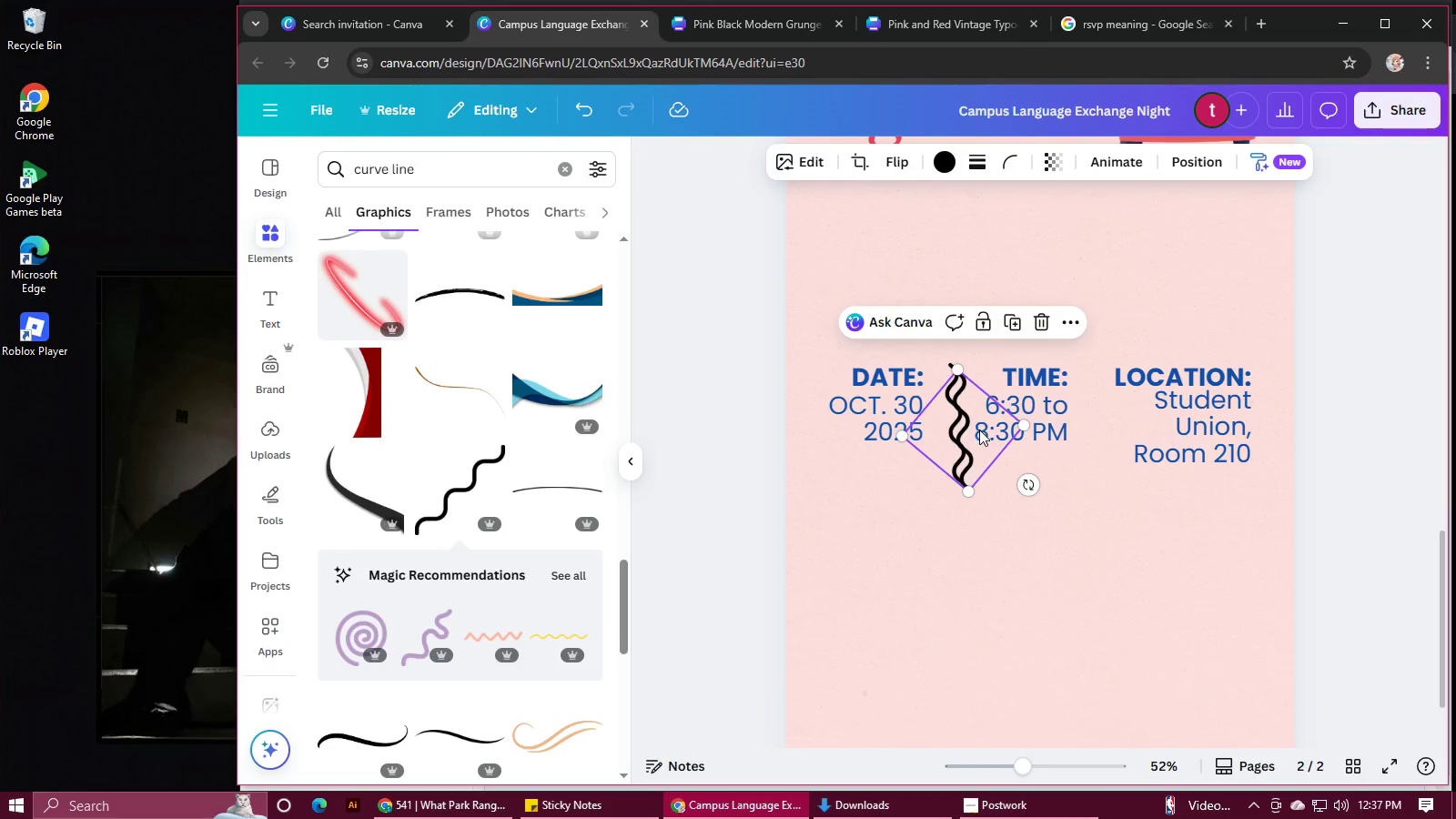 
left_click_drag(start_coordinate=[979, 431], to_coordinate=[1112, 424])
 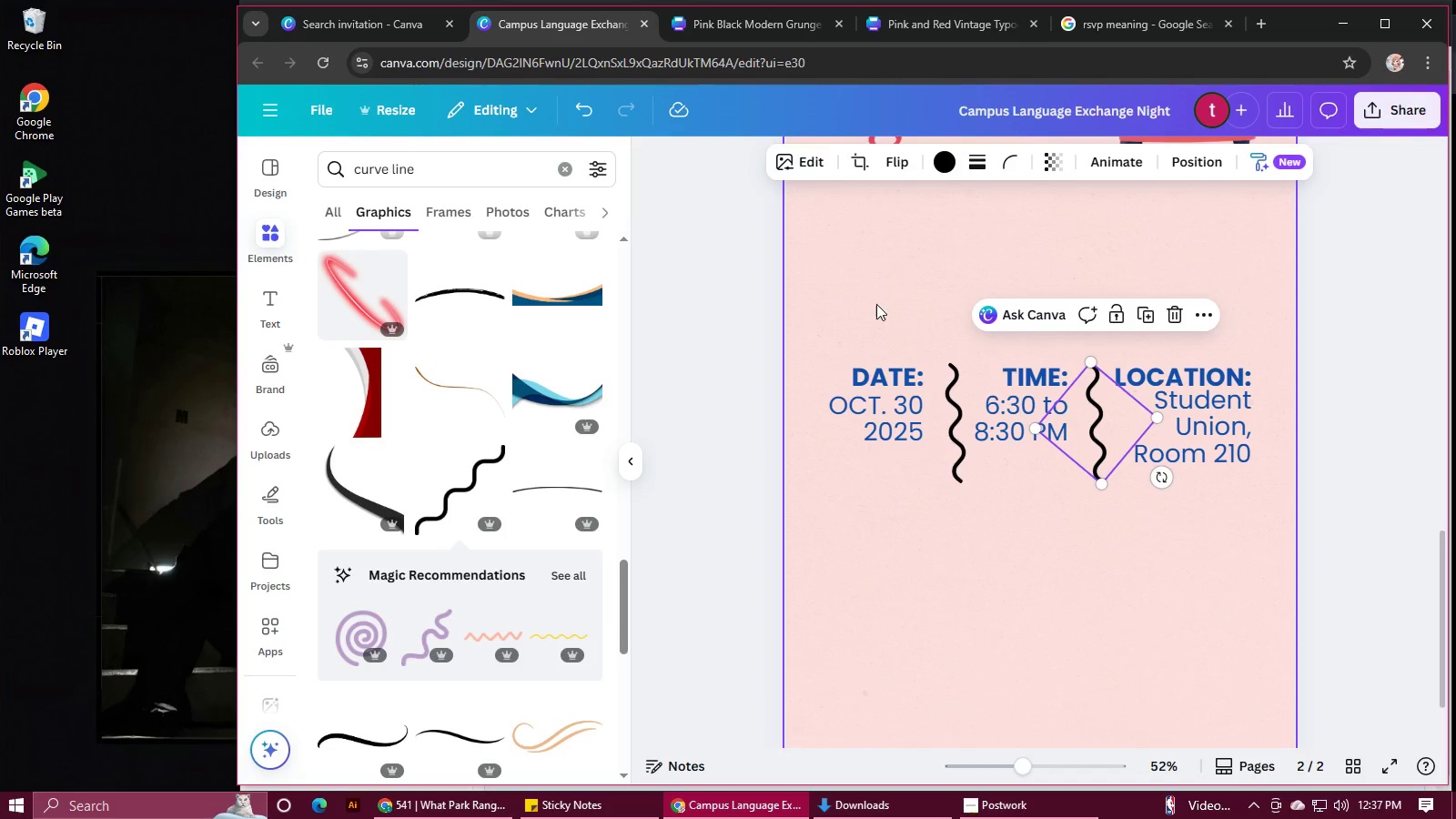 
left_click([875, 302])
 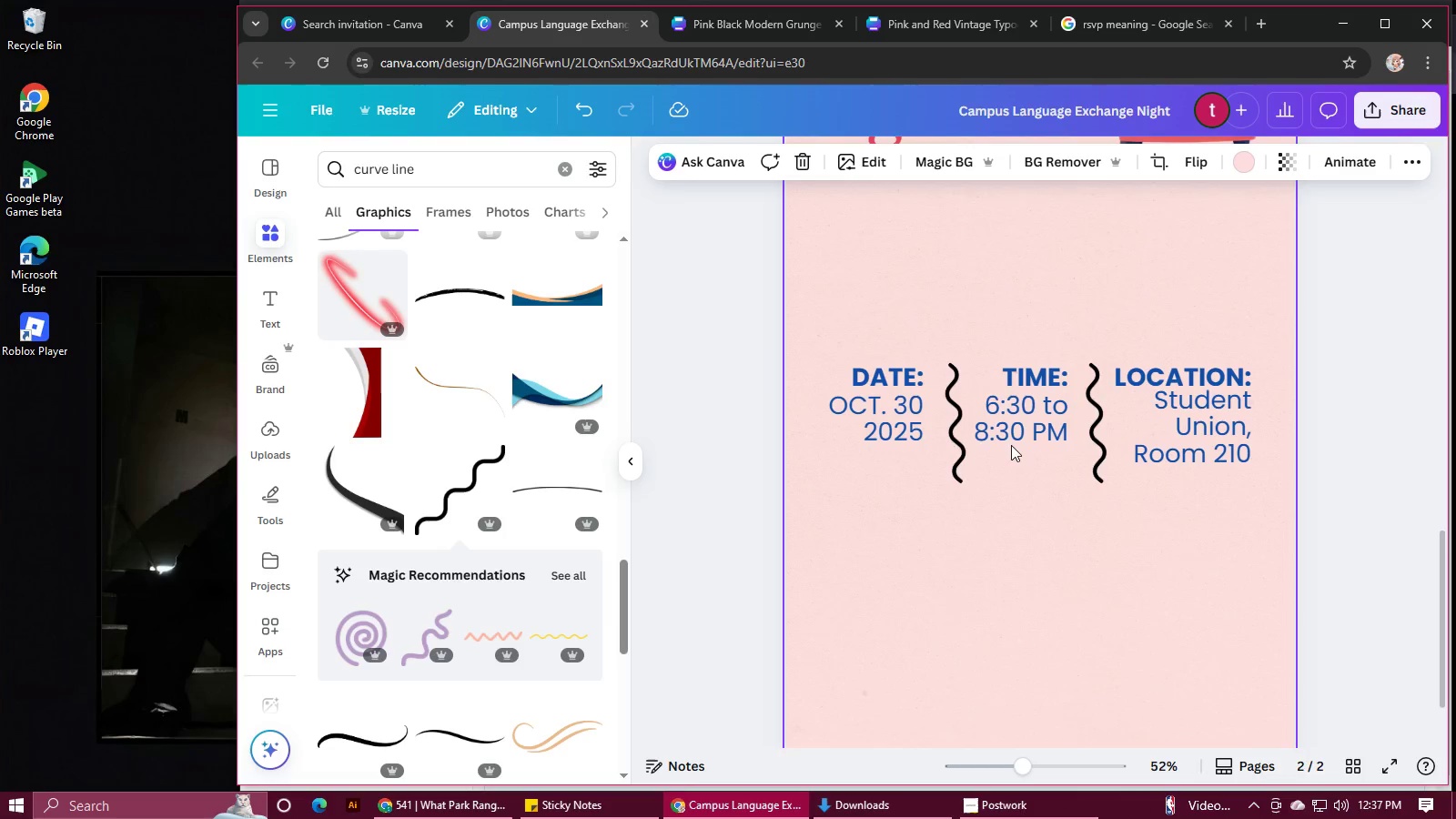 
left_click([955, 464])
 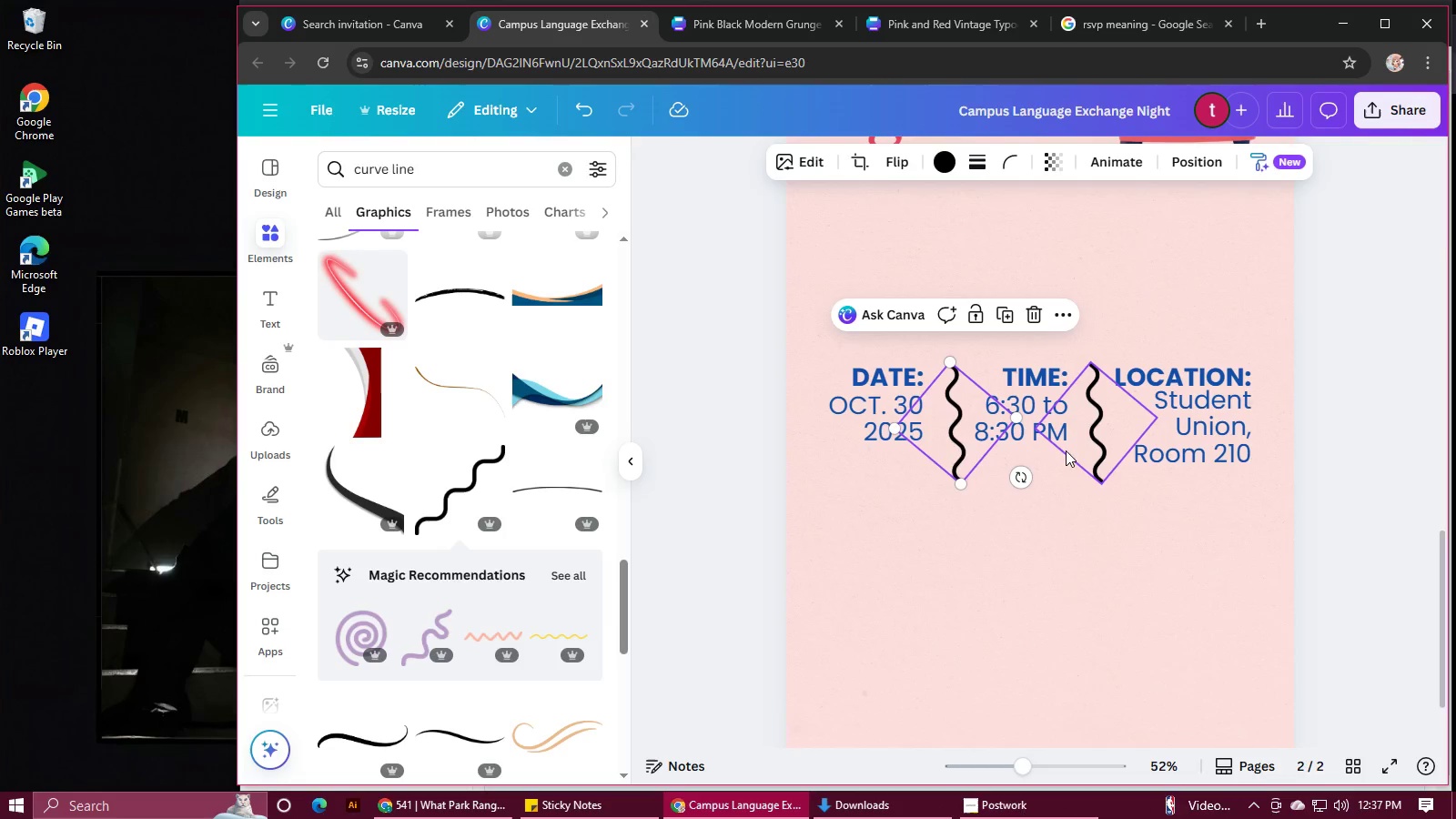 
hold_key(key=ShiftLeft, duration=1.52)
left_click([1083, 449])
 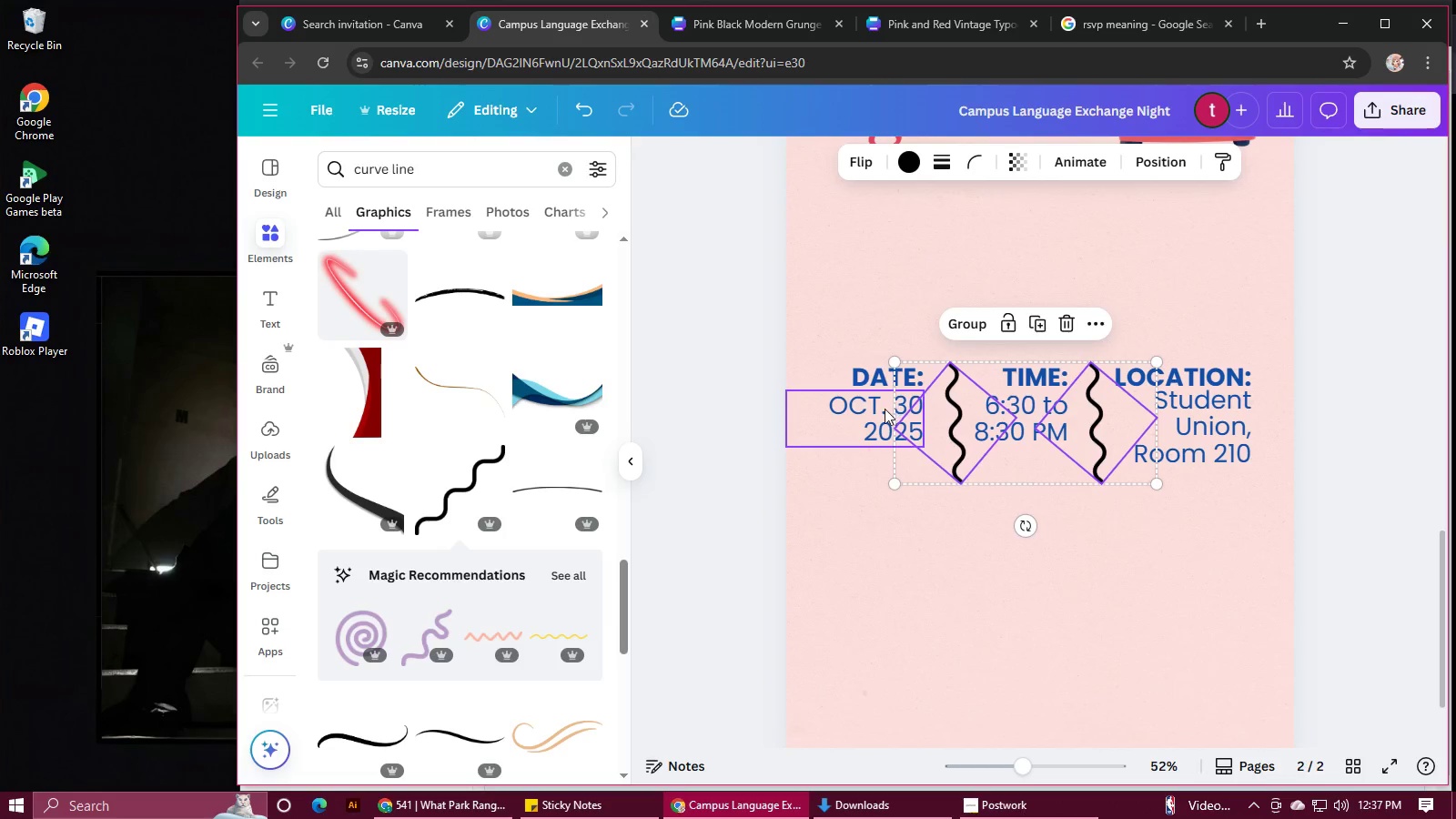 
left_click([875, 410])
 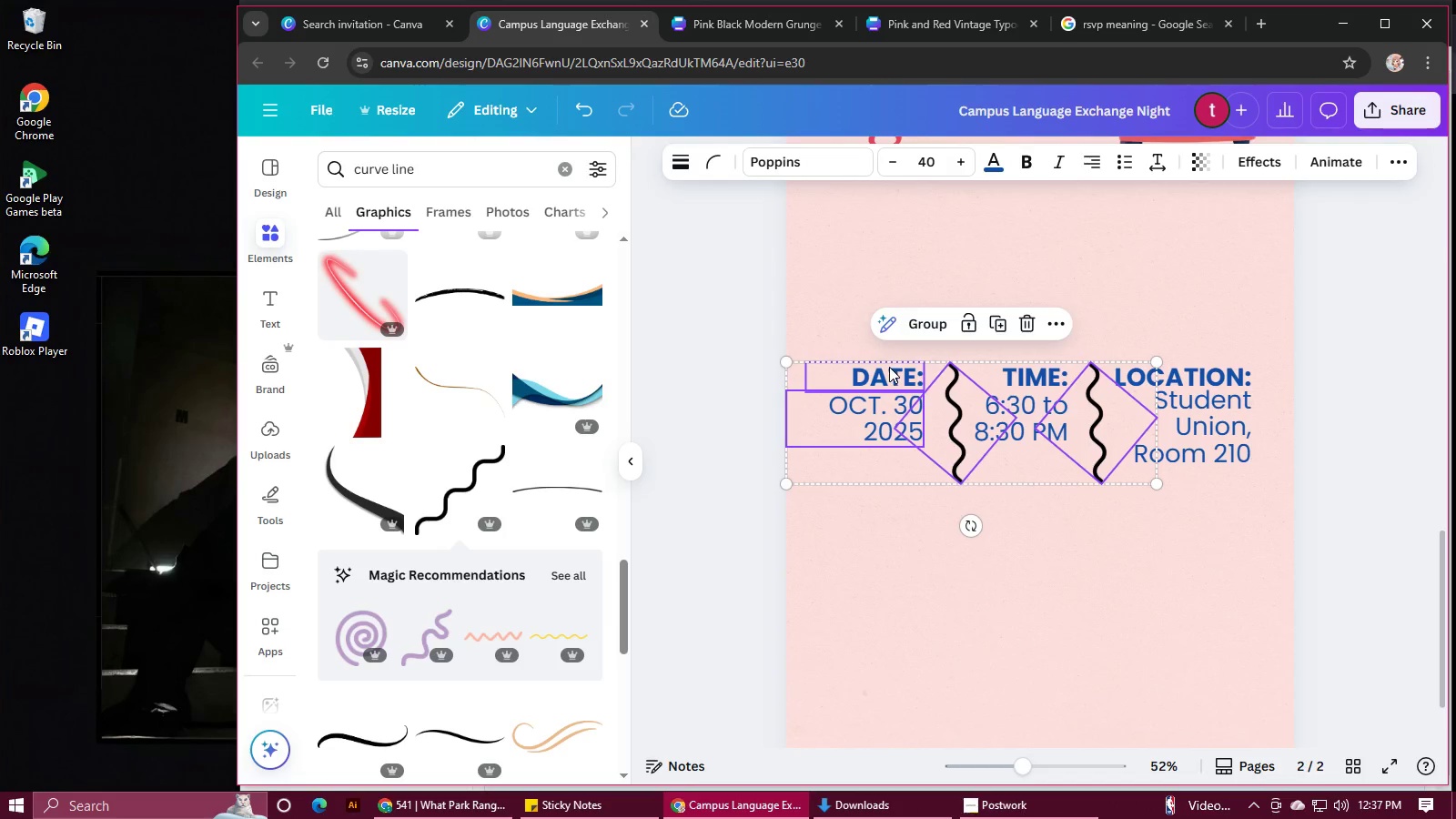 
hold_key(key=ShiftLeft, duration=1.52)
triple_click([1026, 372])
 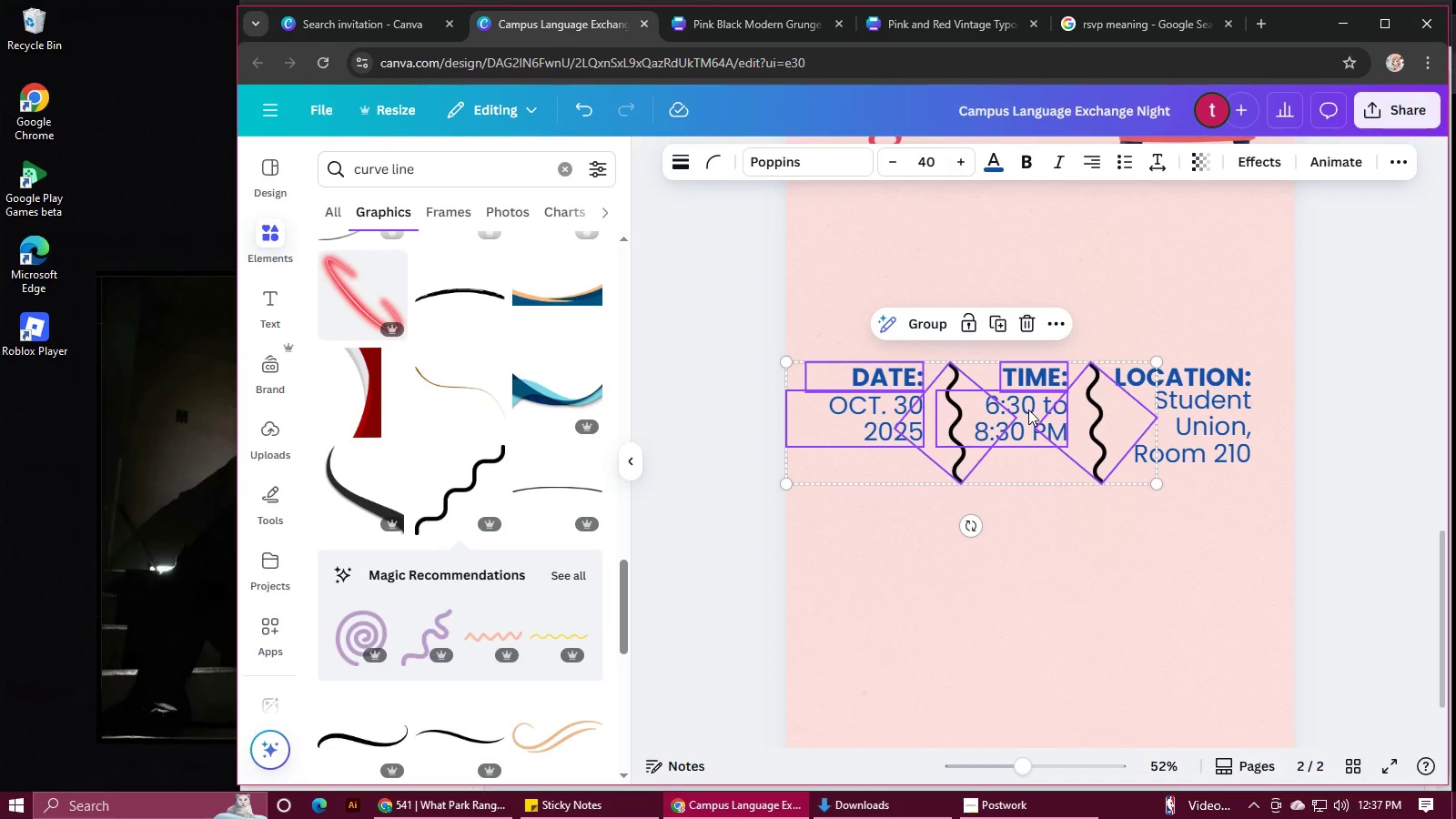 
left_click([1028, 410])
 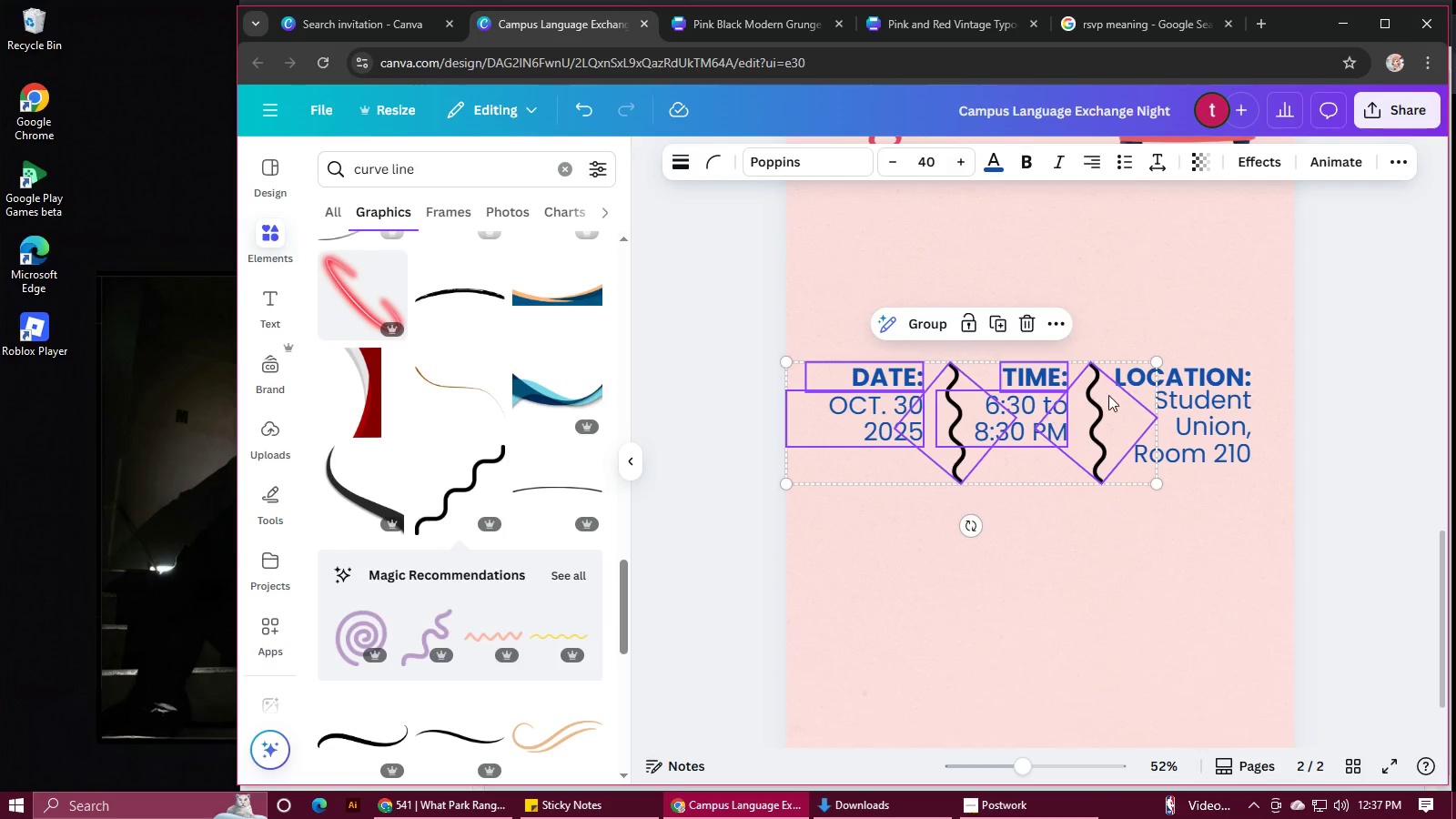 
hold_key(key=ShiftLeft, duration=1.03)
left_click([1214, 369])
 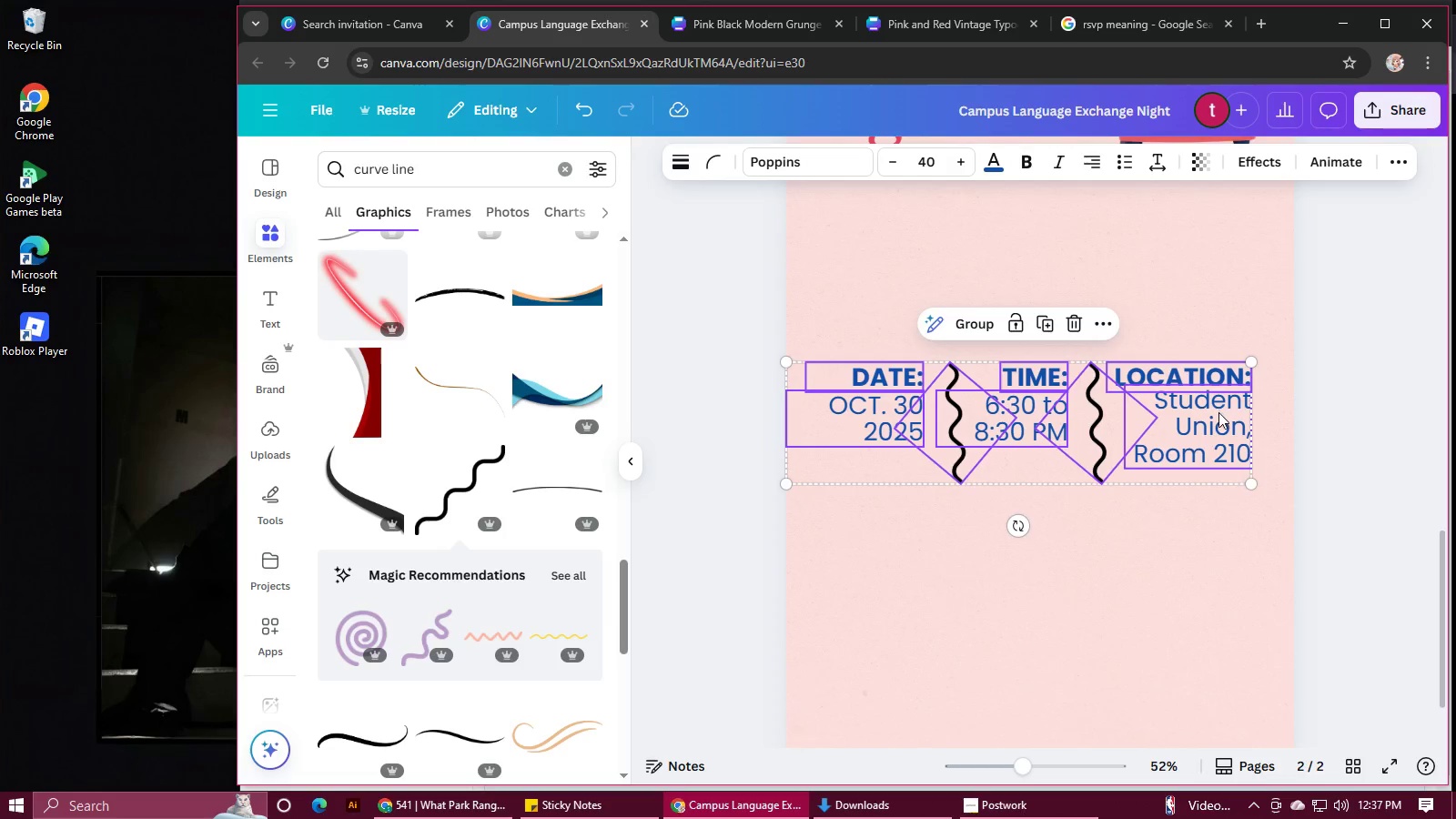 
double_click([1218, 412])
 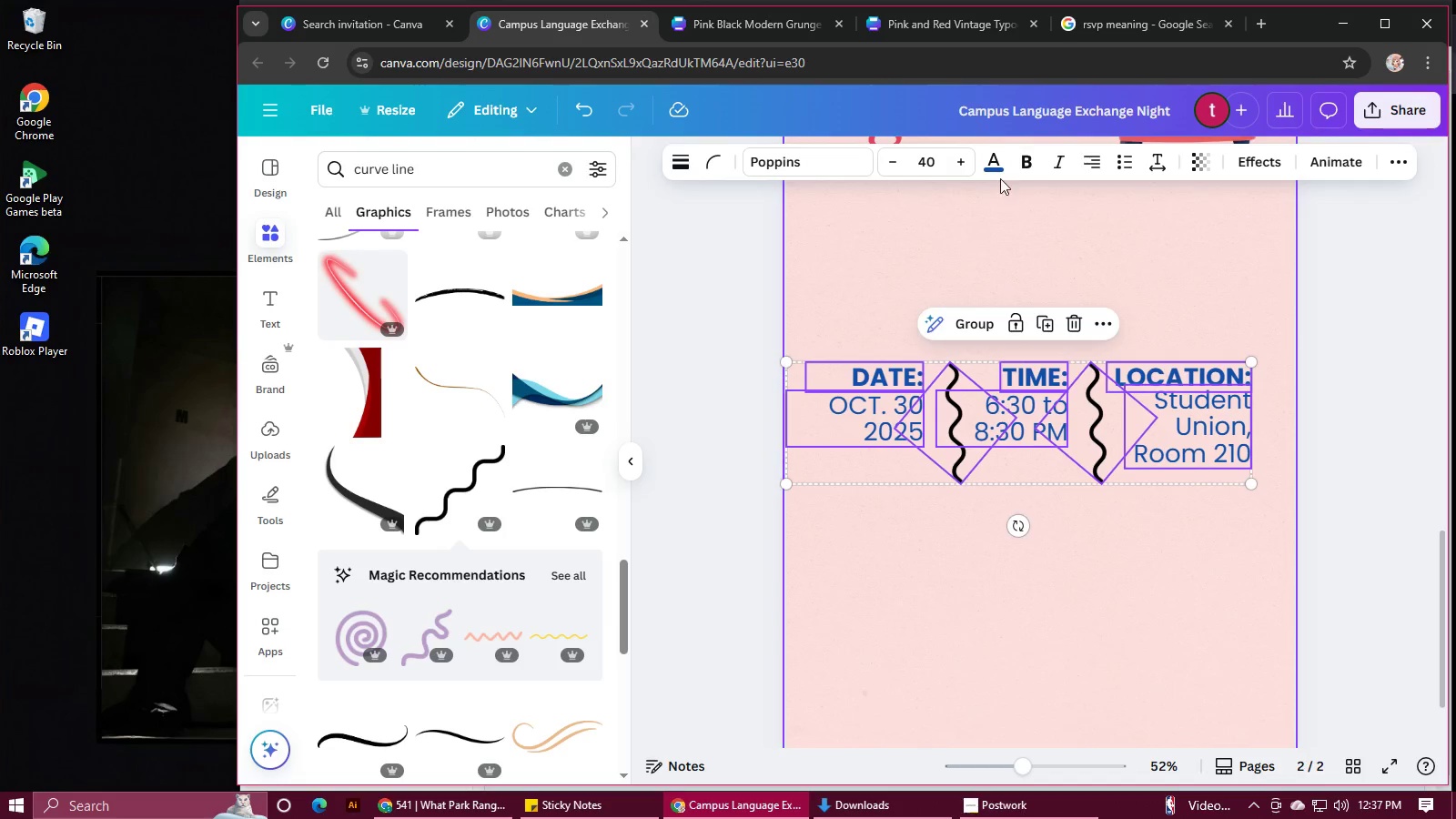 
left_click([997, 171])
 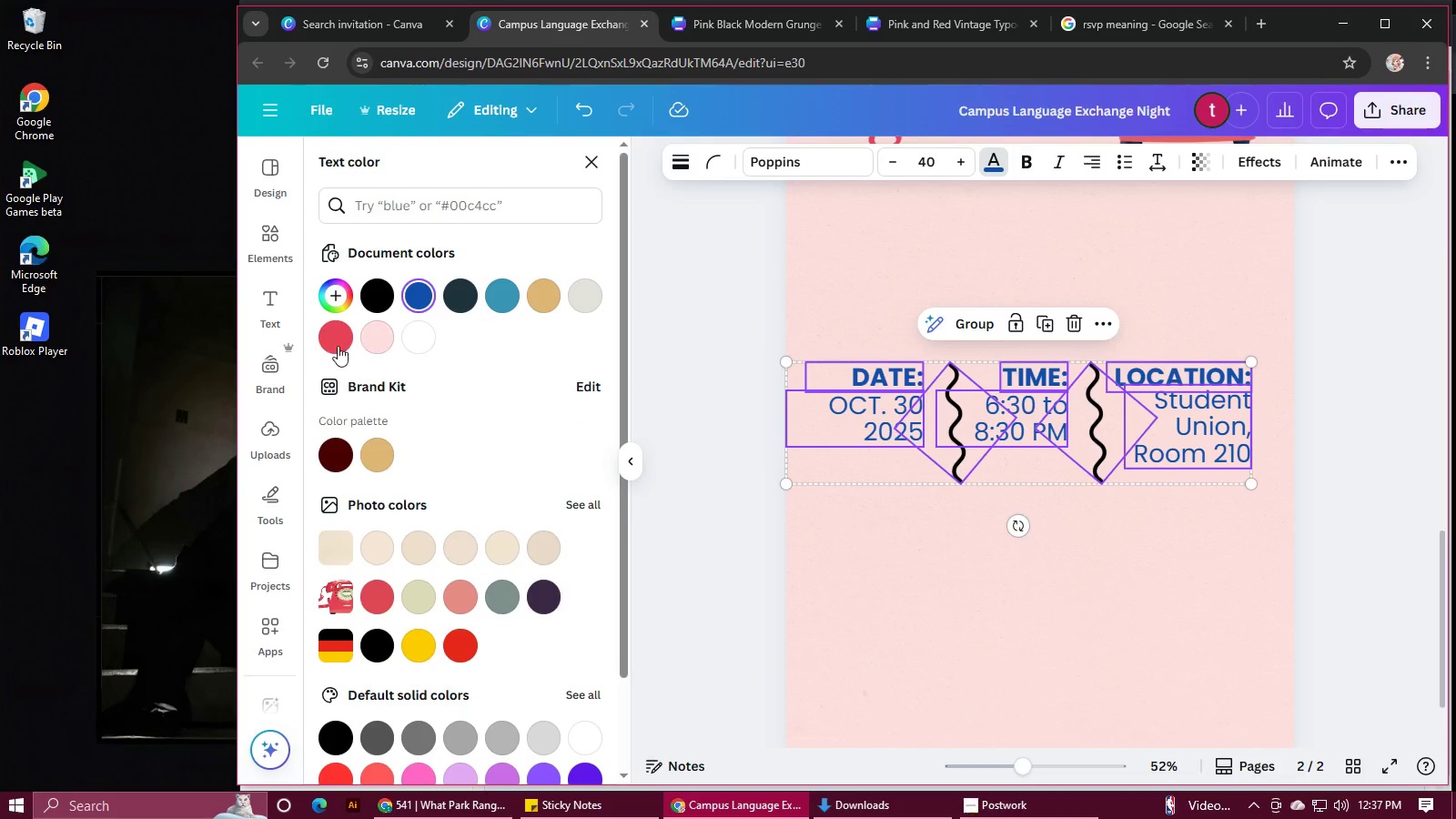 
left_click([331, 349])
 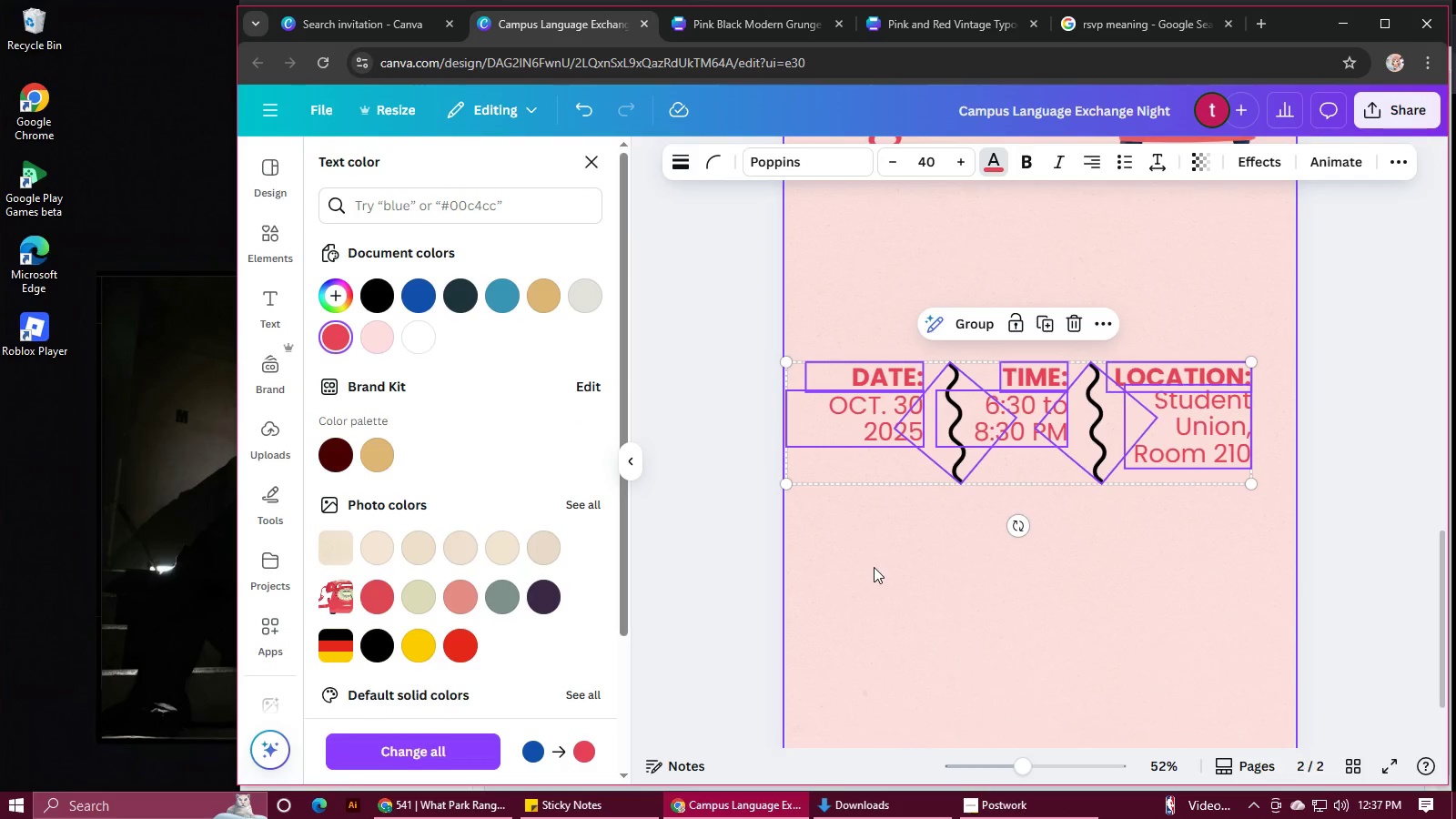 
left_click([875, 567])
 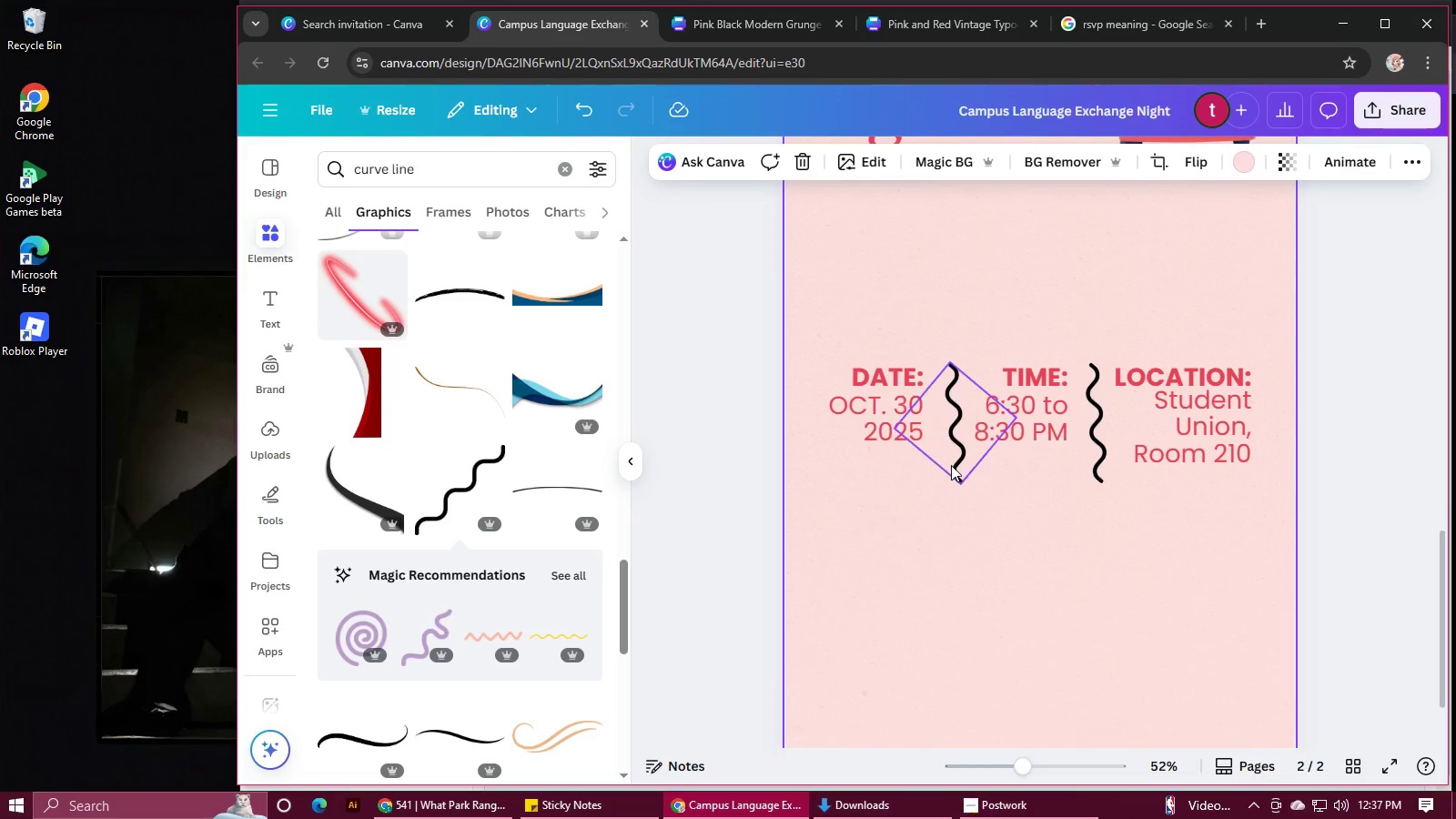 
left_click([951, 463])
 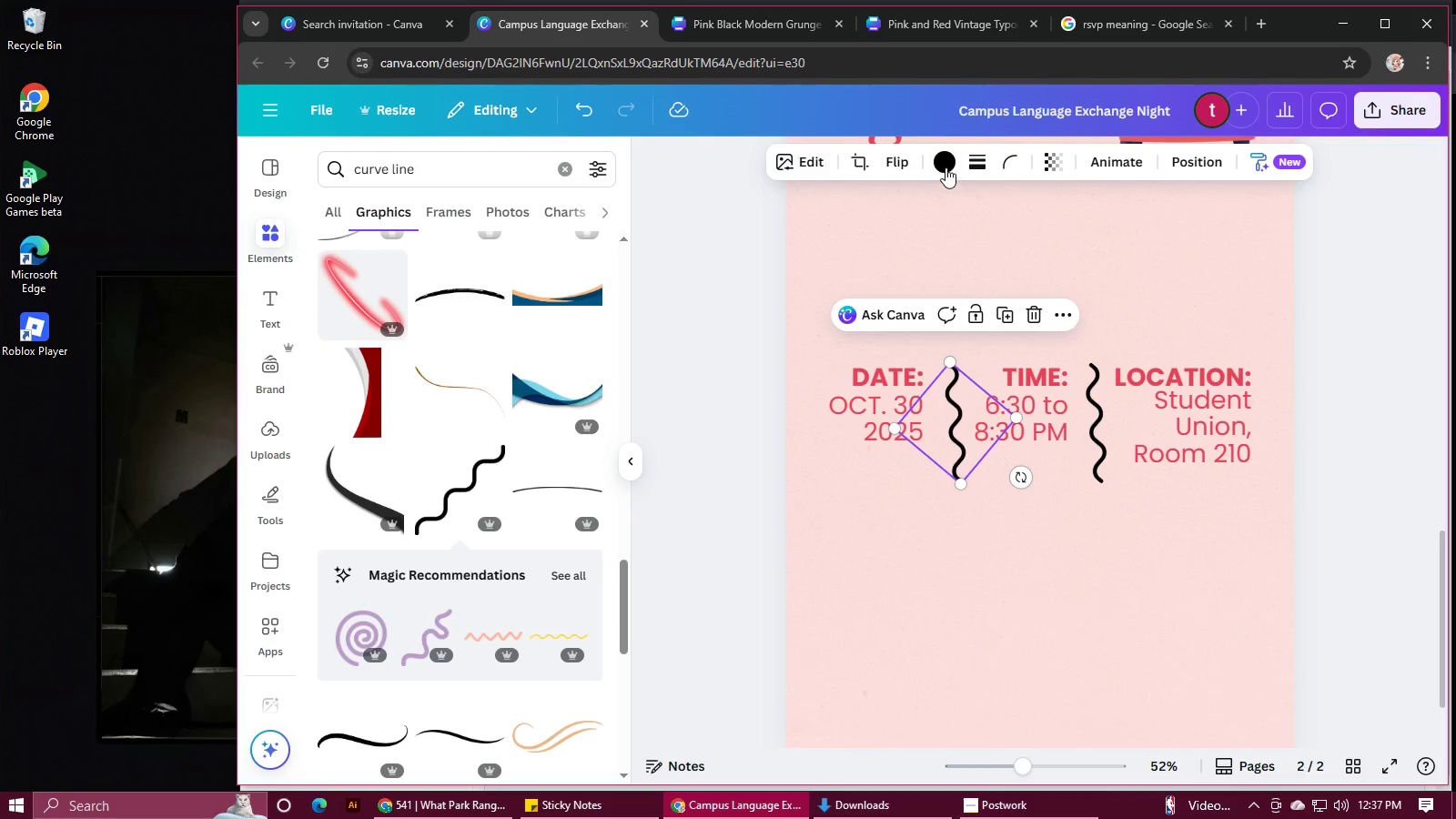 
left_click([945, 166])
 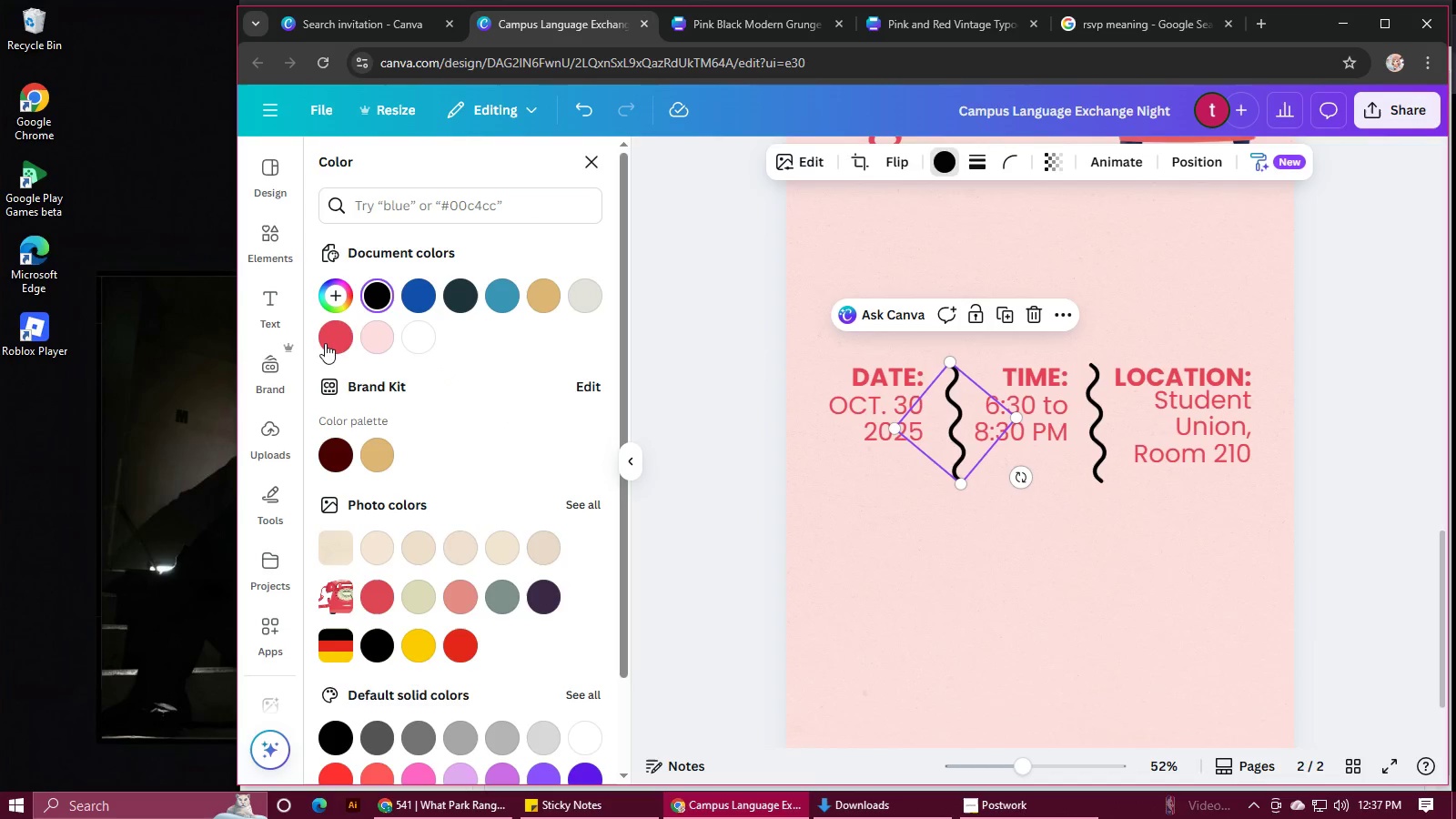 
left_click([328, 342])
 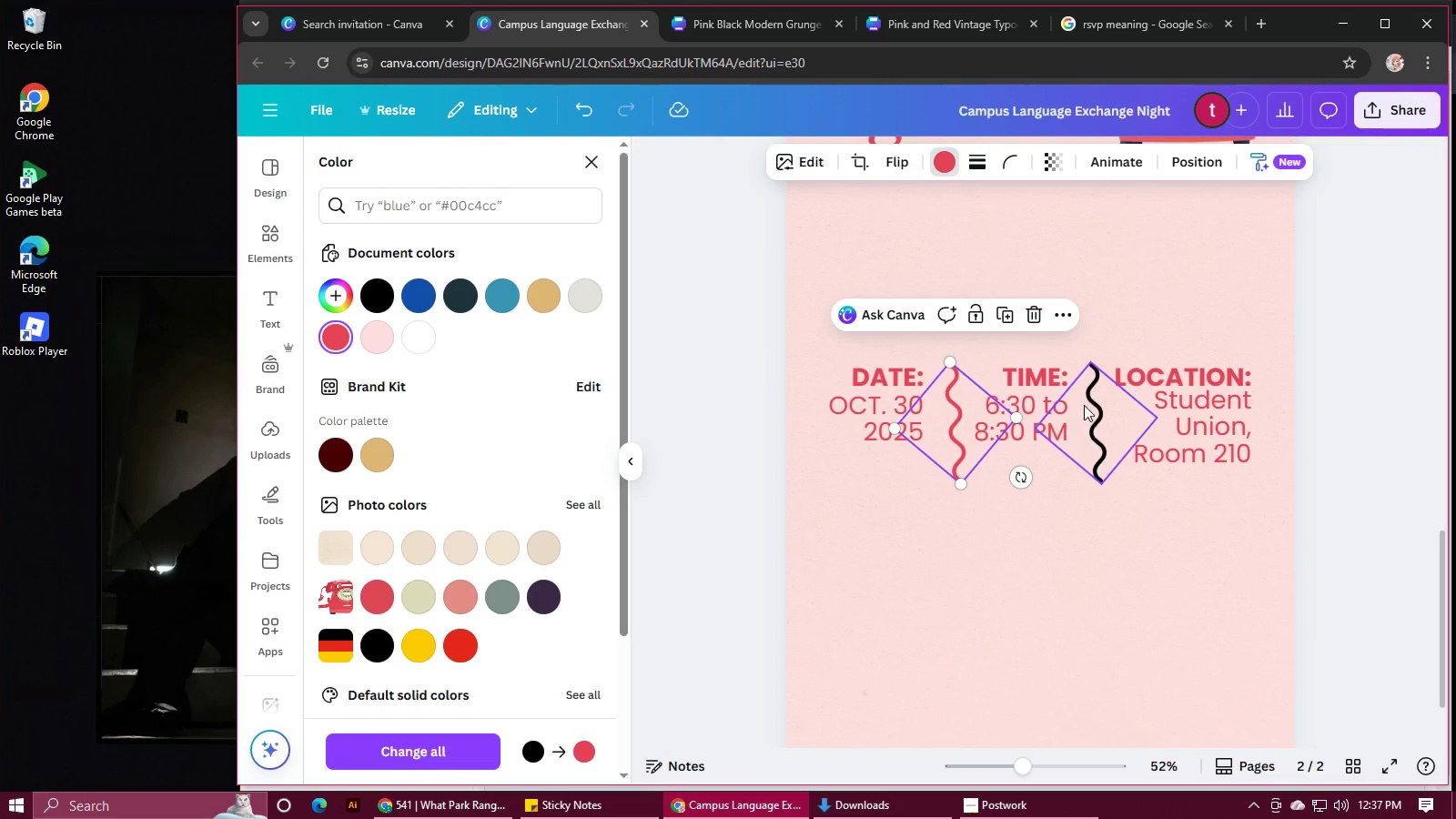 
left_click([1084, 406])
 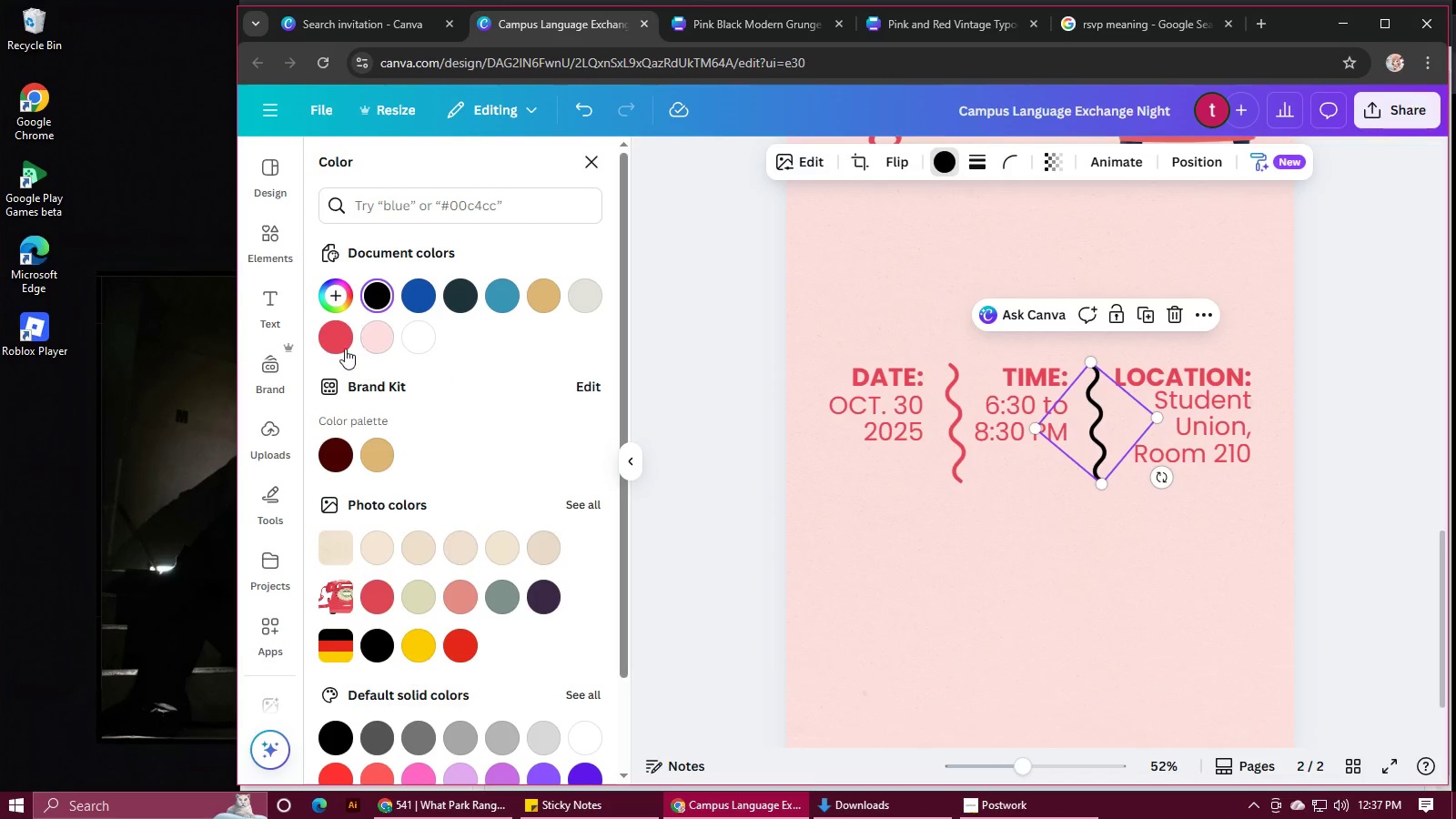 
left_click([344, 348])
 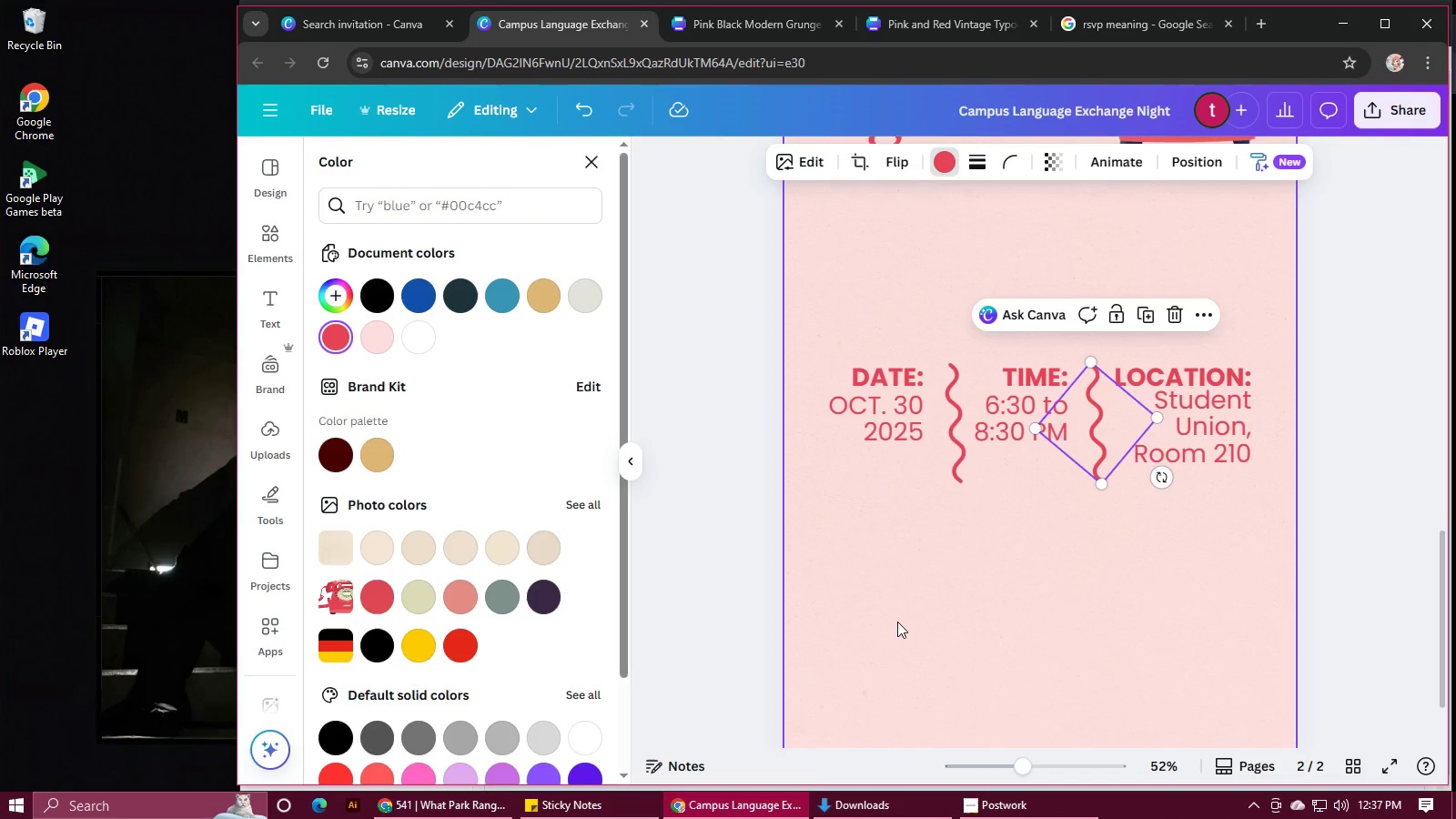 
left_click([903, 627])
 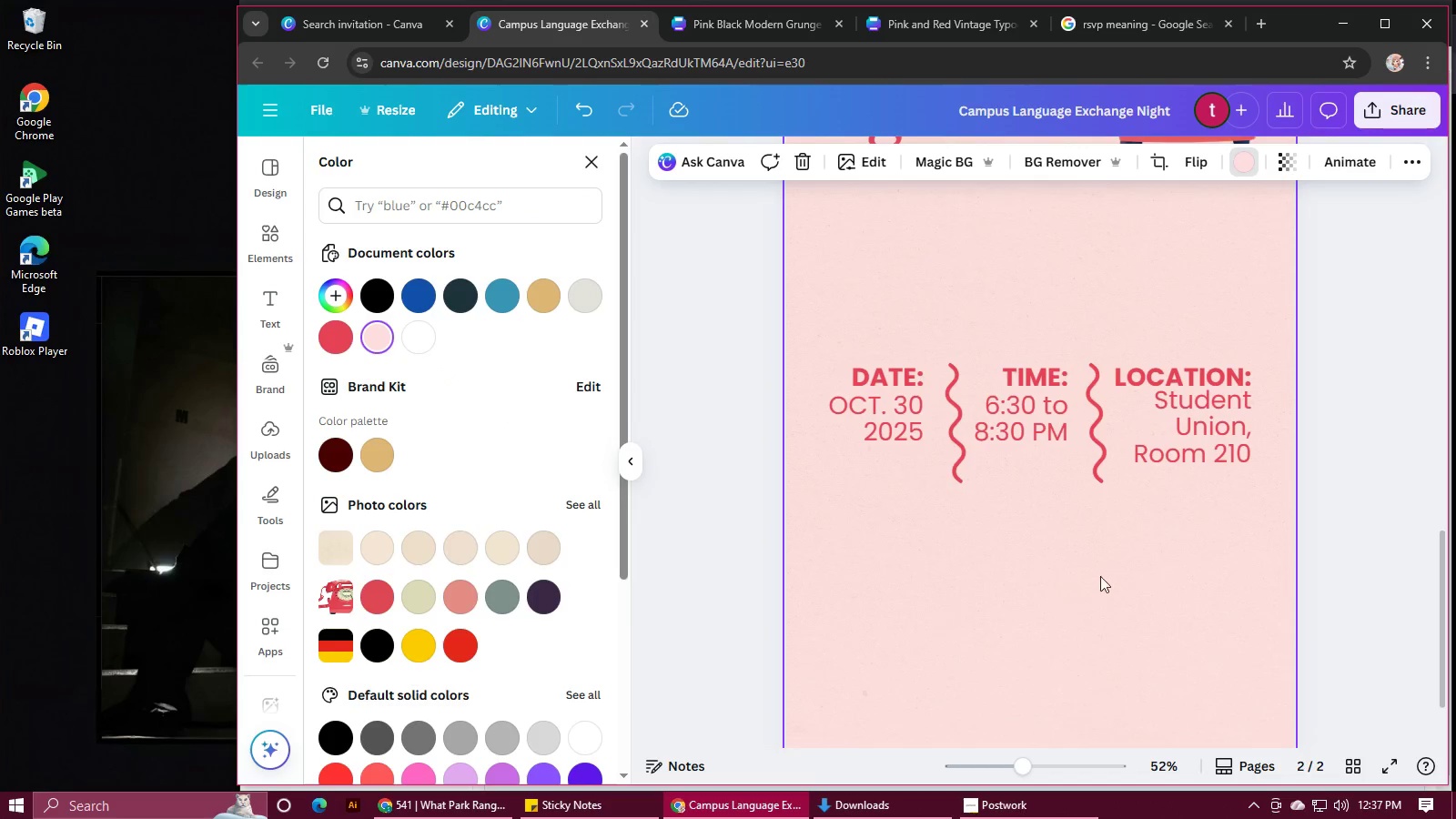 
scroll: coordinate [1144, 581], scroll_direction: up, amount: 4.0
 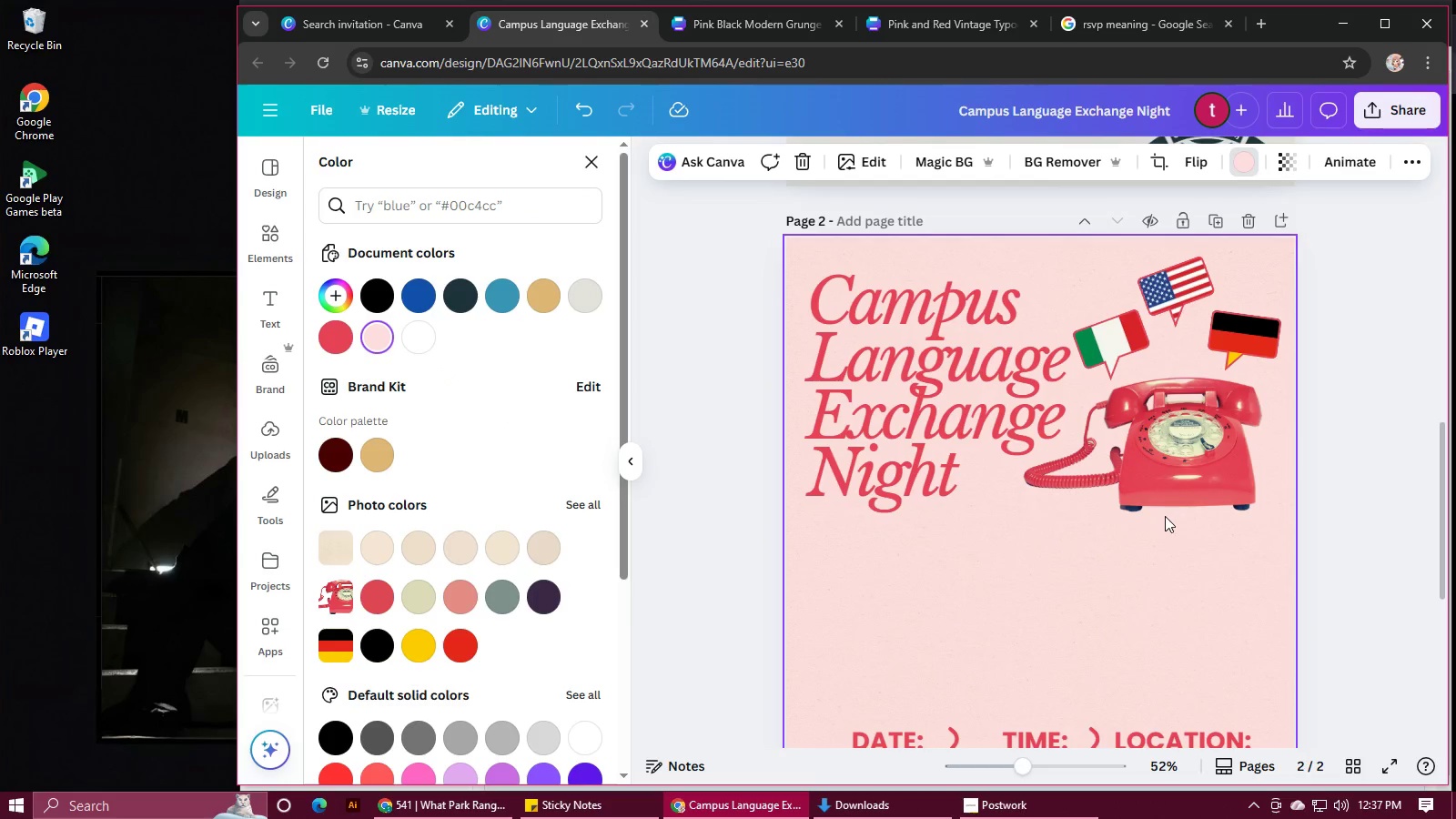 
scroll: coordinate [1229, 490], scroll_direction: down, amount: 6.0
 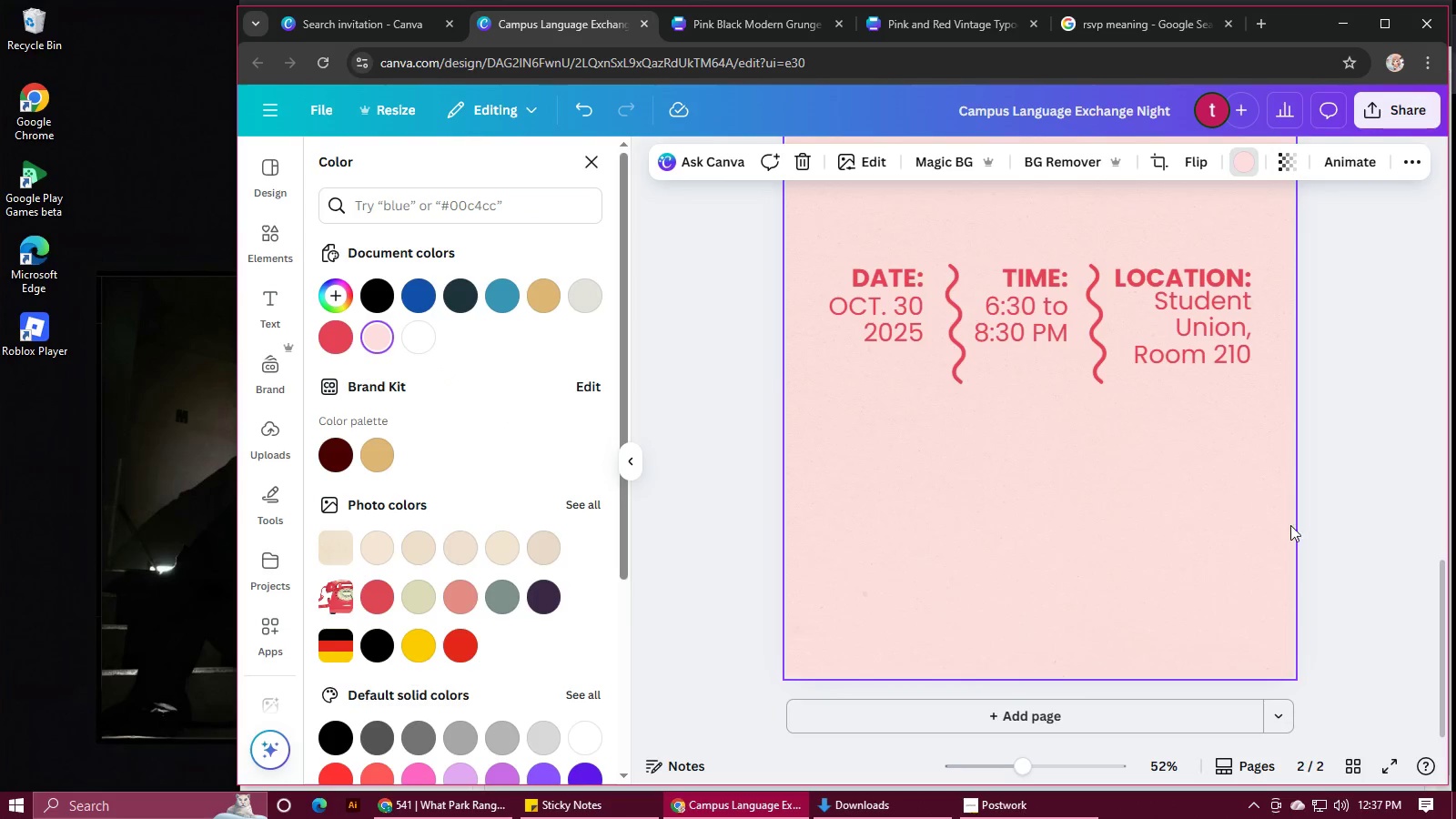 
scroll: coordinate [1297, 530], scroll_direction: up, amount: 3.0
 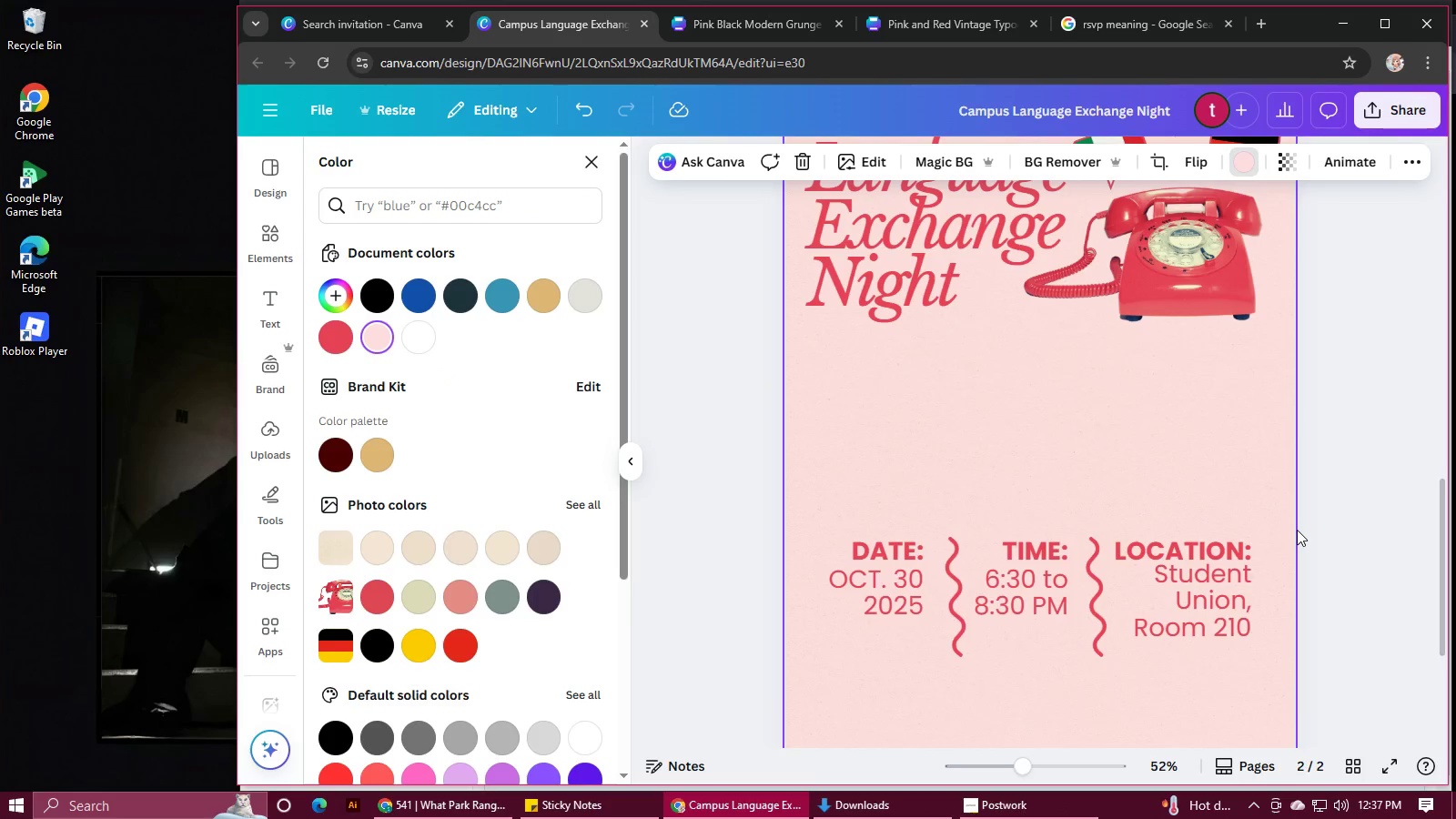 
scroll: coordinate [1298, 529], scroll_direction: down, amount: 3.0
 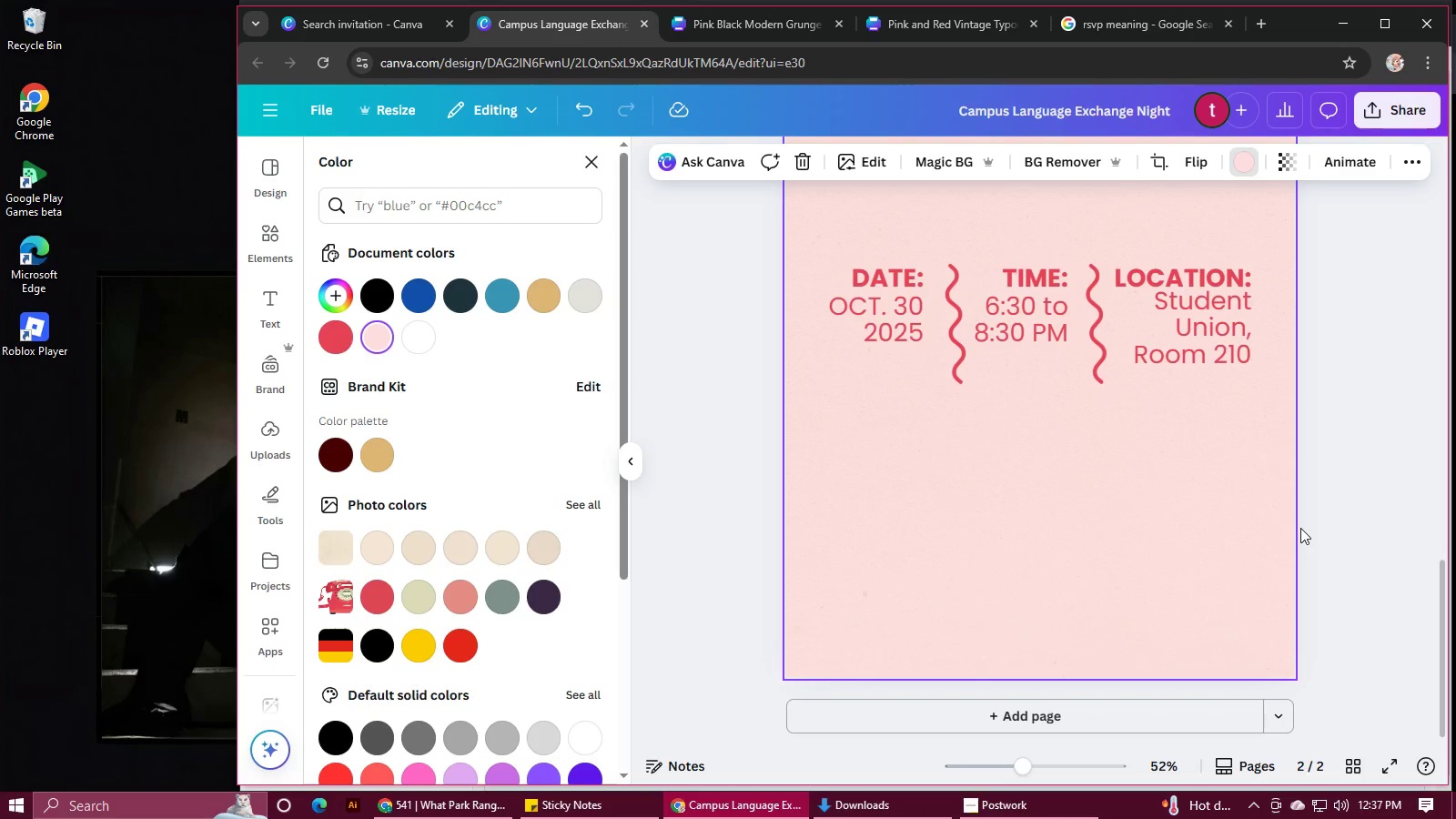 
wait(5.8)
 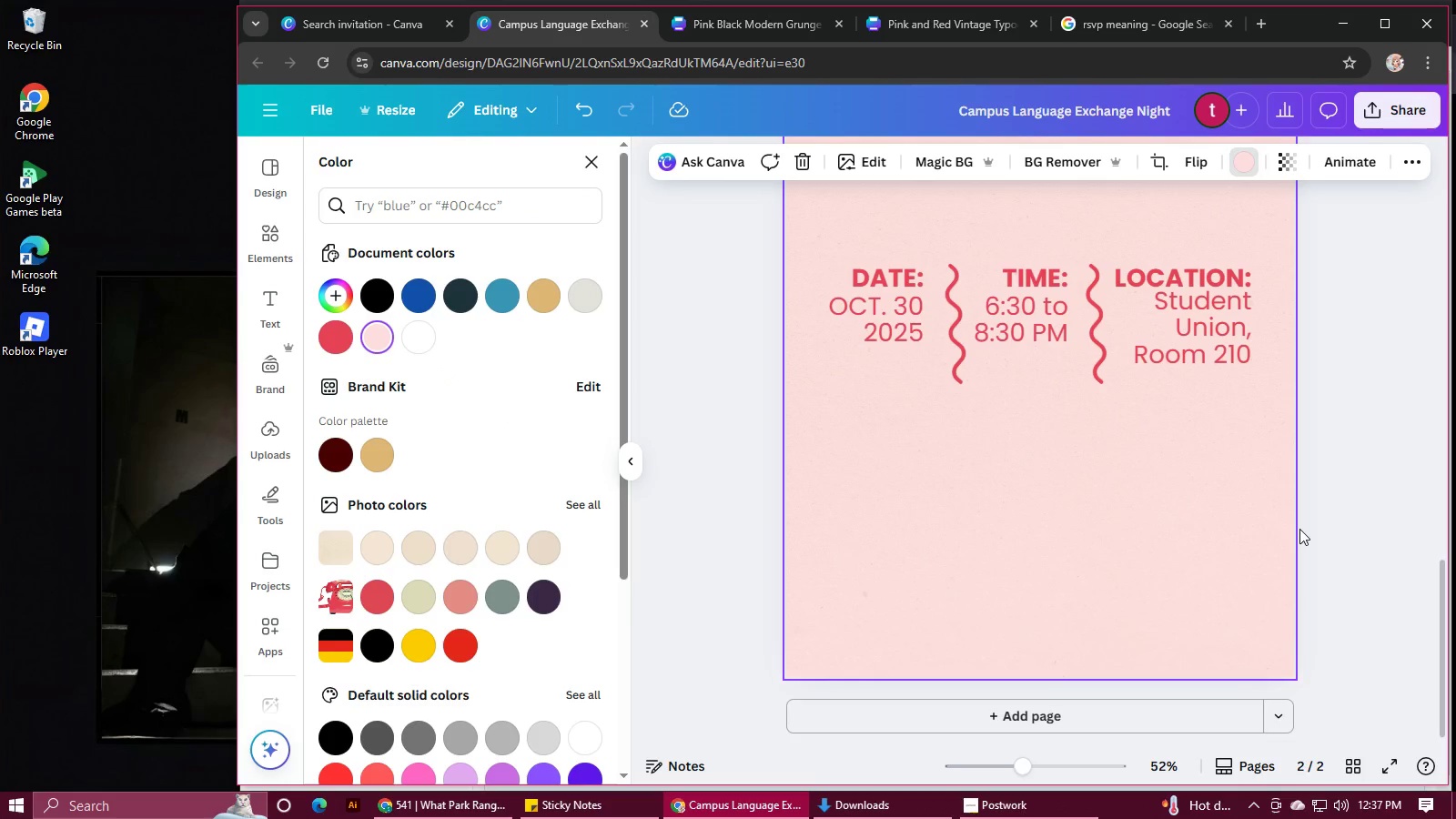 
scroll: coordinate [1263, 502], scroll_direction: up, amount: 5.0
 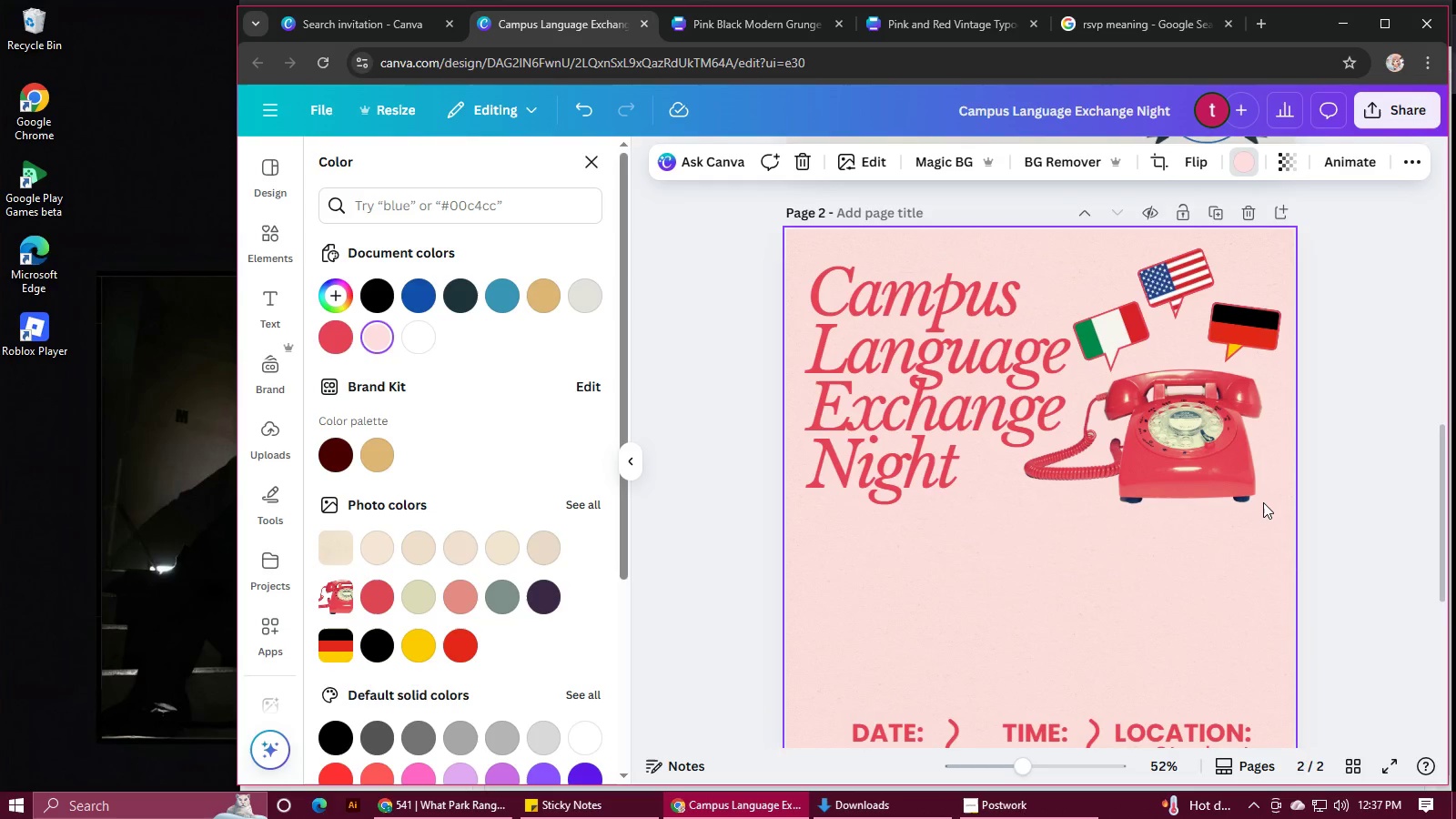 
scroll: coordinate [1263, 502], scroll_direction: down, amount: 1.0
 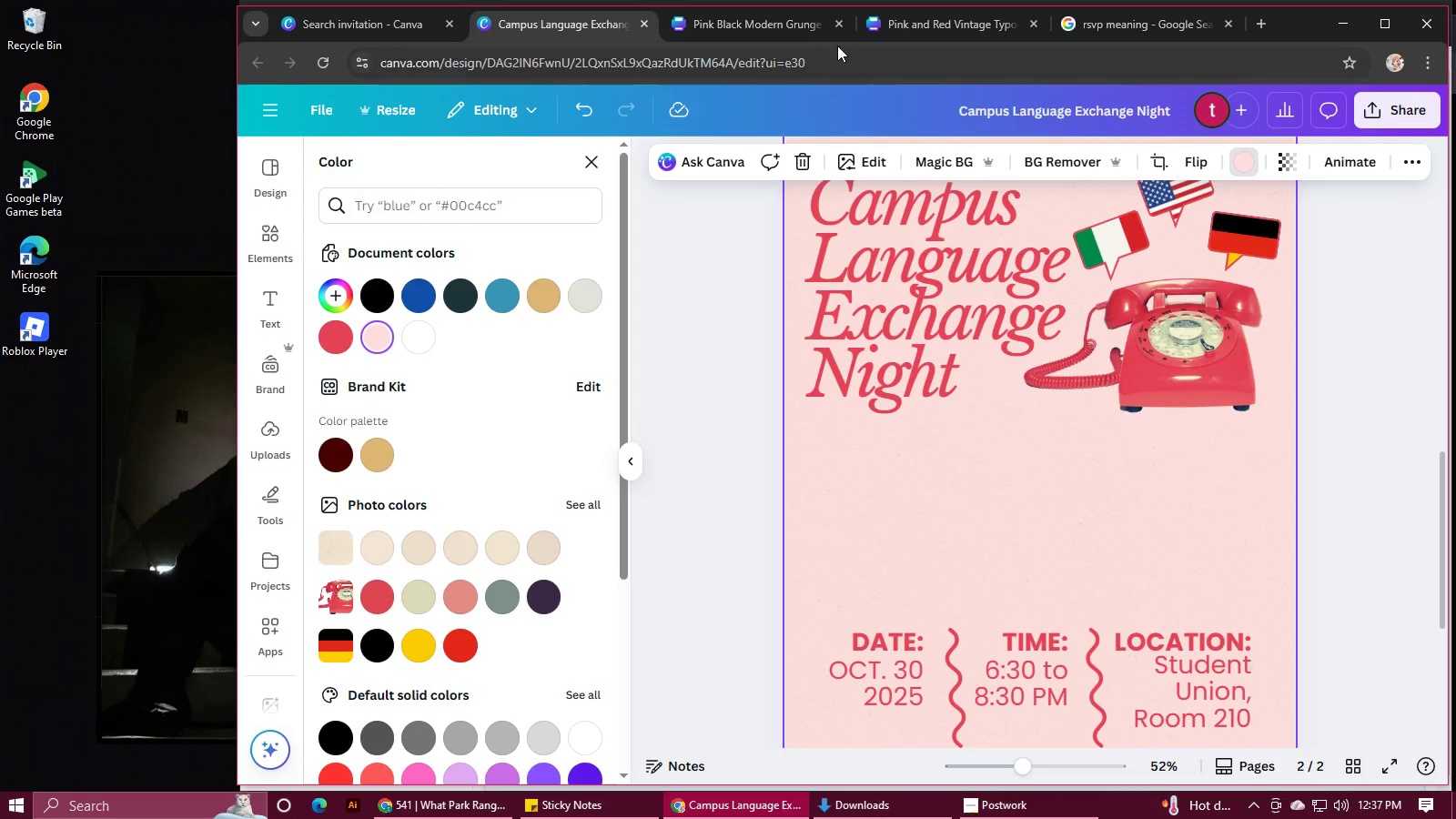 
left_click([735, 22])
 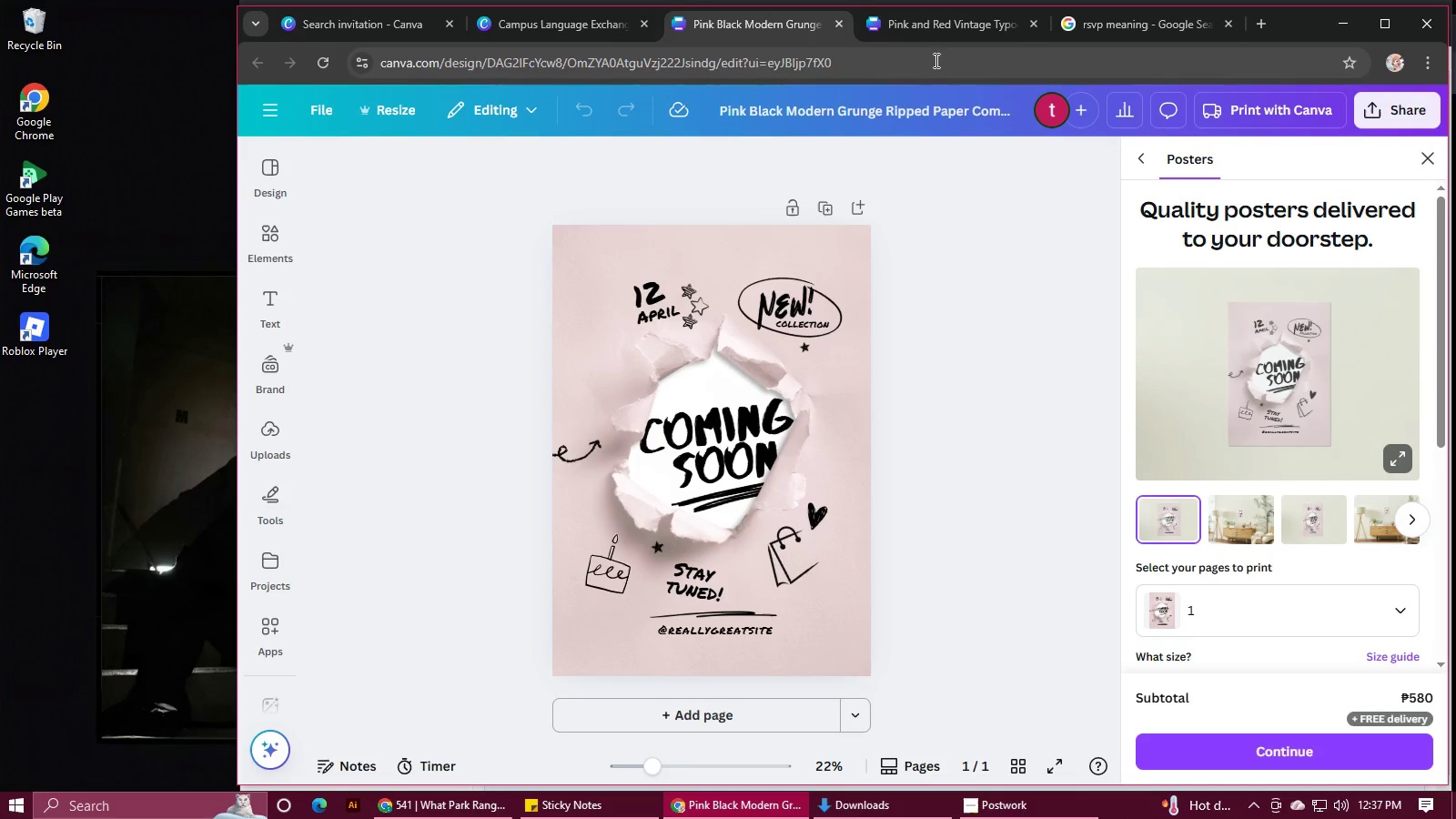 
left_click([912, 33])
 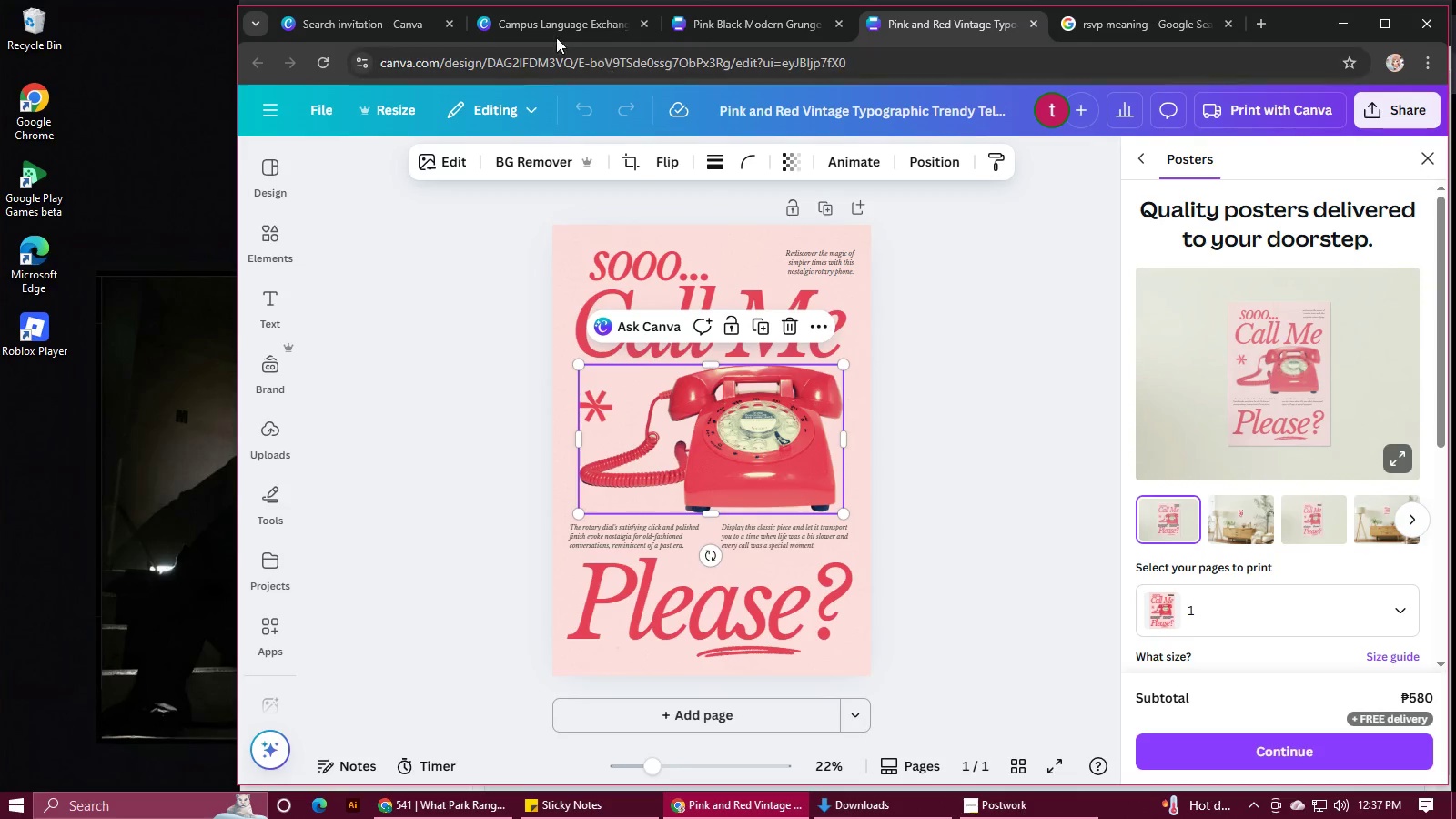 
left_click([537, 15])
 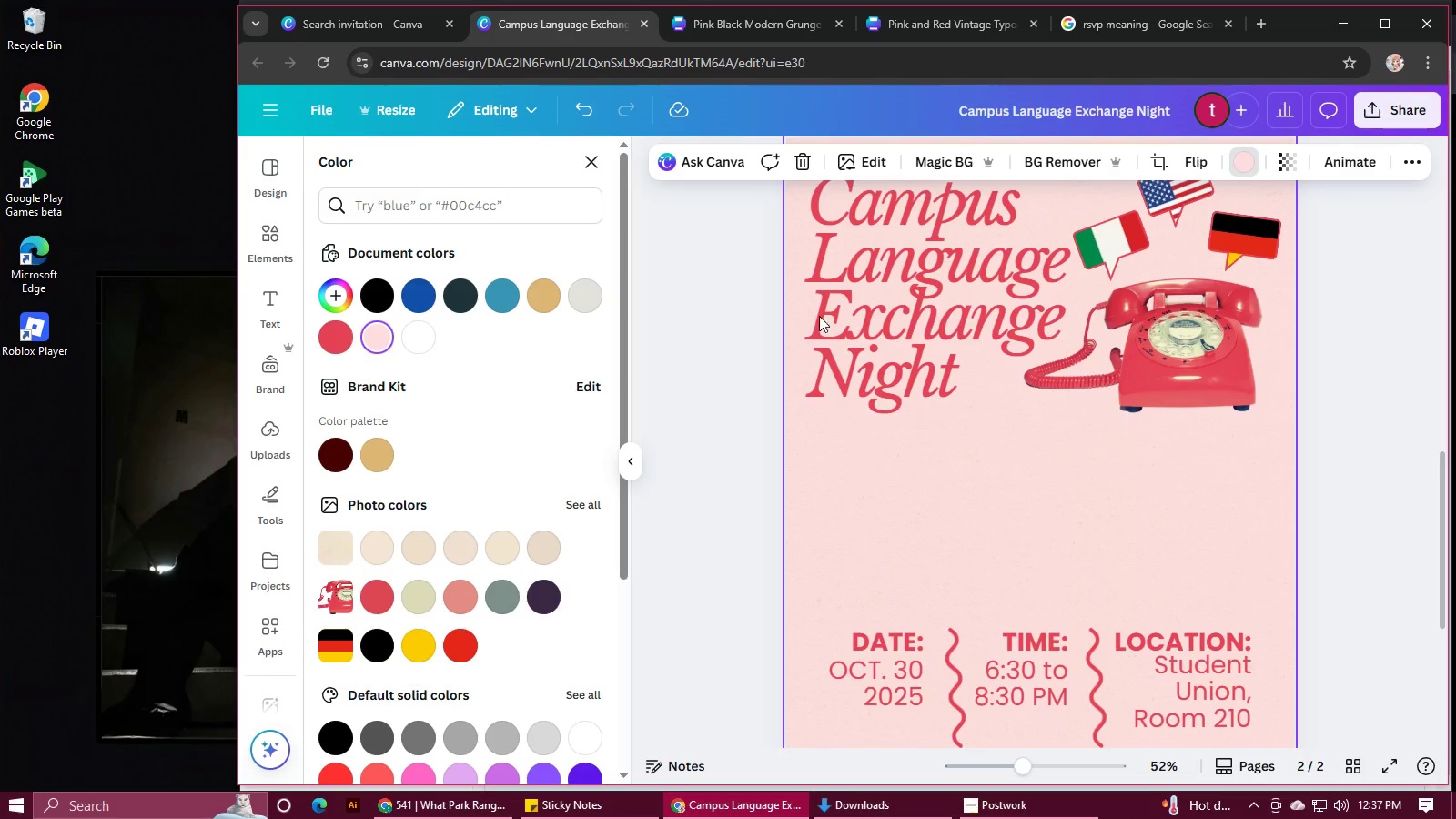 
scroll: coordinate [902, 373], scroll_direction: up, amount: 6.0
 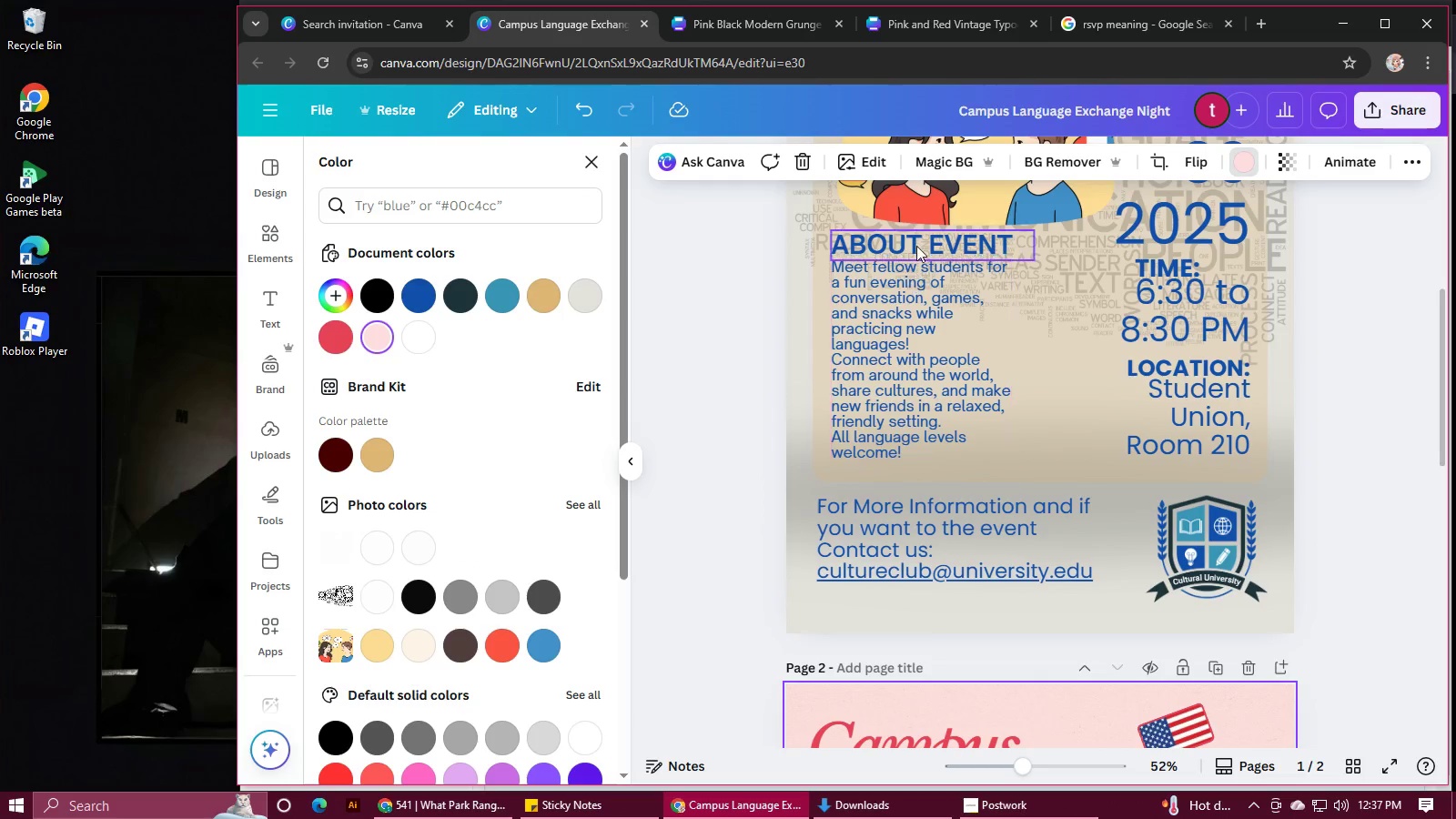 
left_click([916, 243])
 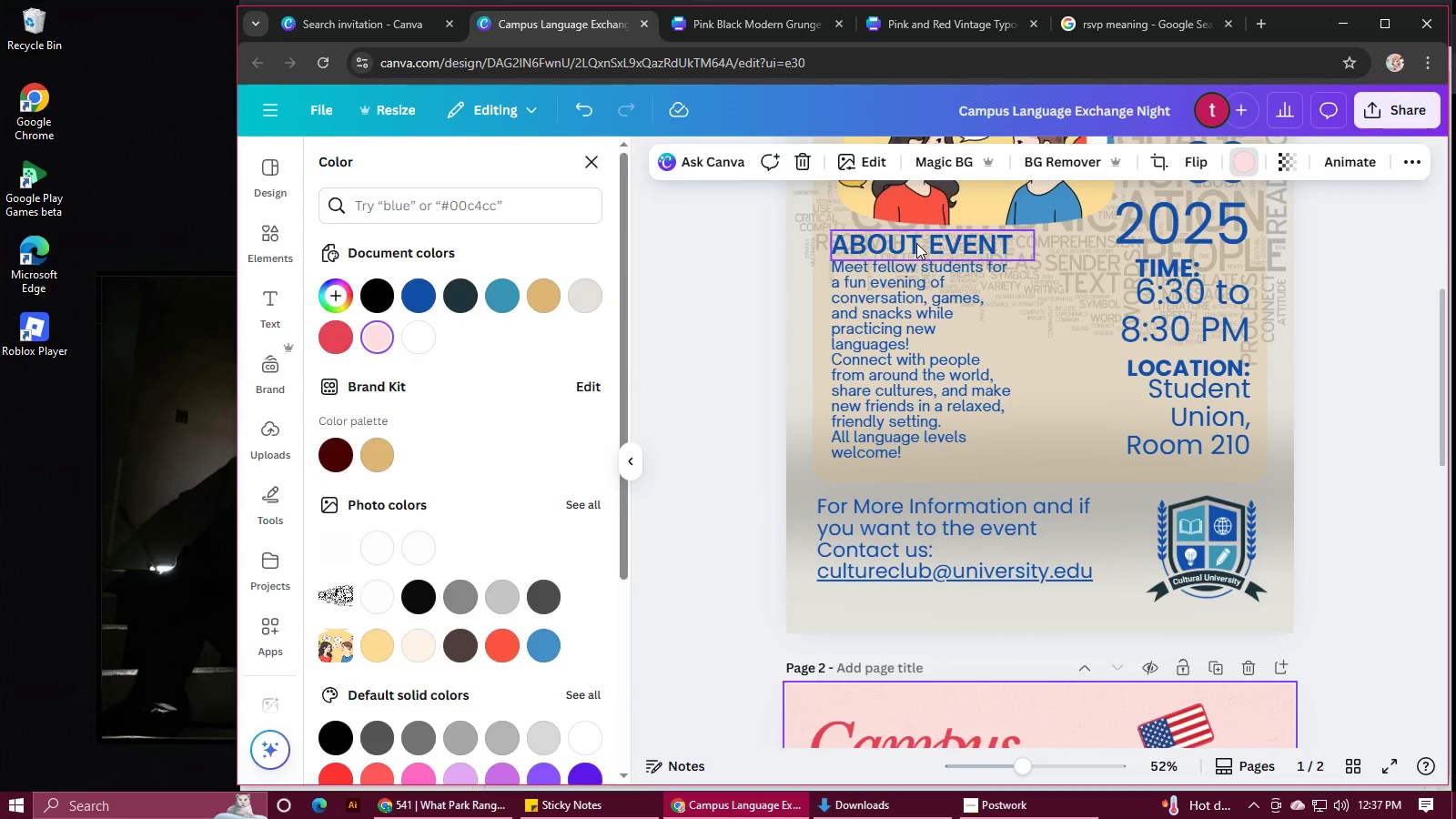 
hold_key(key=ShiftLeft, duration=1.2)
left_click([873, 395])
 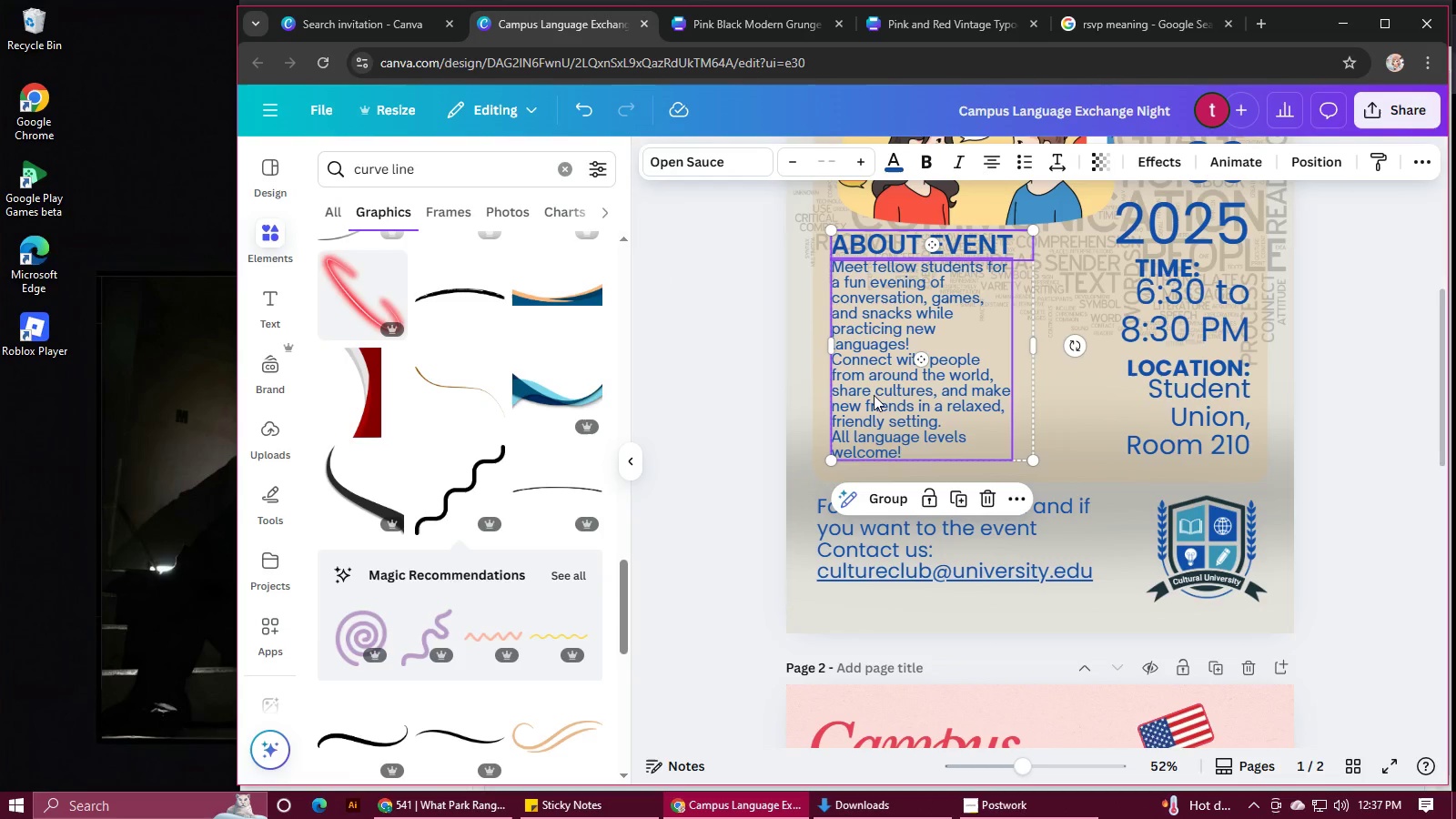 
key(Control+C)
 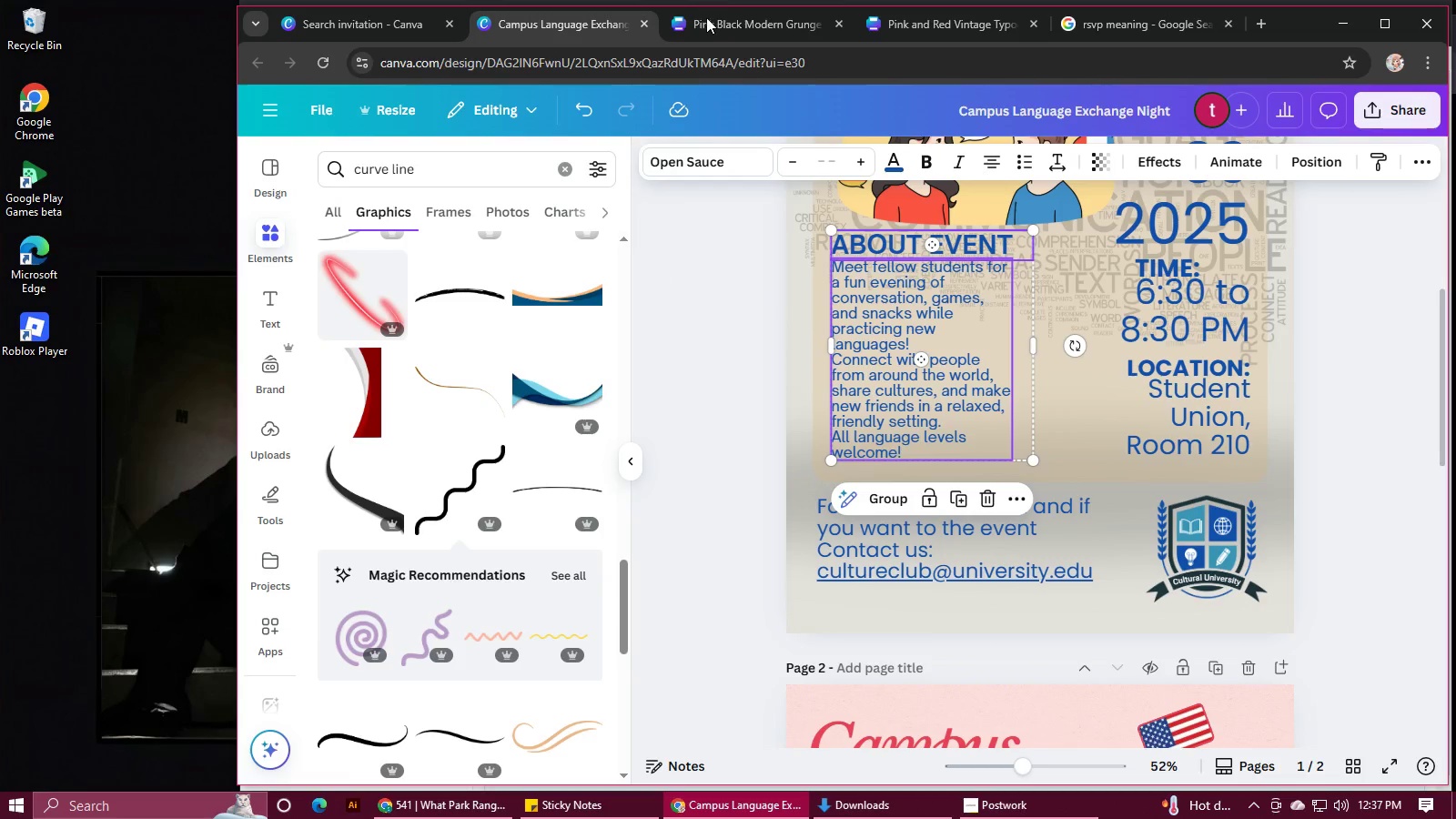 
left_click([707, 18])
 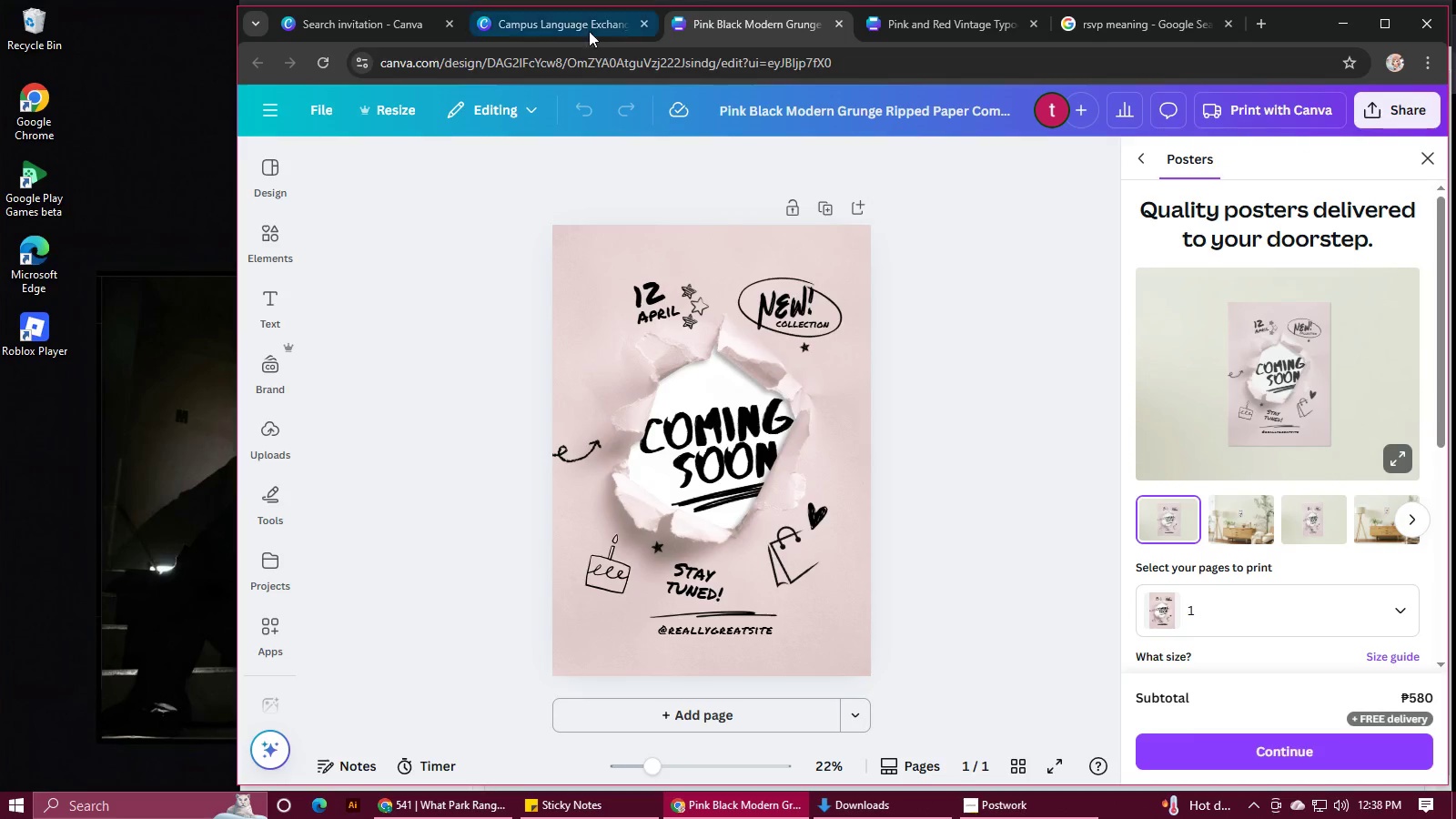 
left_click([570, 25])
 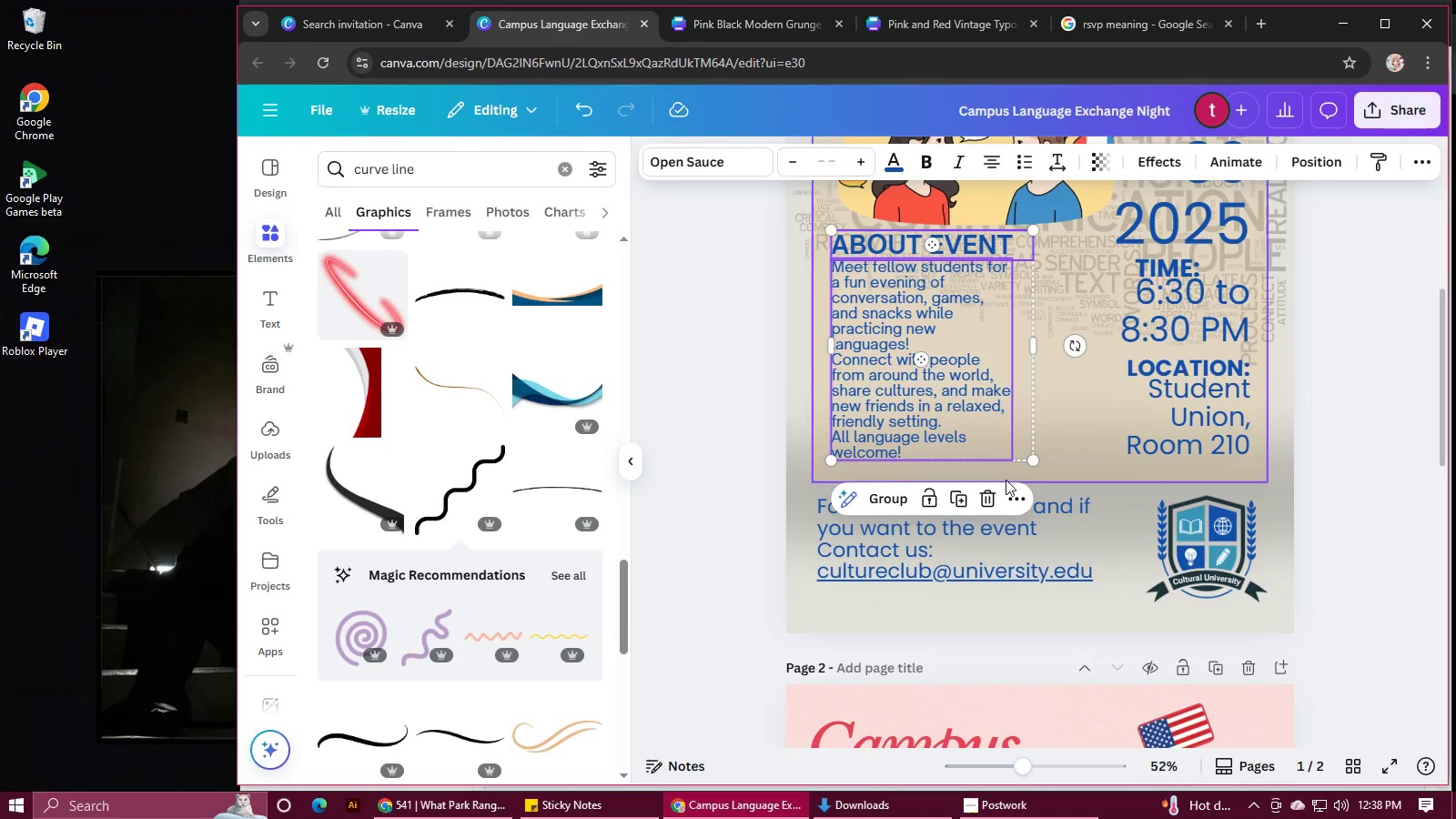 
scroll: coordinate [1006, 480], scroll_direction: down, amount: 7.0
 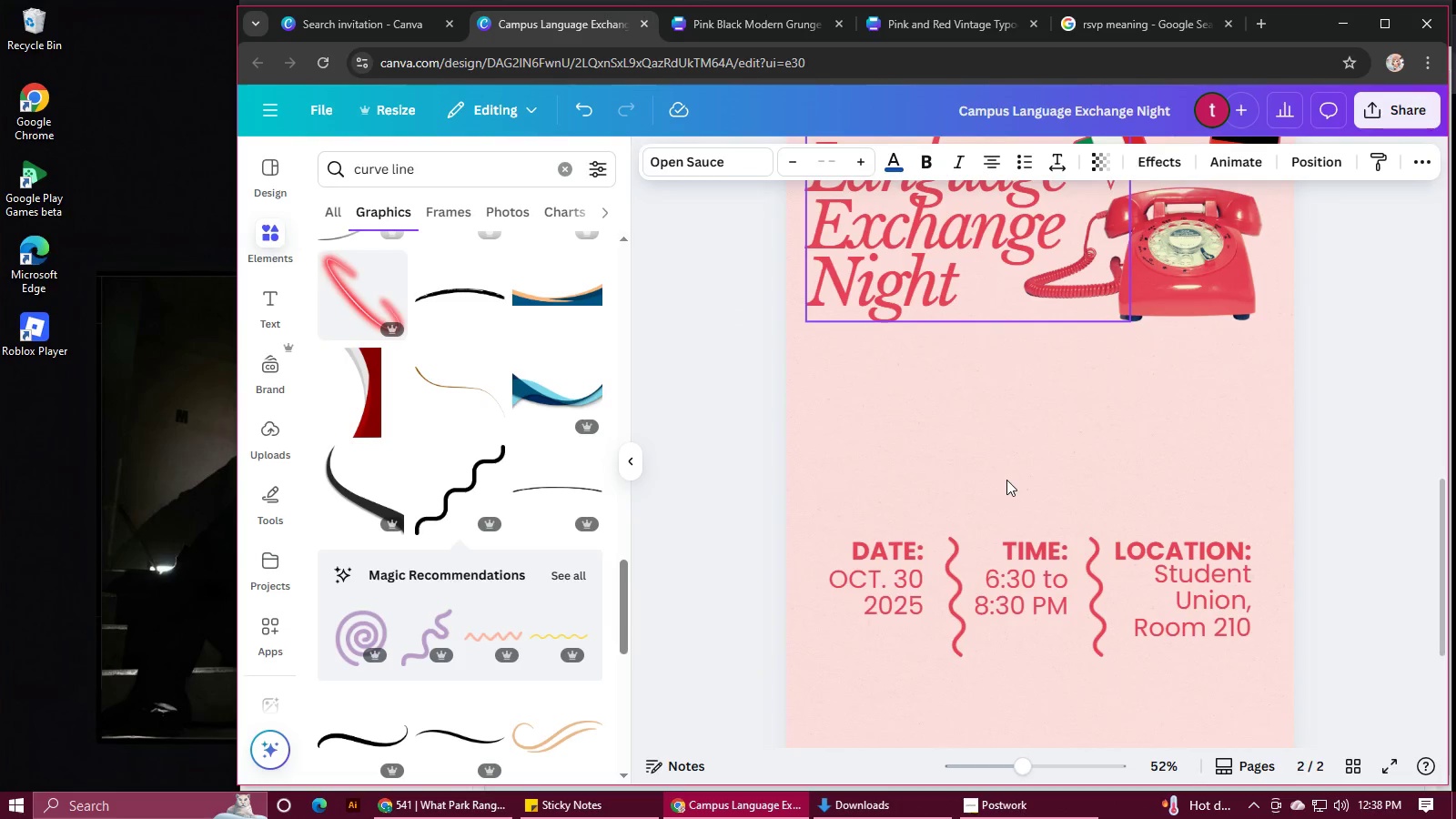 
key(Control+V)
 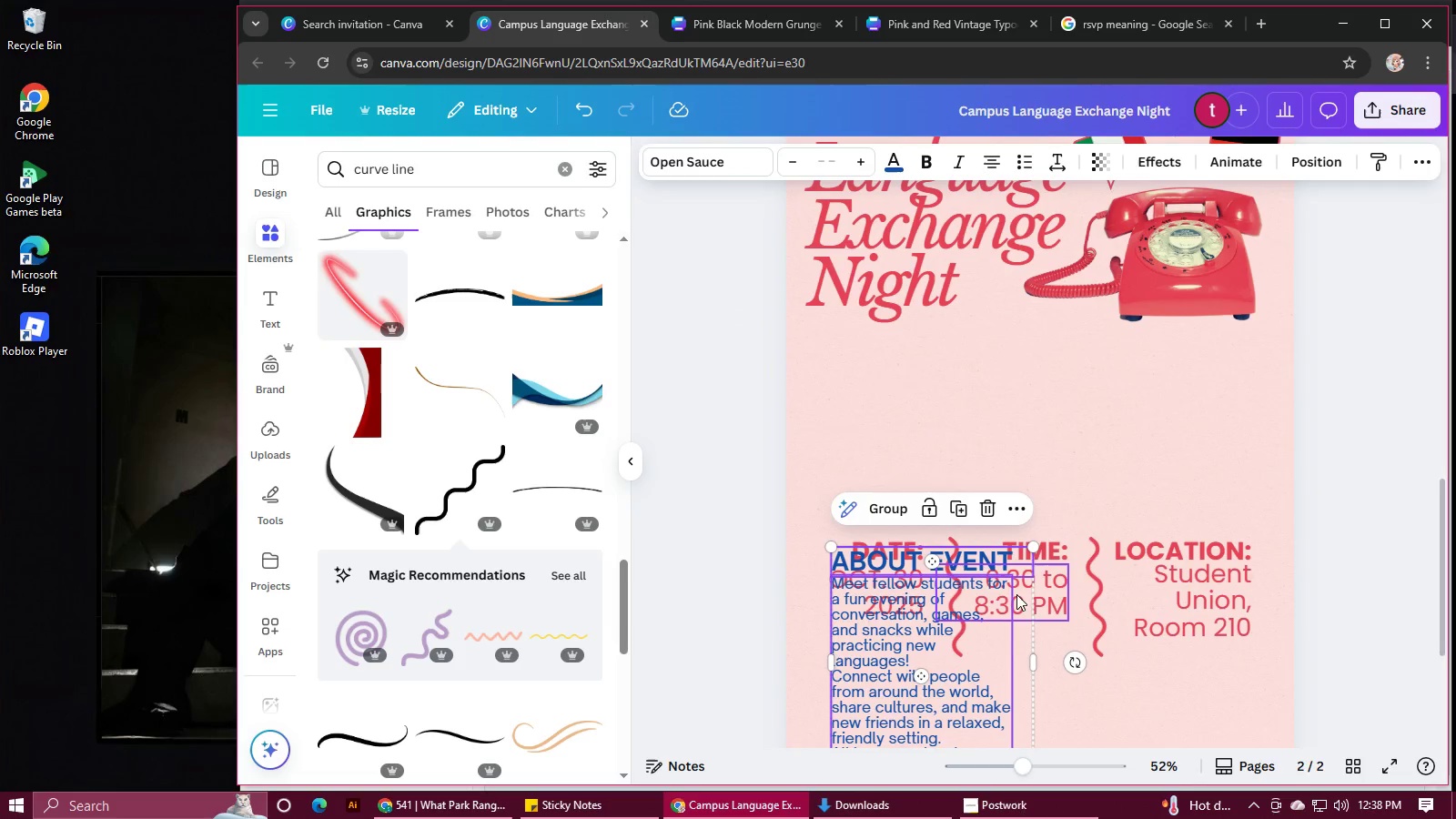 
left_click_drag(start_coordinate=[959, 663], to_coordinate=[952, 447])
 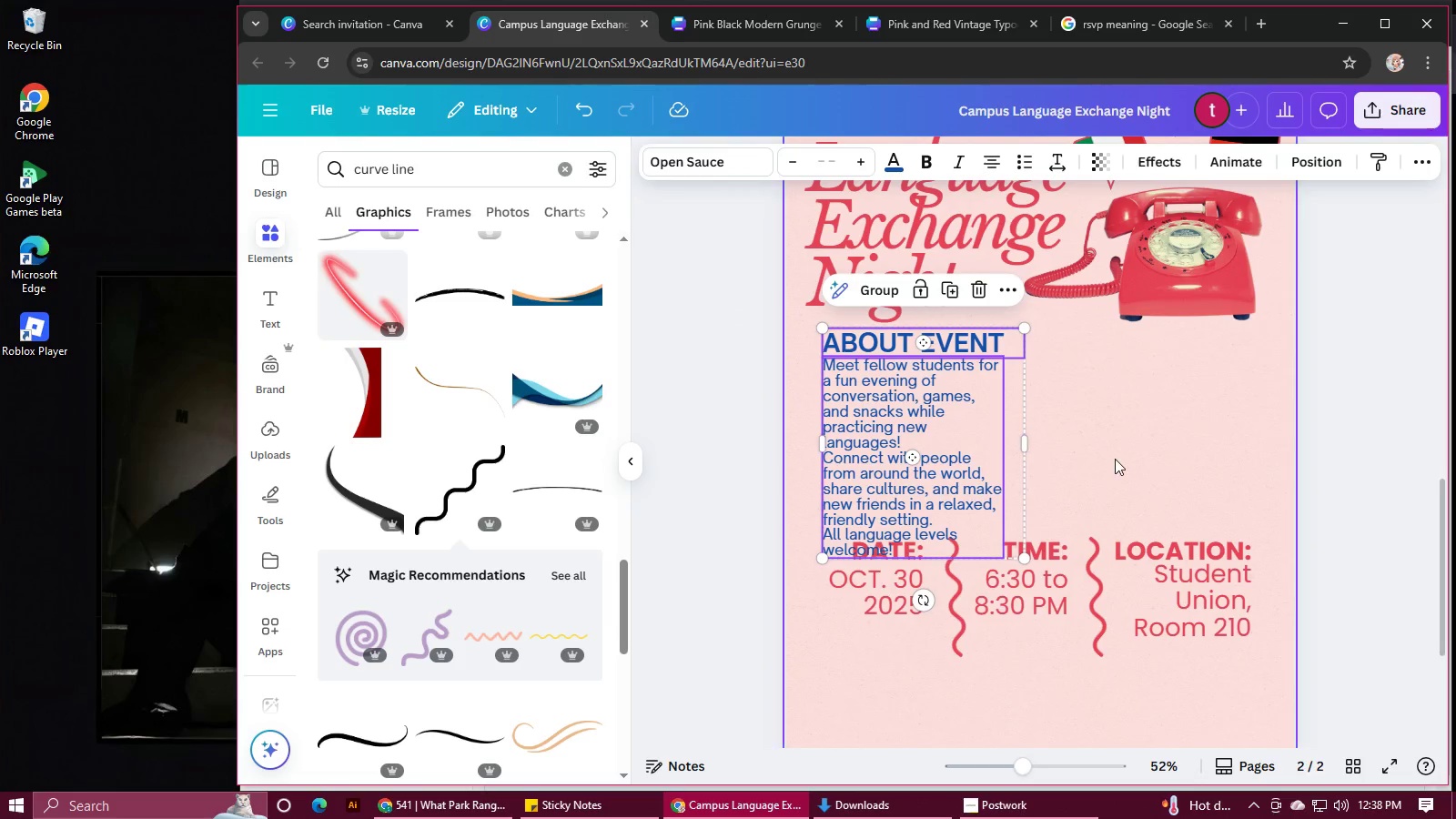 
left_click([1115, 459])
 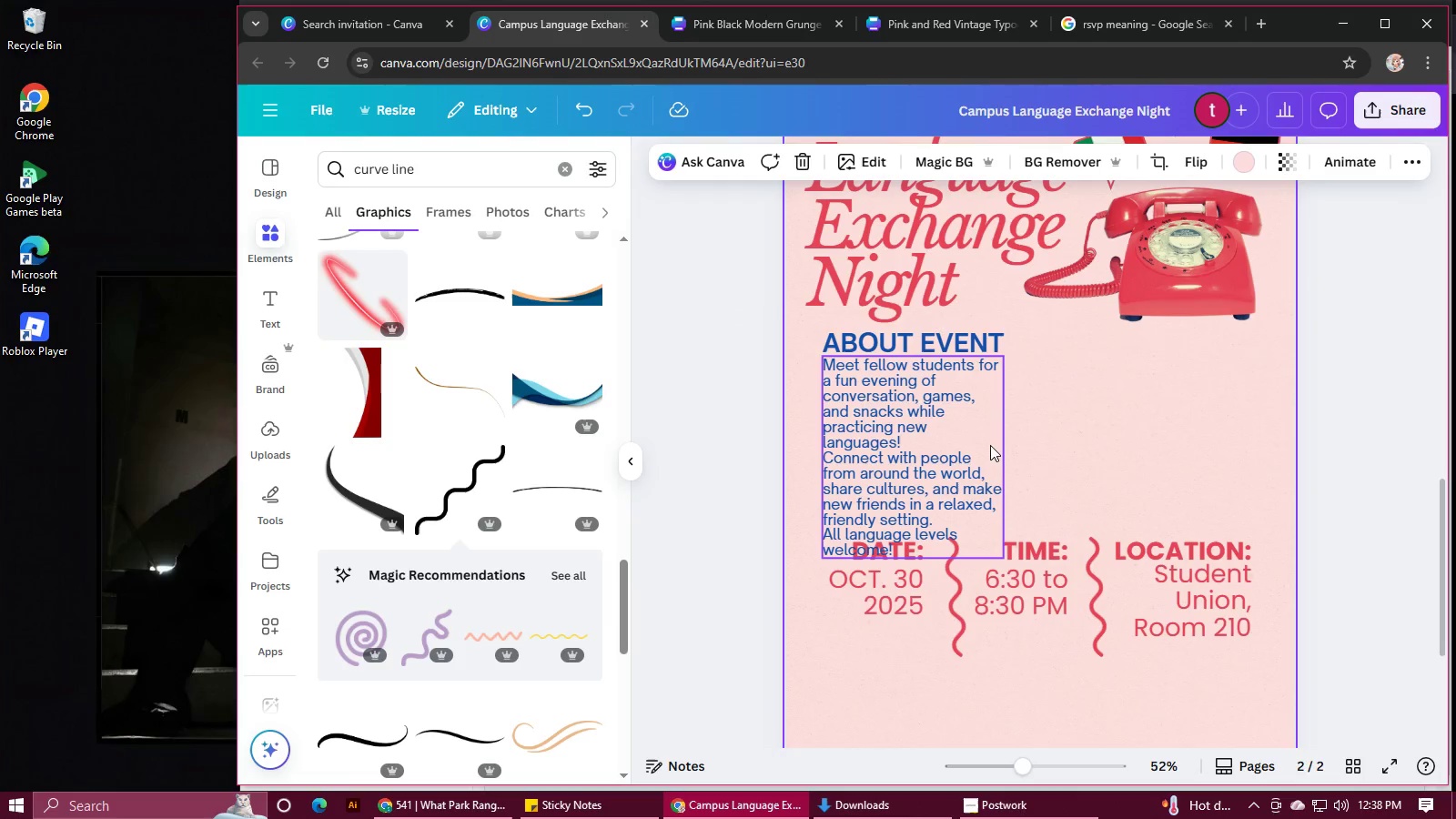 
left_click([989, 445])
 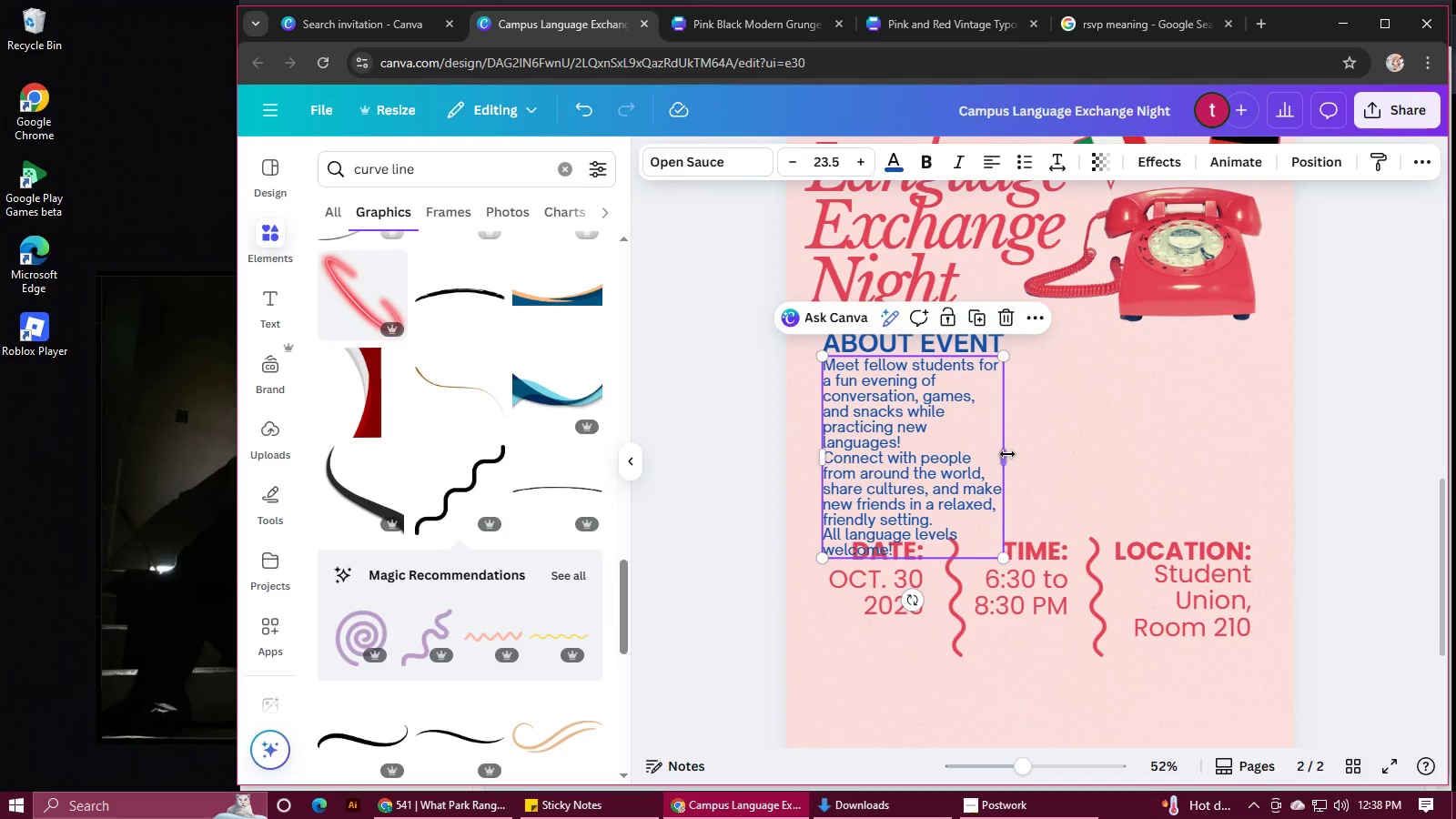 
left_click_drag(start_coordinate=[1006, 454], to_coordinate=[1197, 445])
 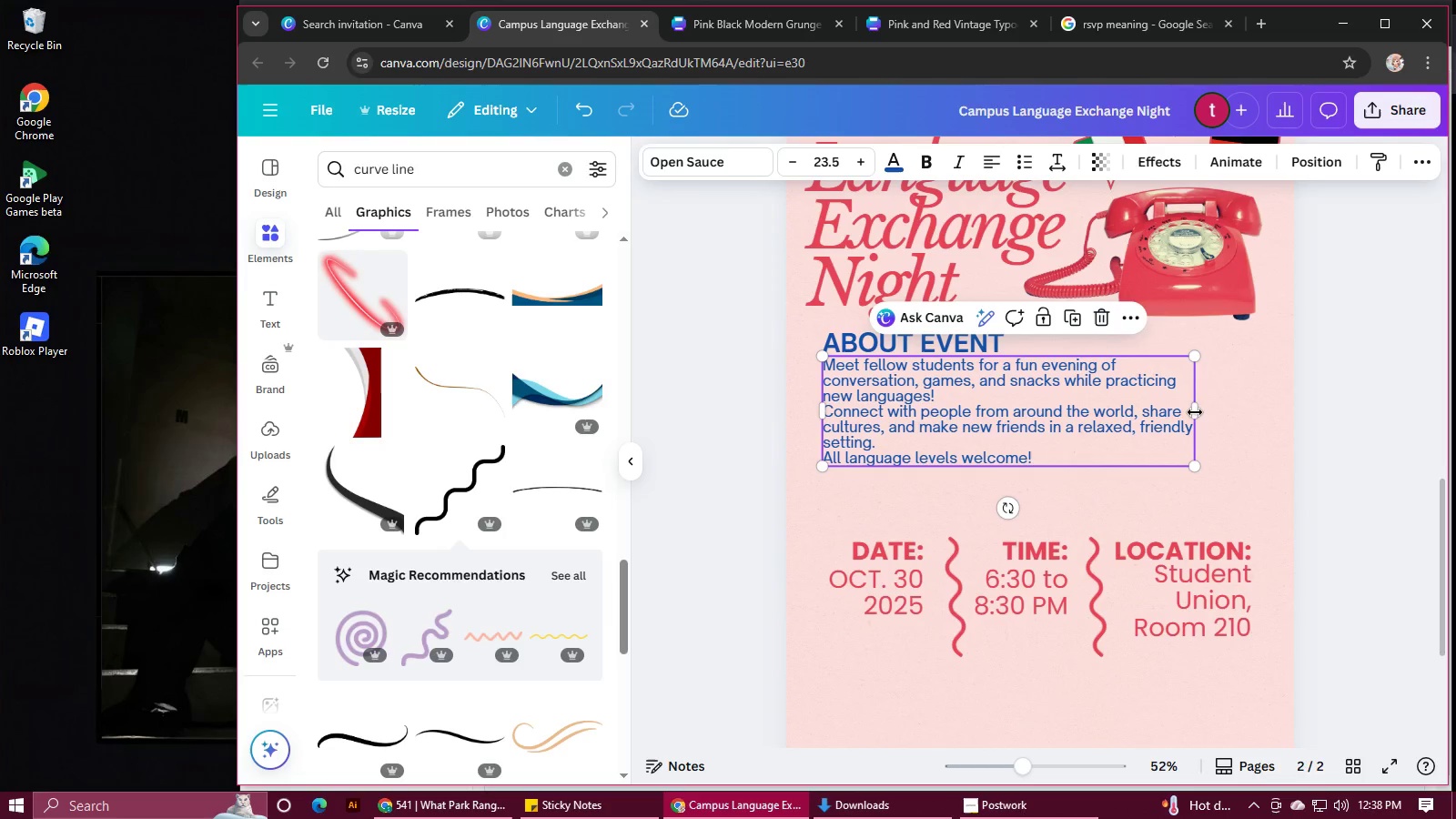 
left_click_drag(start_coordinate=[1195, 411], to_coordinate=[1259, 414])
 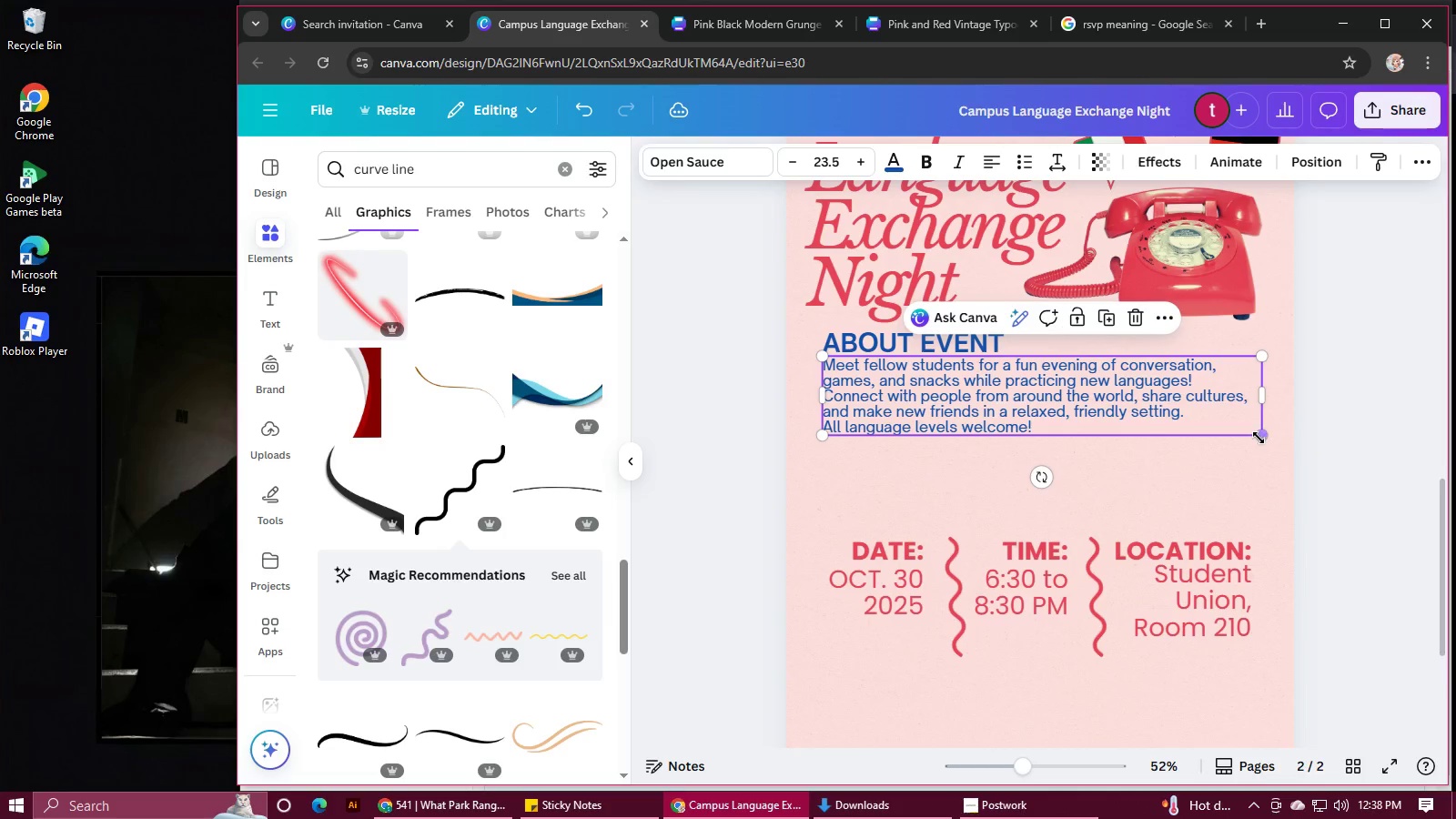 
left_click_drag(start_coordinate=[1259, 436], to_coordinate=[1304, 508])
 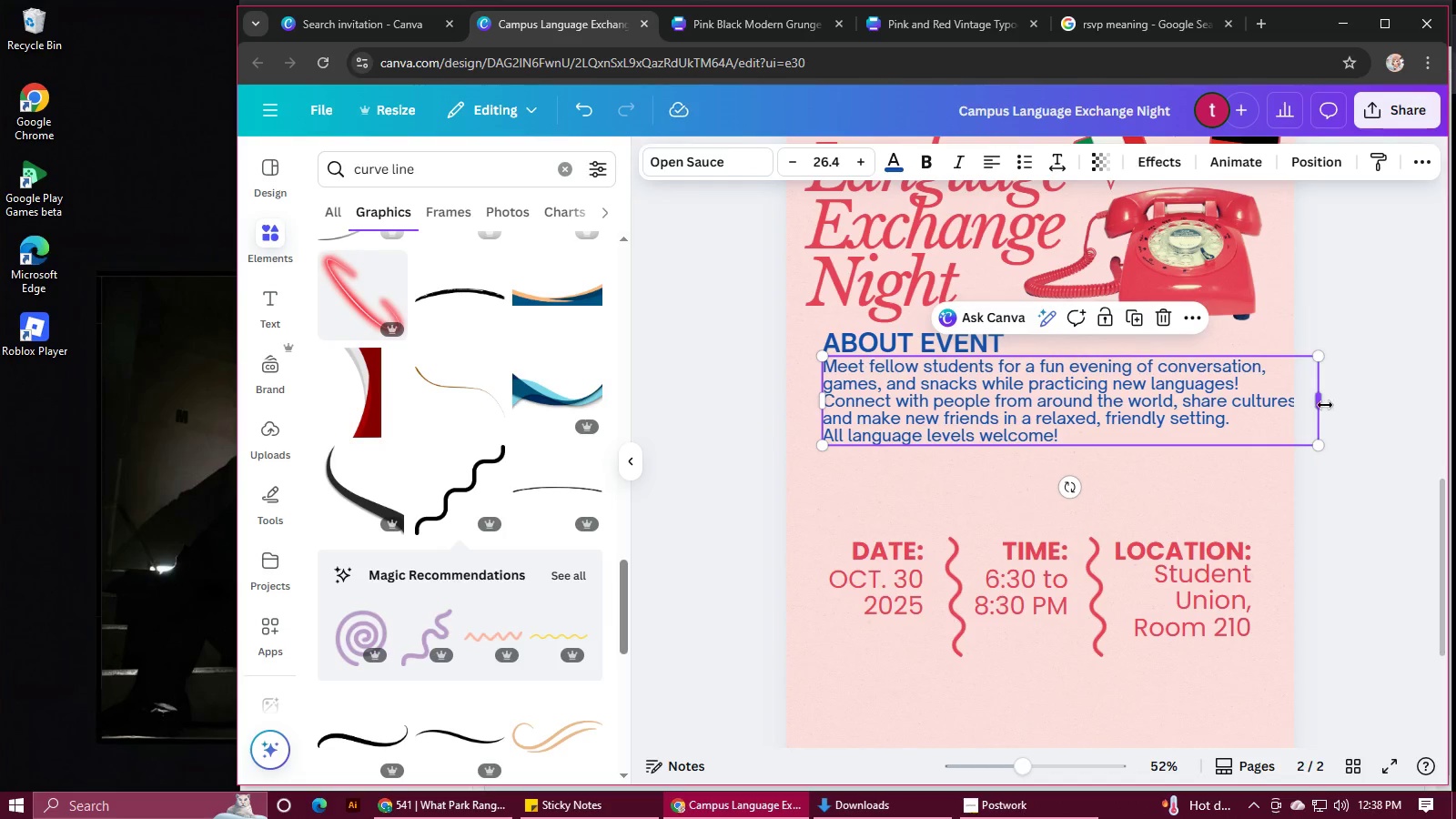 
left_click_drag(start_coordinate=[1325, 405], to_coordinate=[1239, 405])
 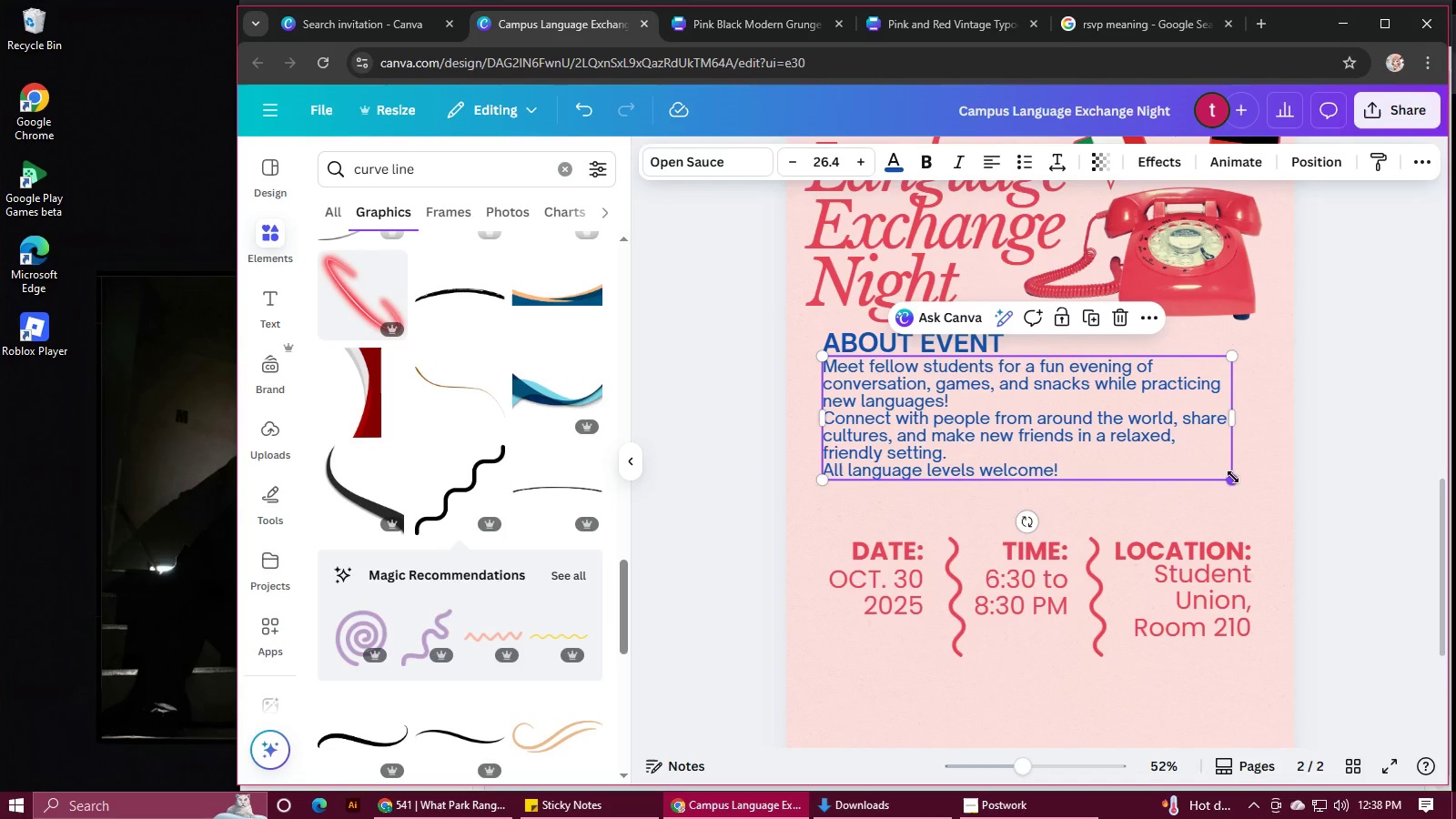 
left_click_drag(start_coordinate=[1235, 480], to_coordinate=[1267, 504])
 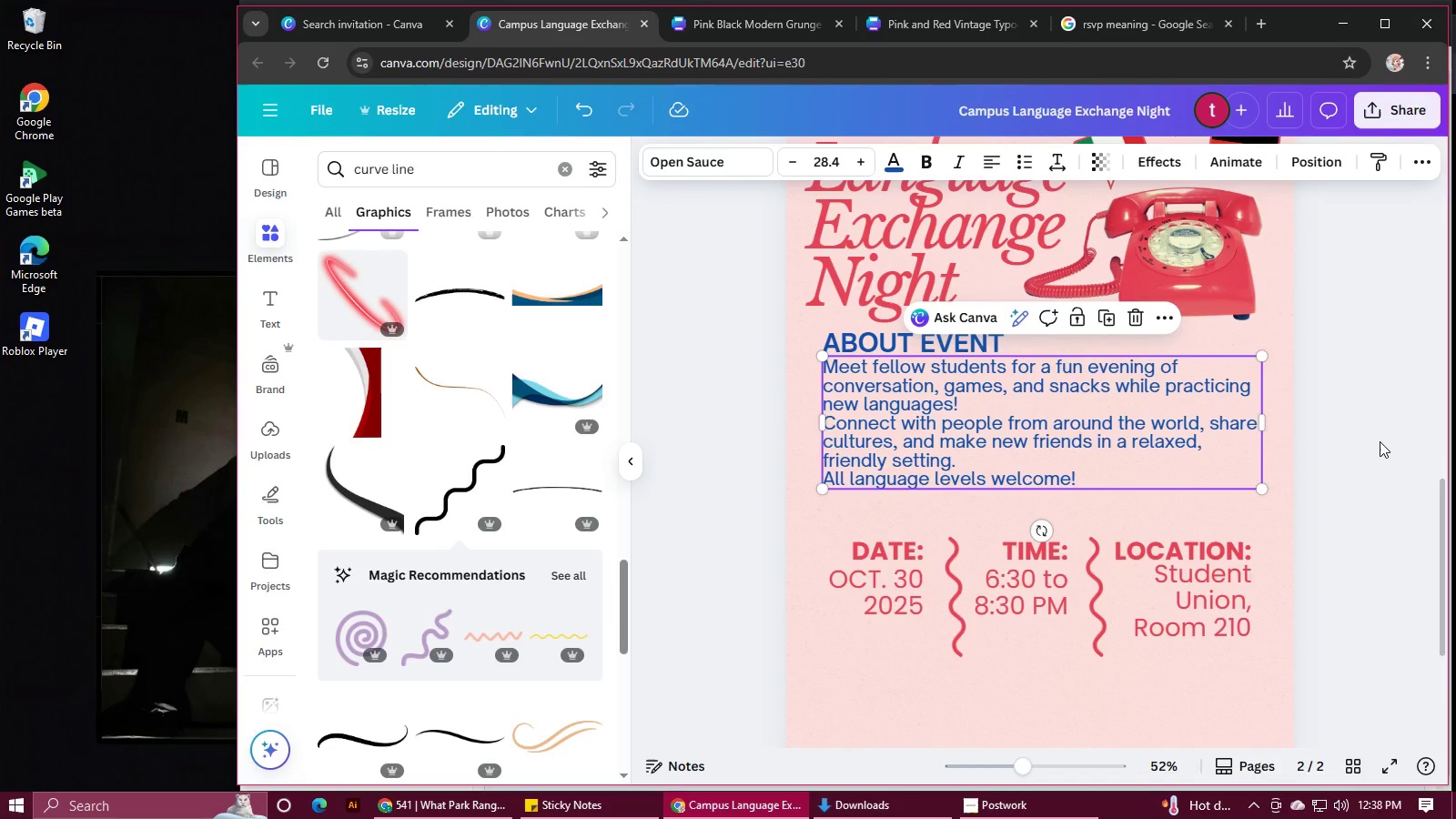 
left_click([1380, 441])
 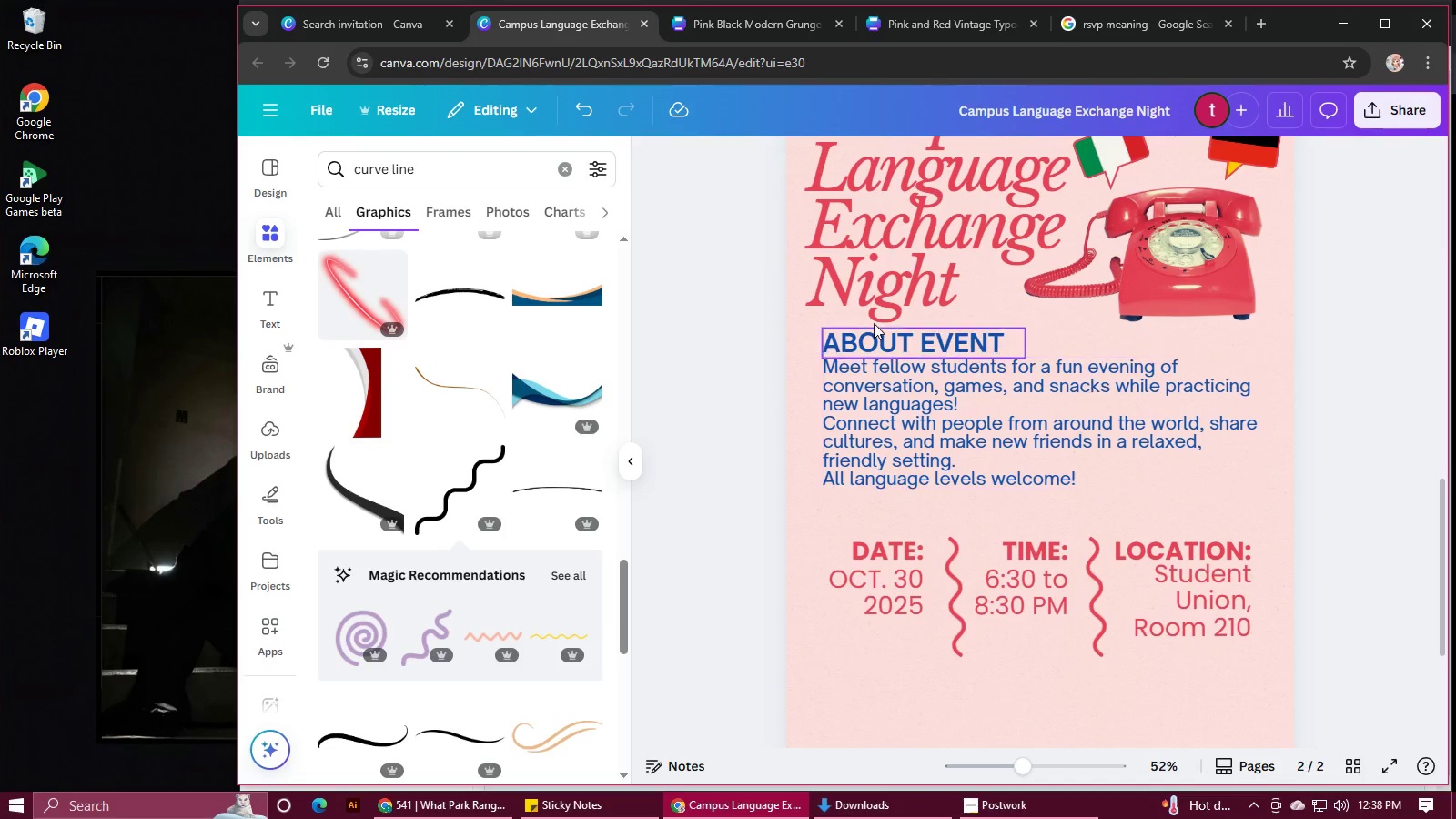 
hold_key(key=ShiftLeft, duration=1.53)
left_click([932, 403])
 